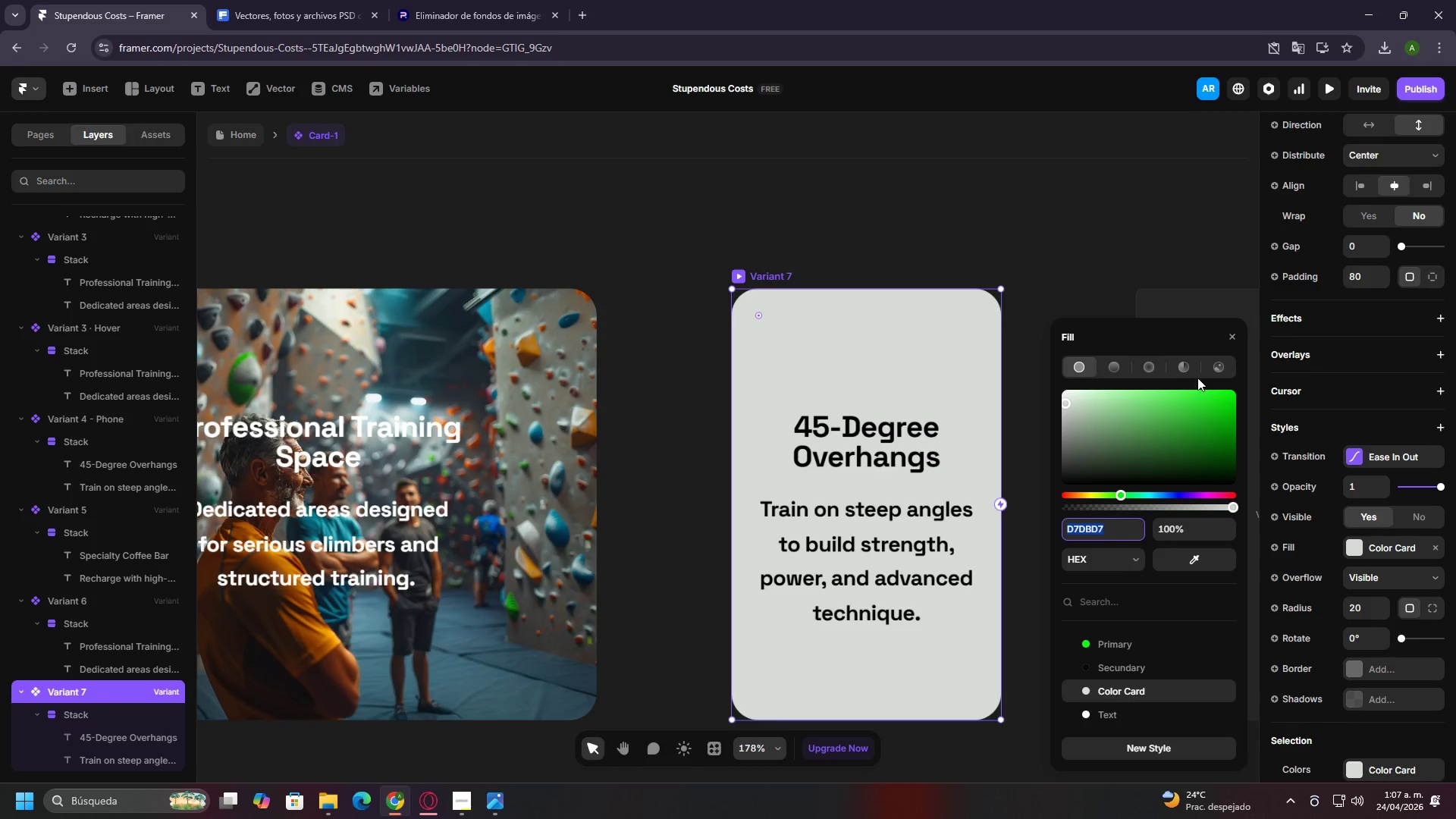 
left_click([1208, 367])
 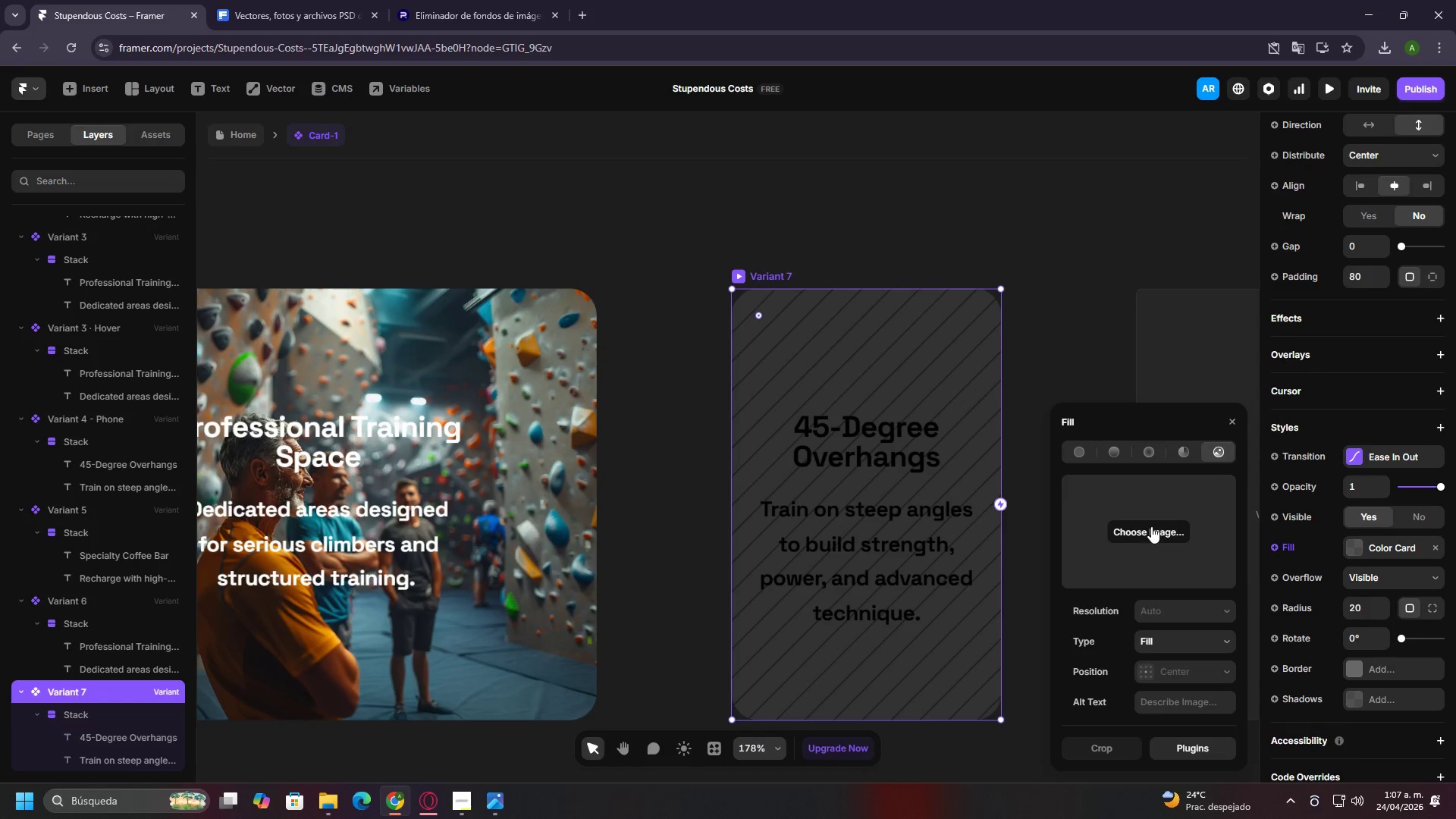 
left_click([1151, 528])
 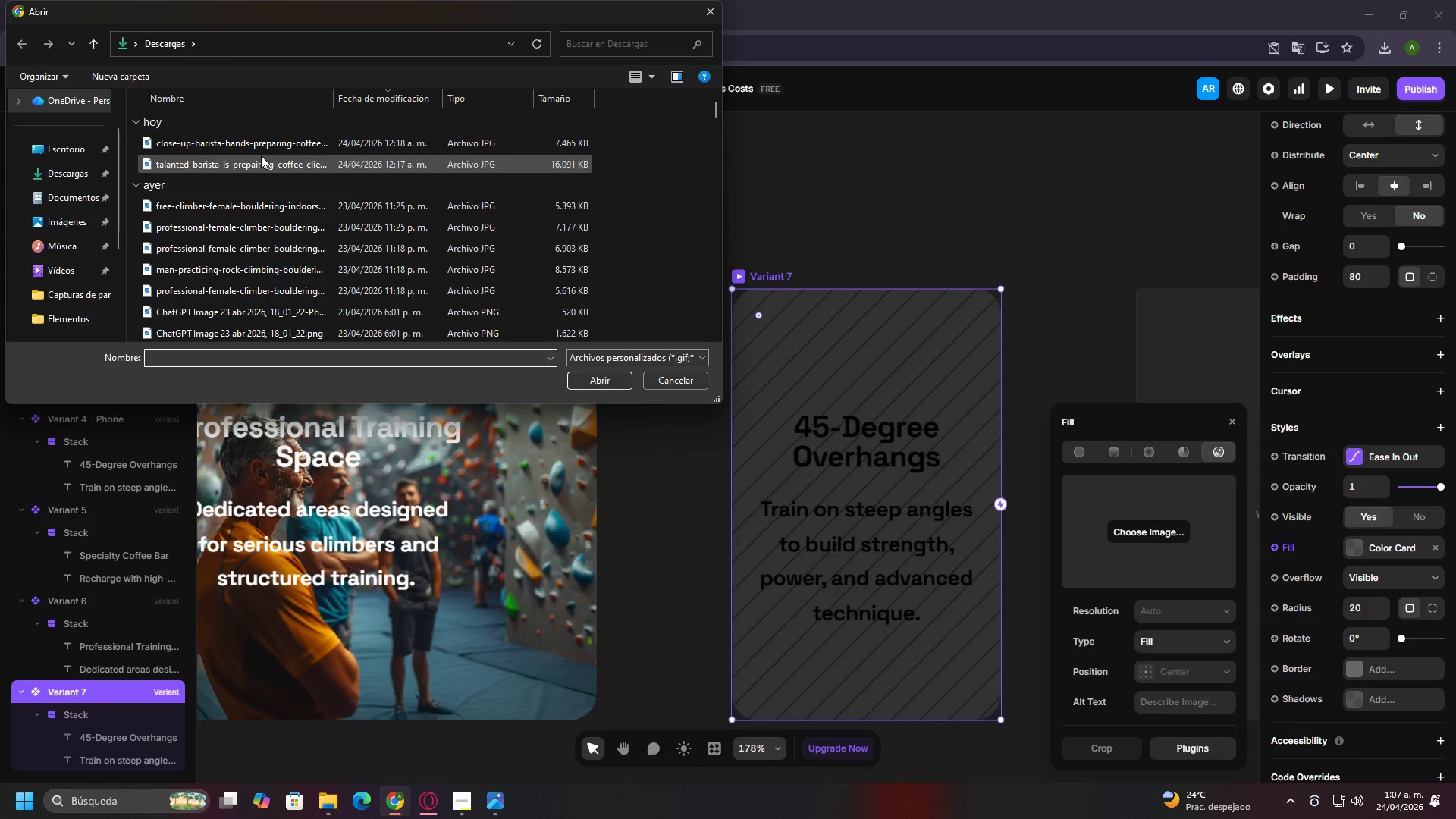 
left_click([245, 228])
 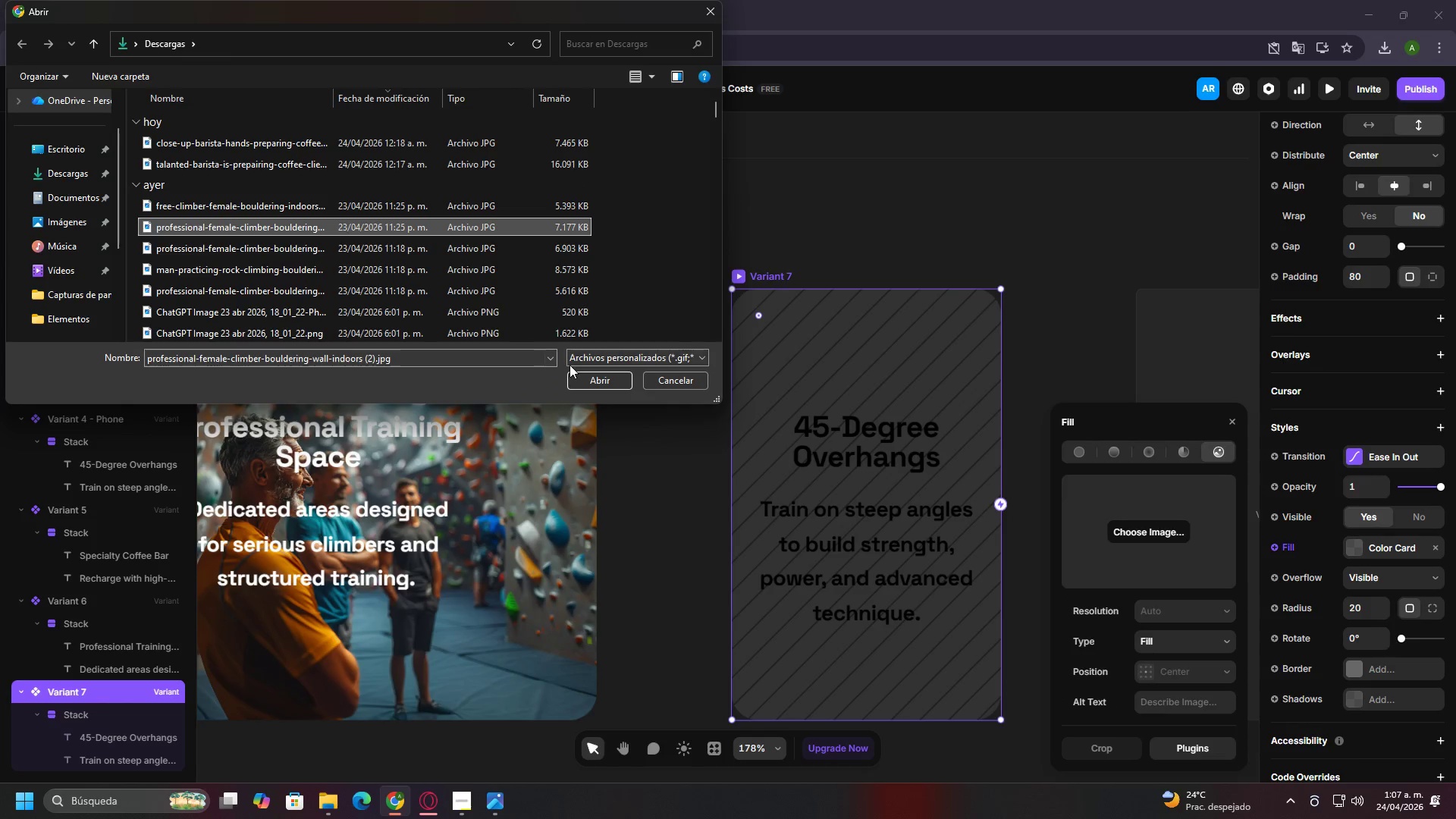 
left_click([581, 375])
 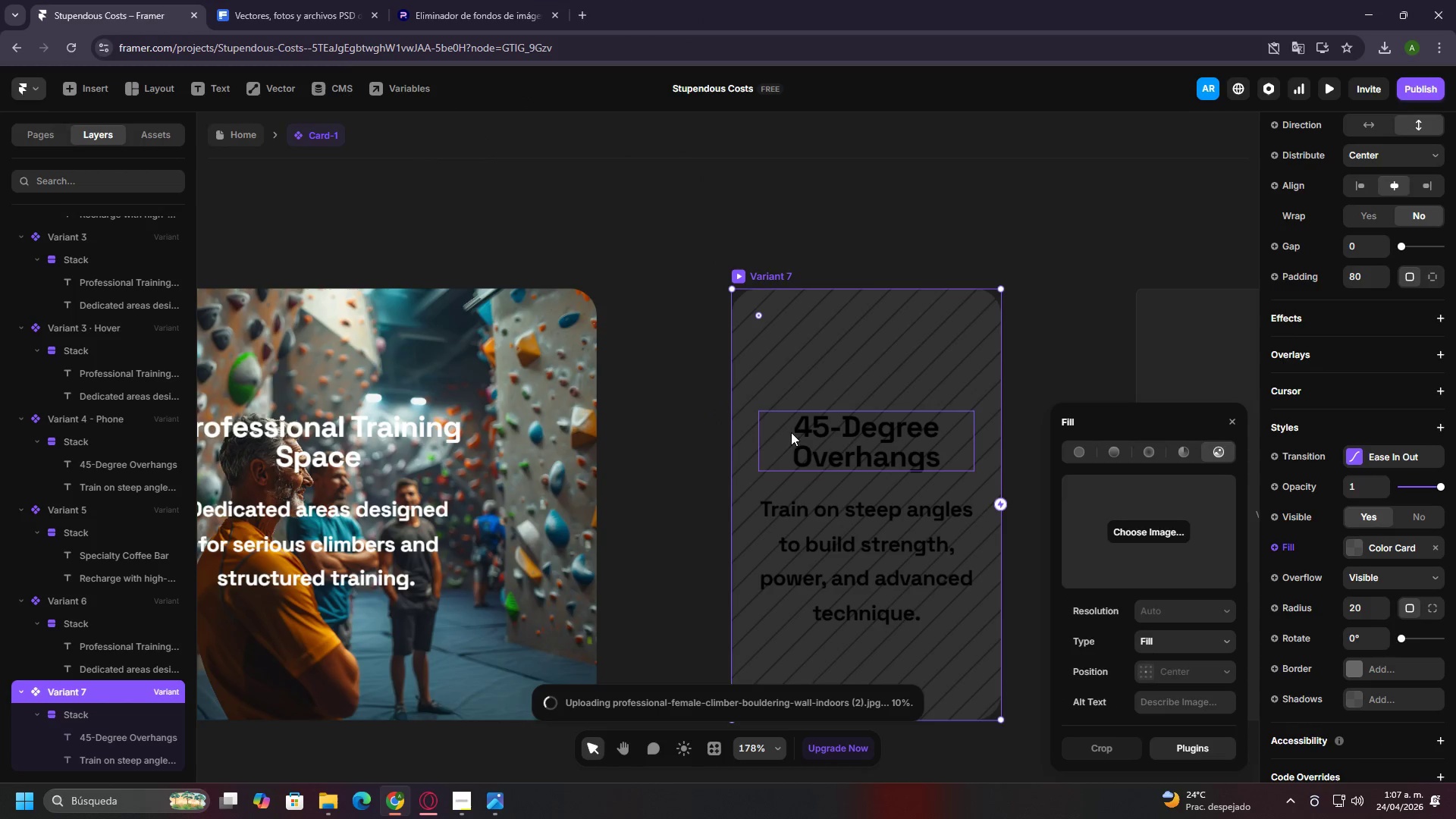 
left_click([836, 437])
 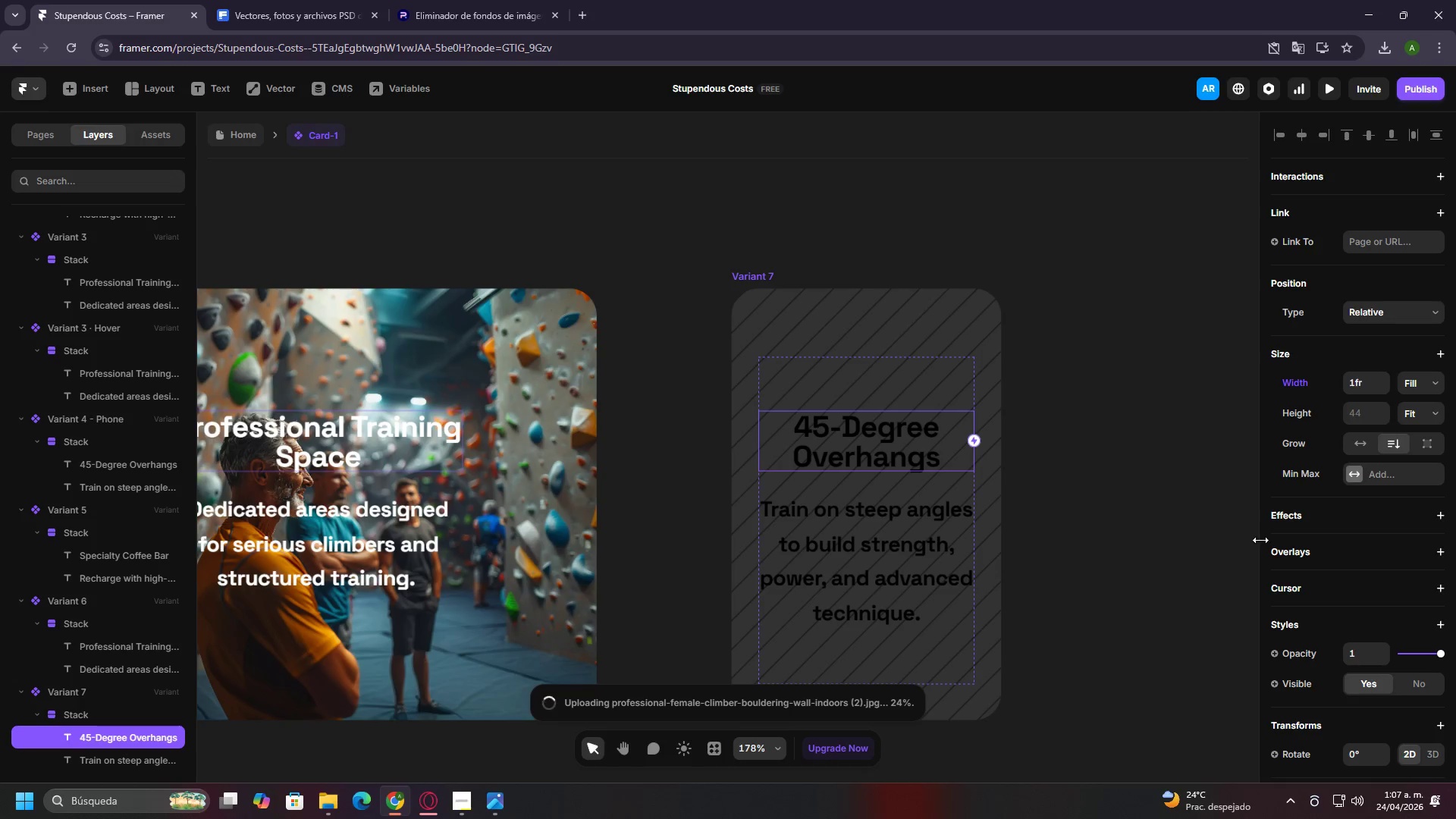 
scroll: coordinate [1368, 584], scroll_direction: down, amount: 4.0
 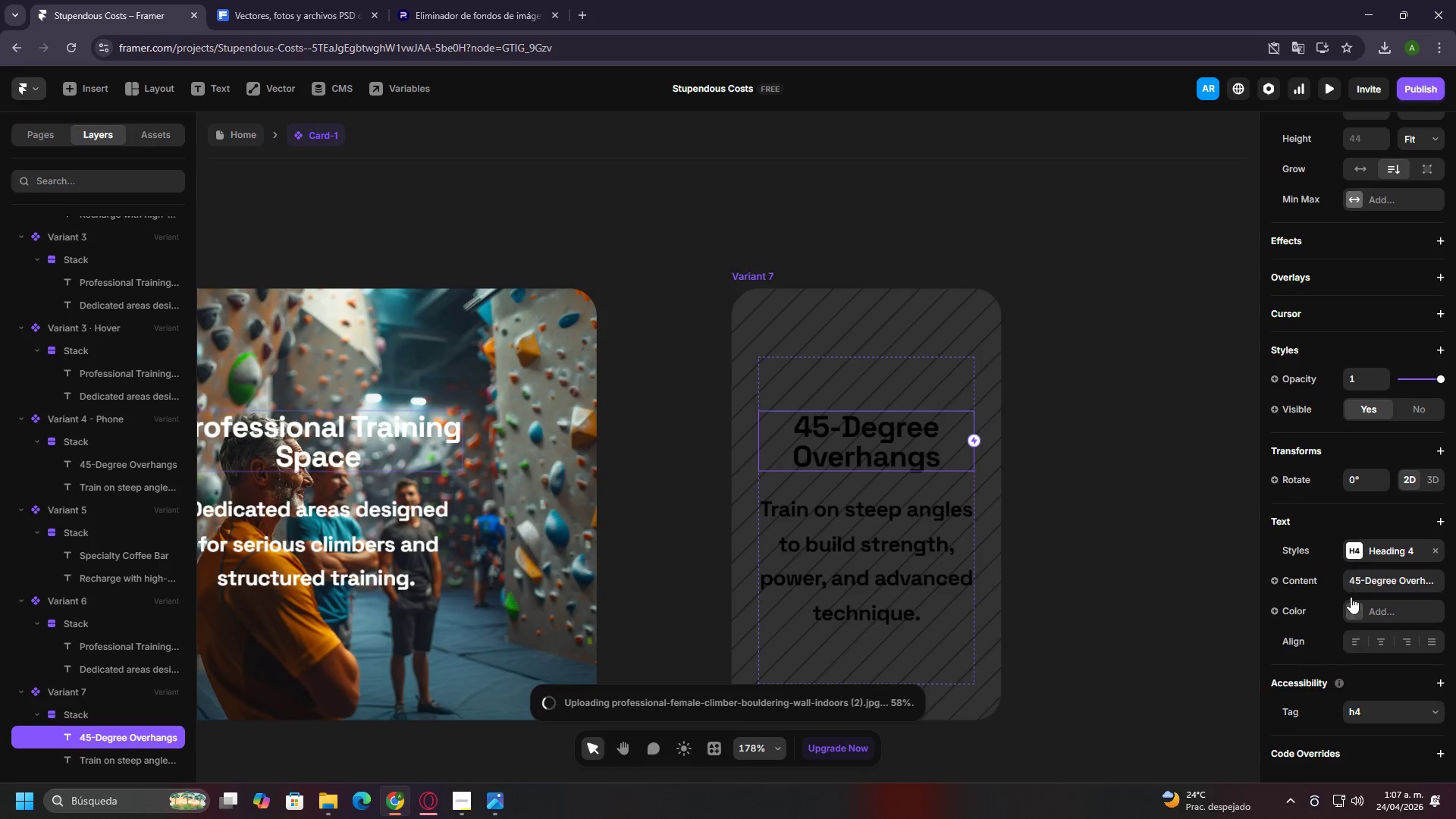 
left_click([1351, 607])
 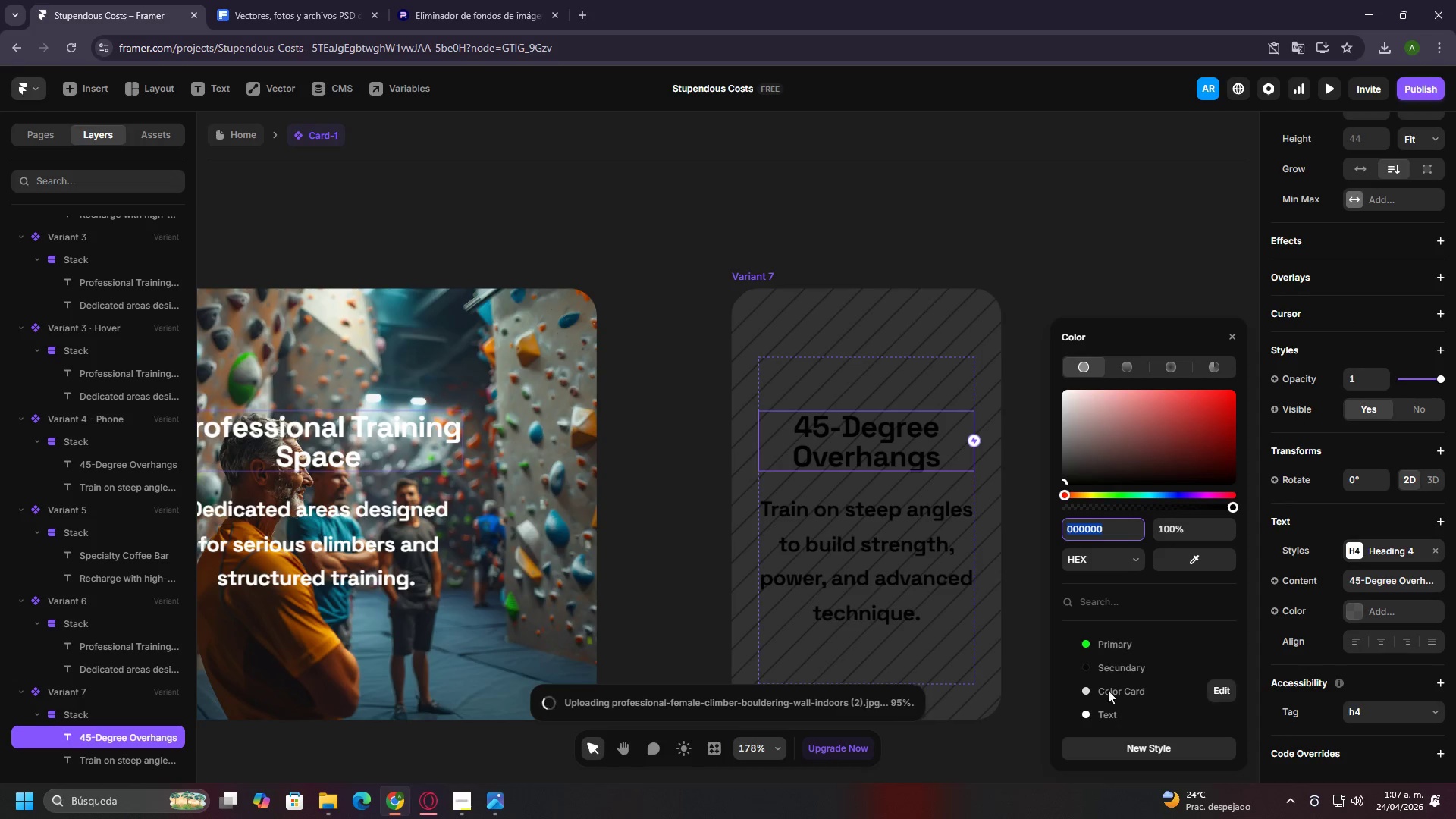 
left_click([1108, 707])
 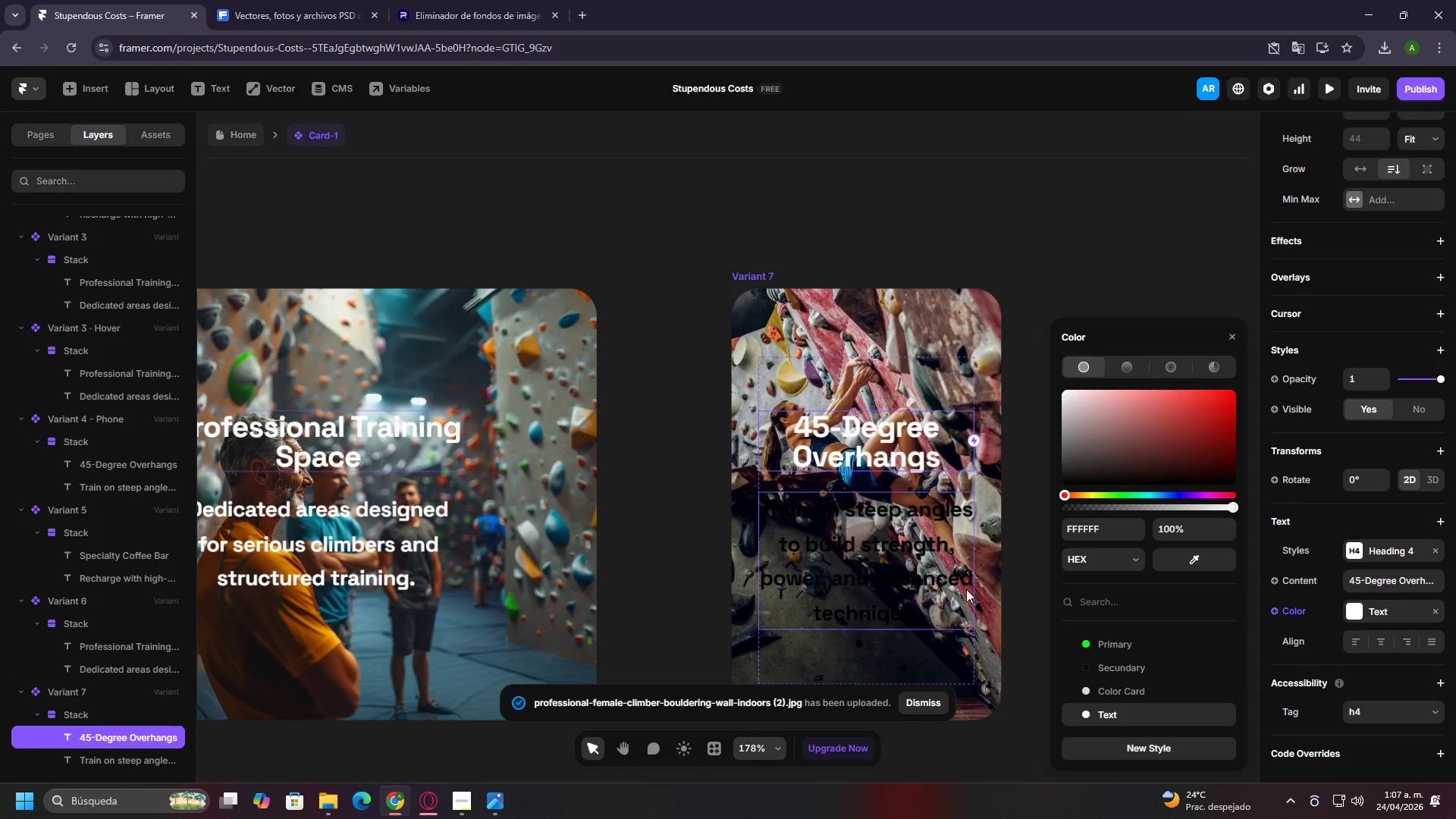 
left_click([928, 565])
 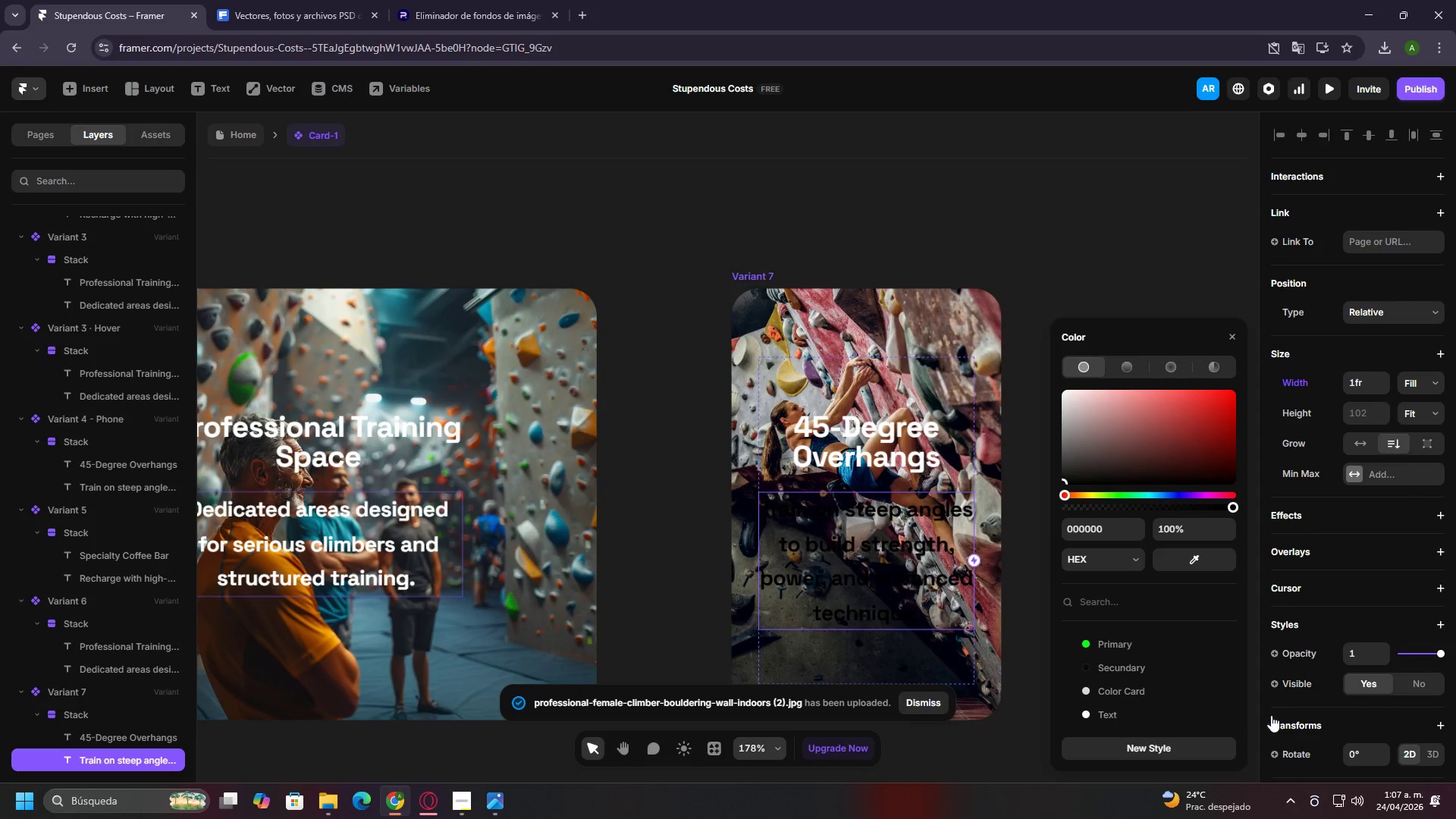 
left_click([1133, 723])
 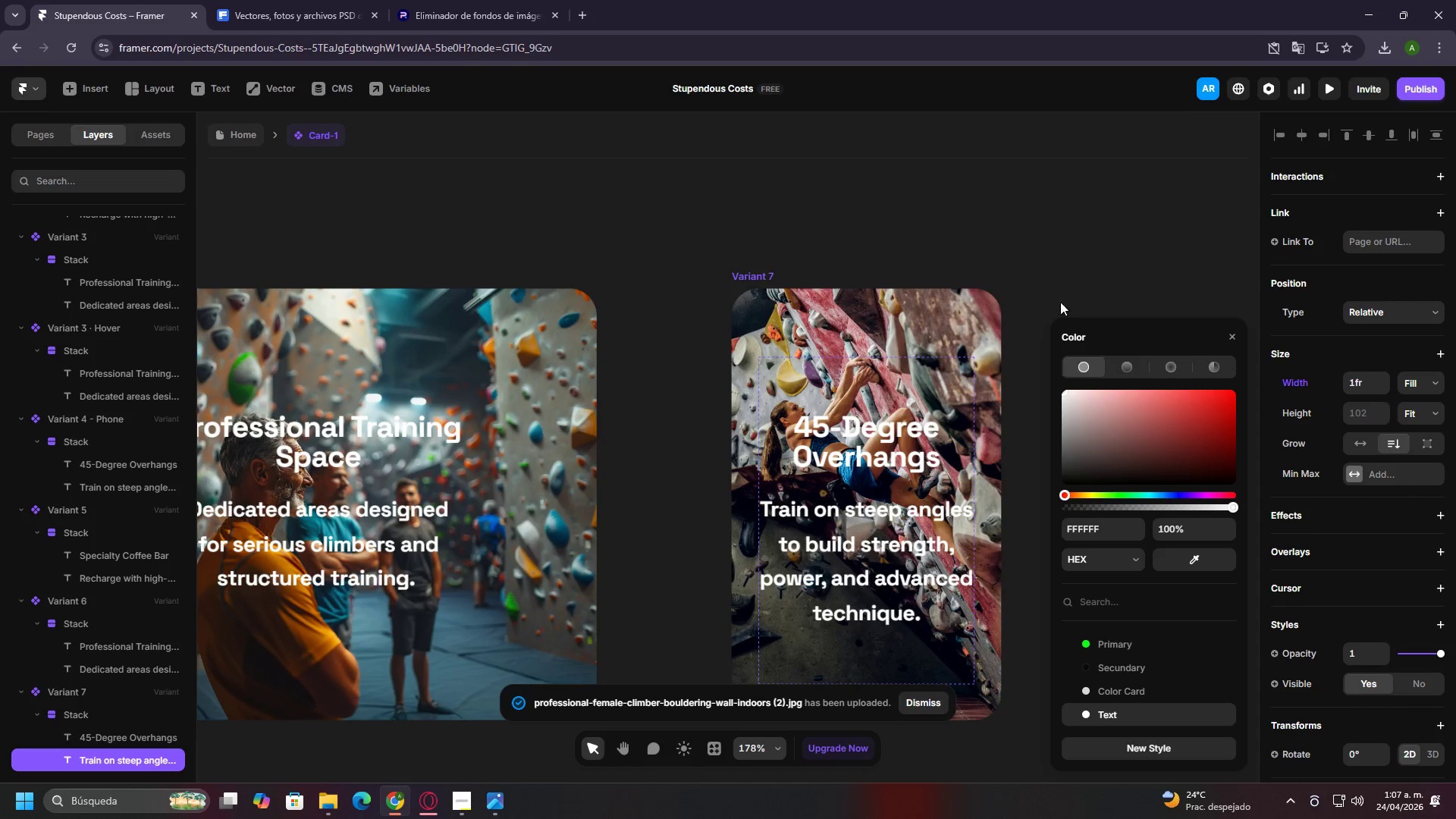 
left_click([1027, 214])
 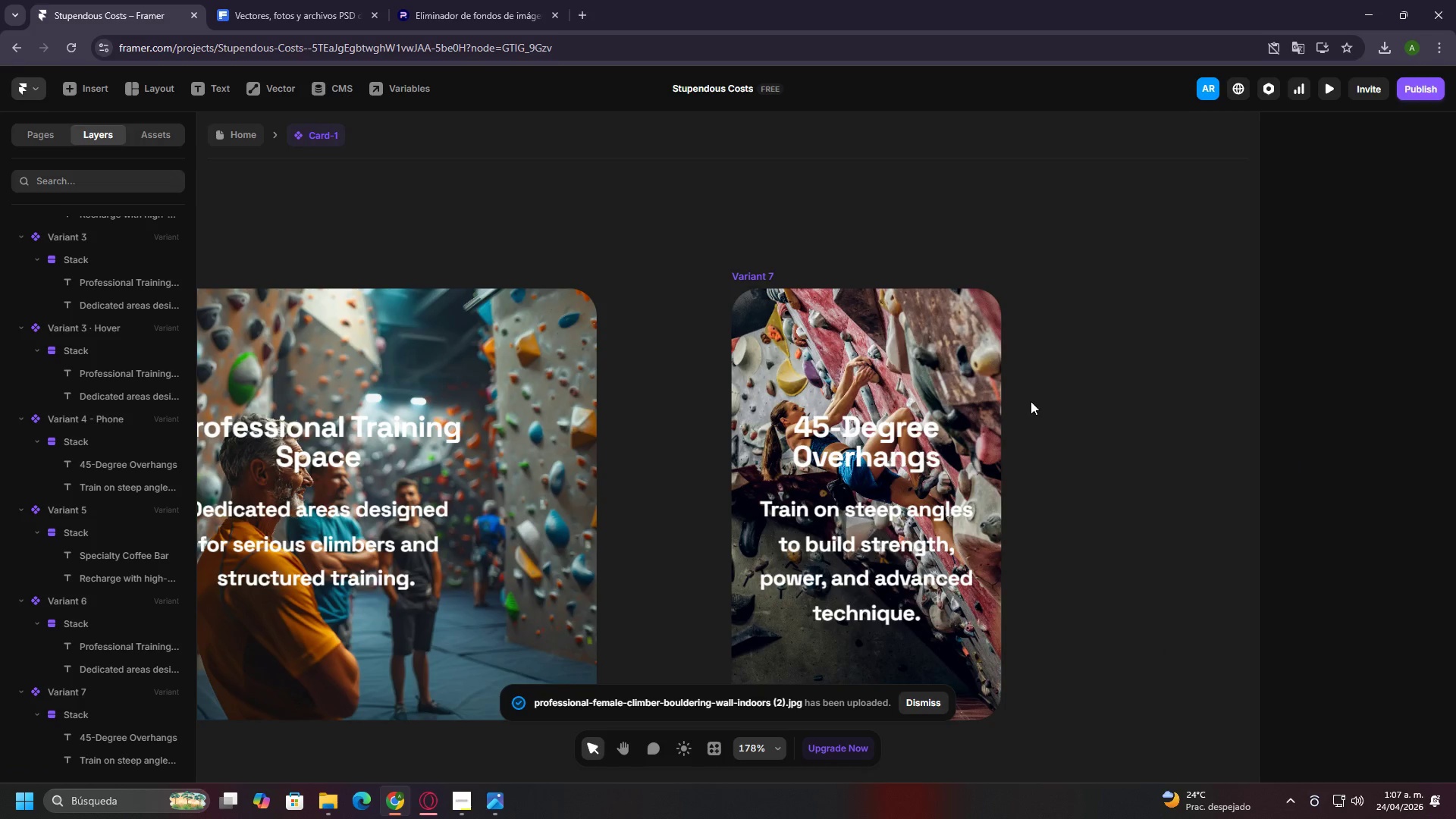 
hold_key(key=ControlLeft, duration=0.73)
scroll: coordinate [1038, 425], scroll_direction: down, amount: 6.0
 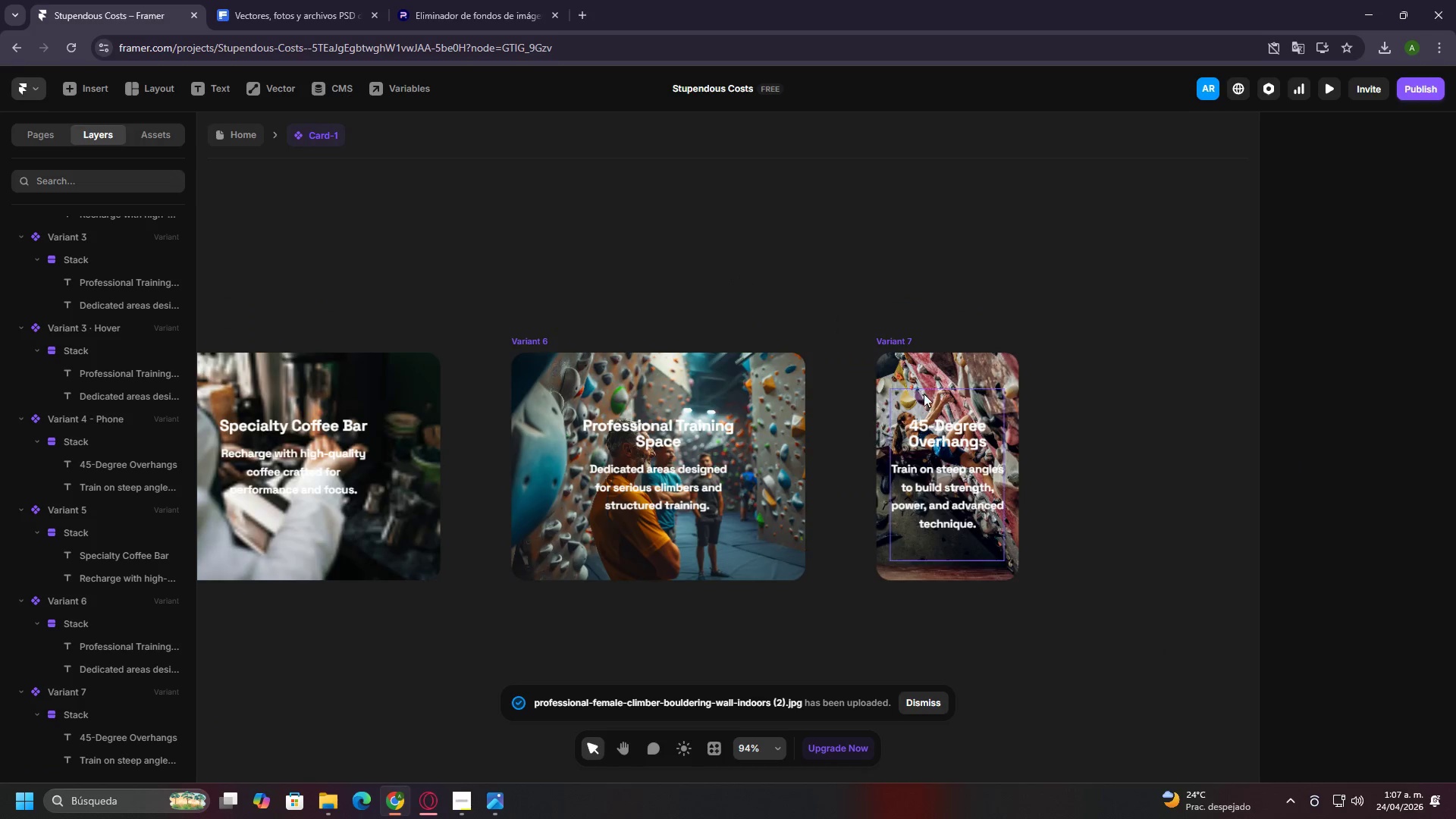 
left_click([924, 378])
 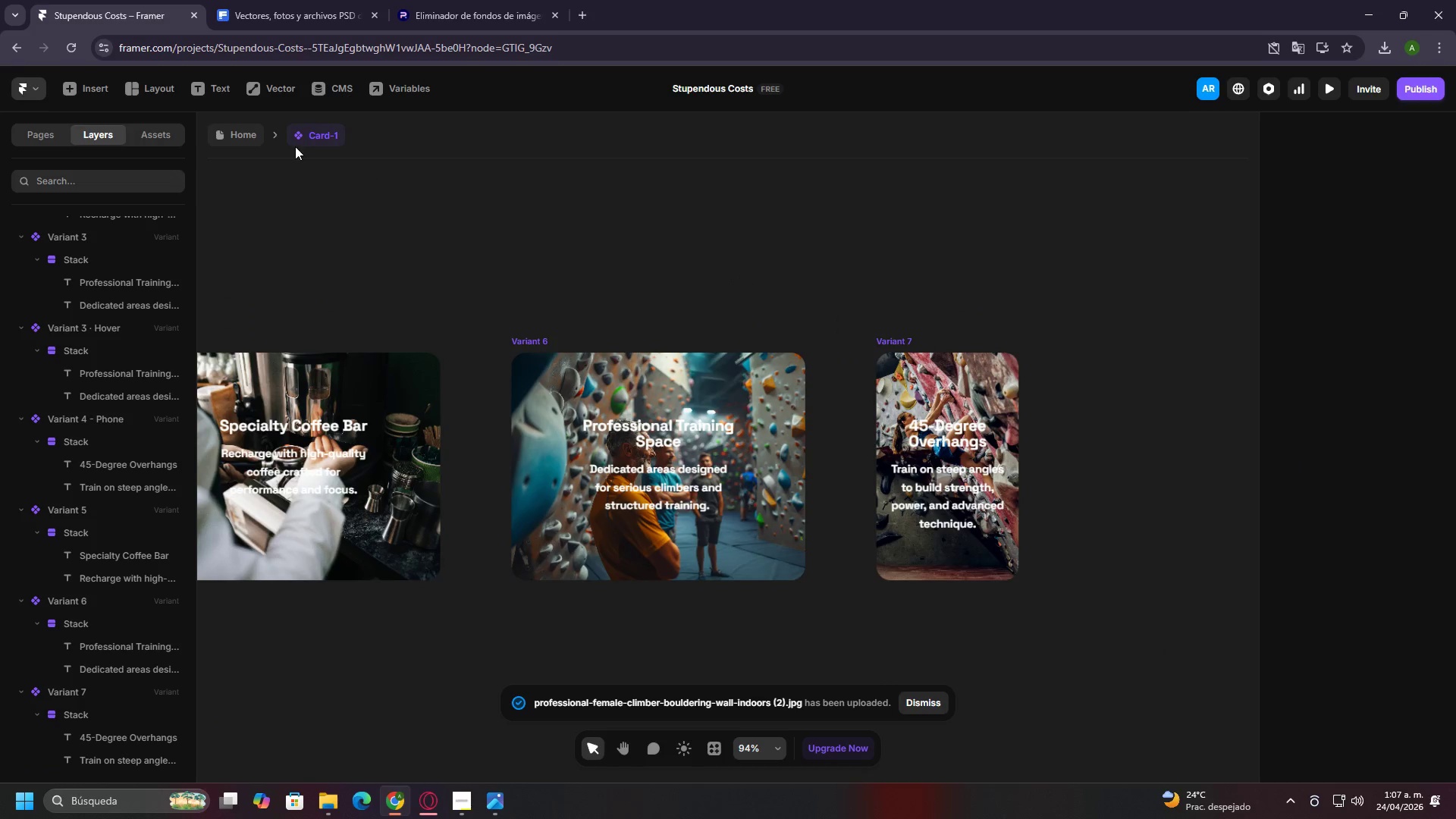 
left_click([253, 134])
 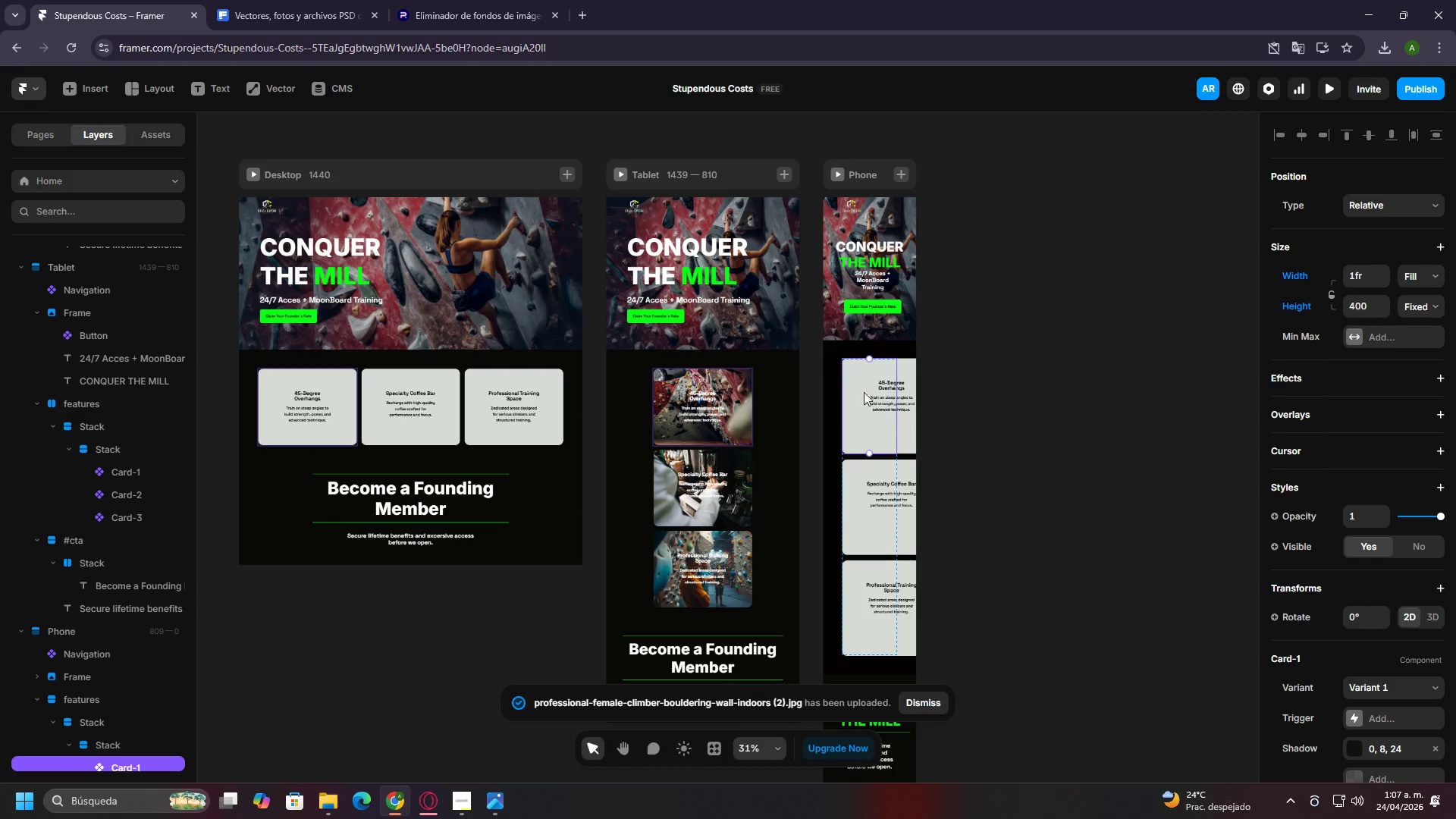 
left_click([880, 397])
 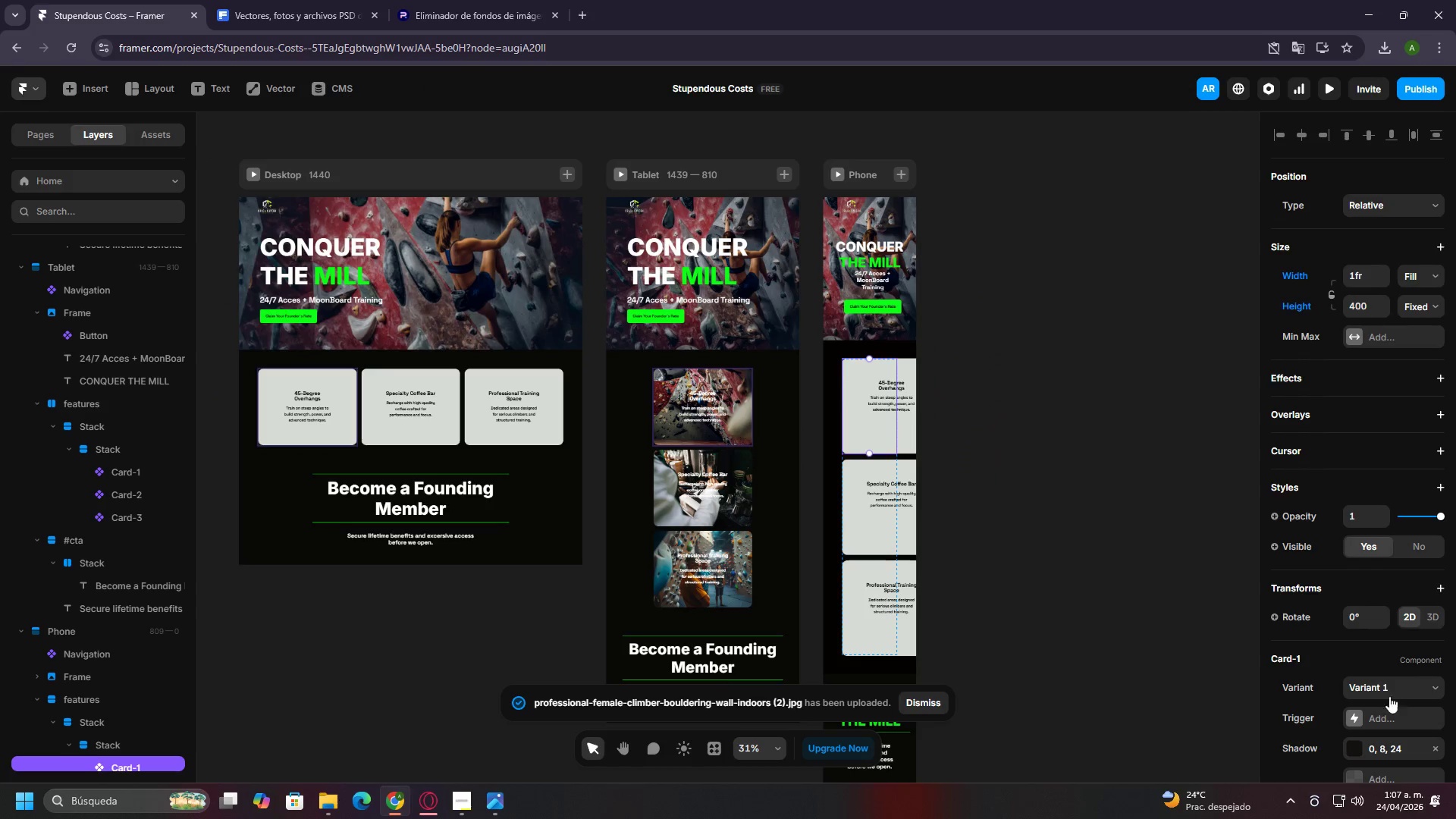 
double_click([1377, 691])
 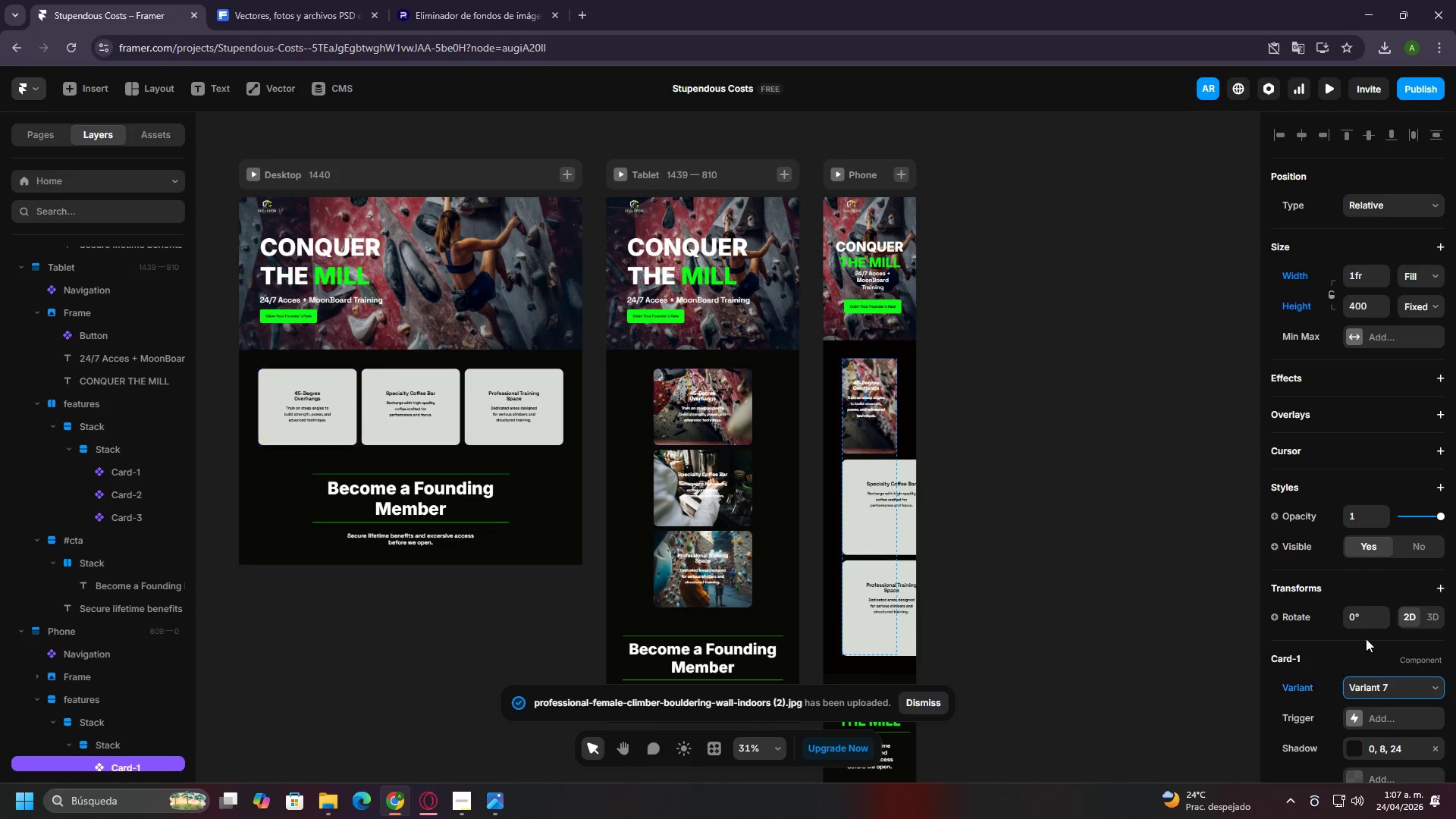 
double_click([1159, 464])
 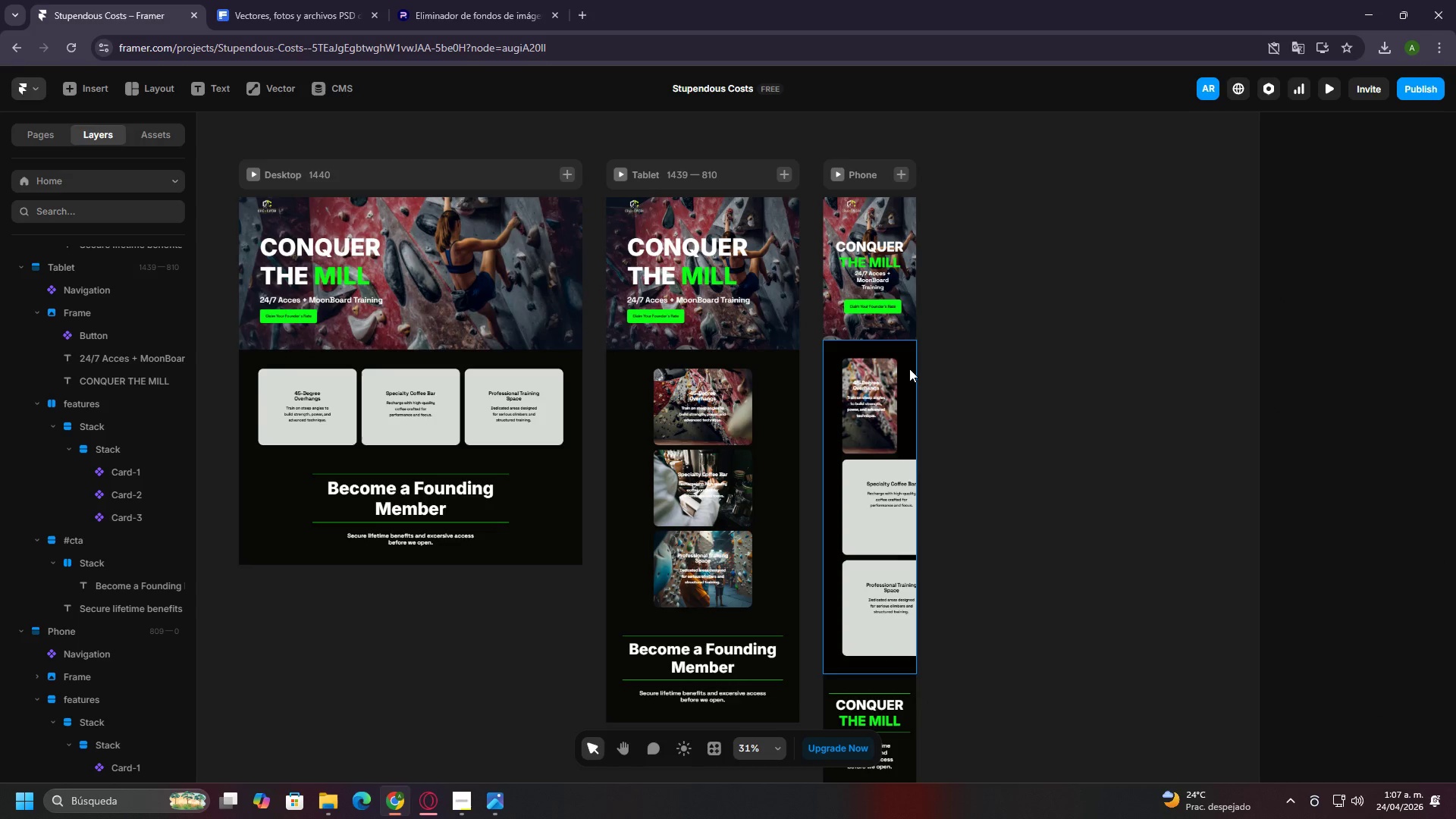 
hold_key(key=ControlLeft, duration=0.8)
 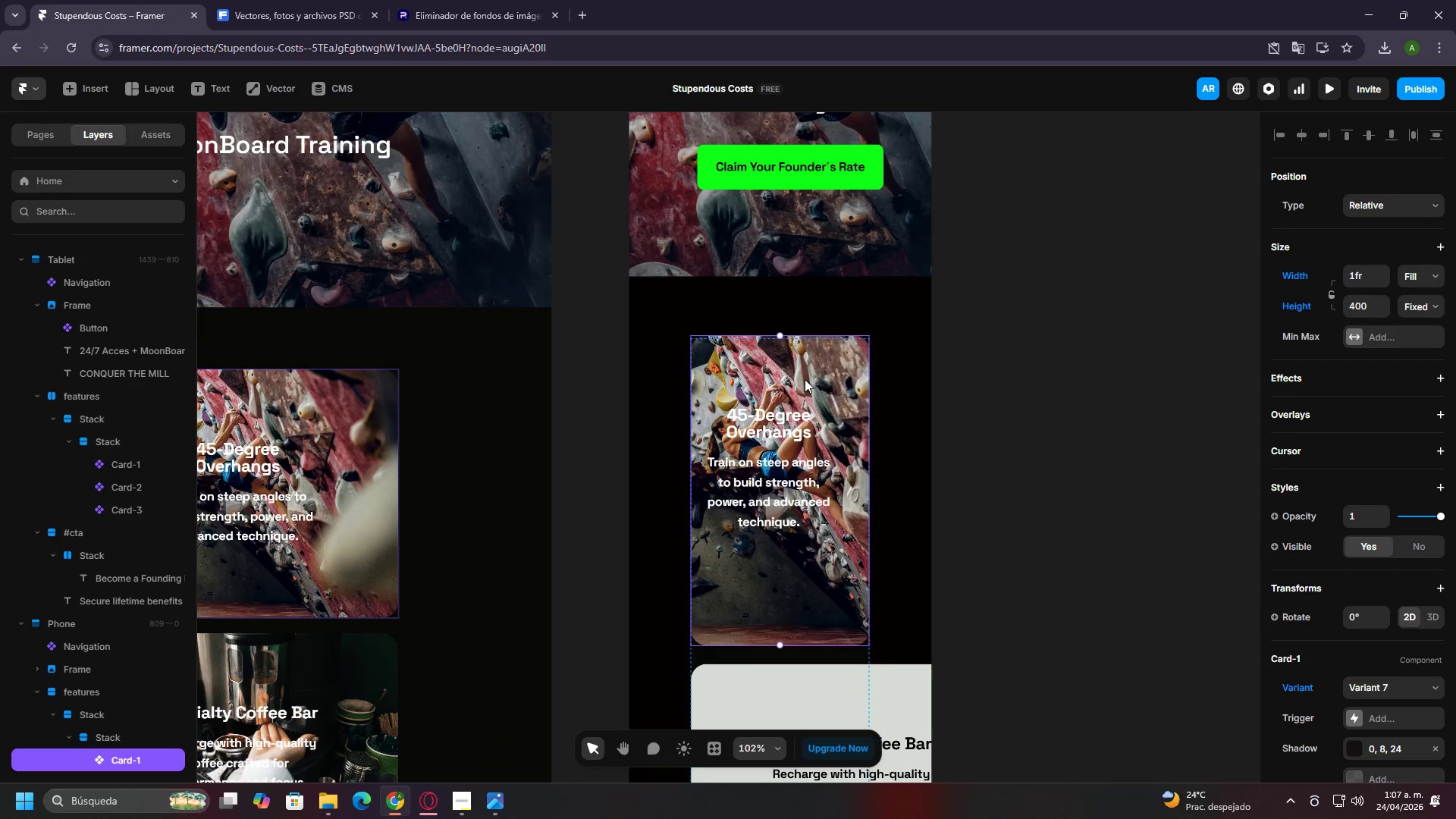 
left_click([805, 379])
 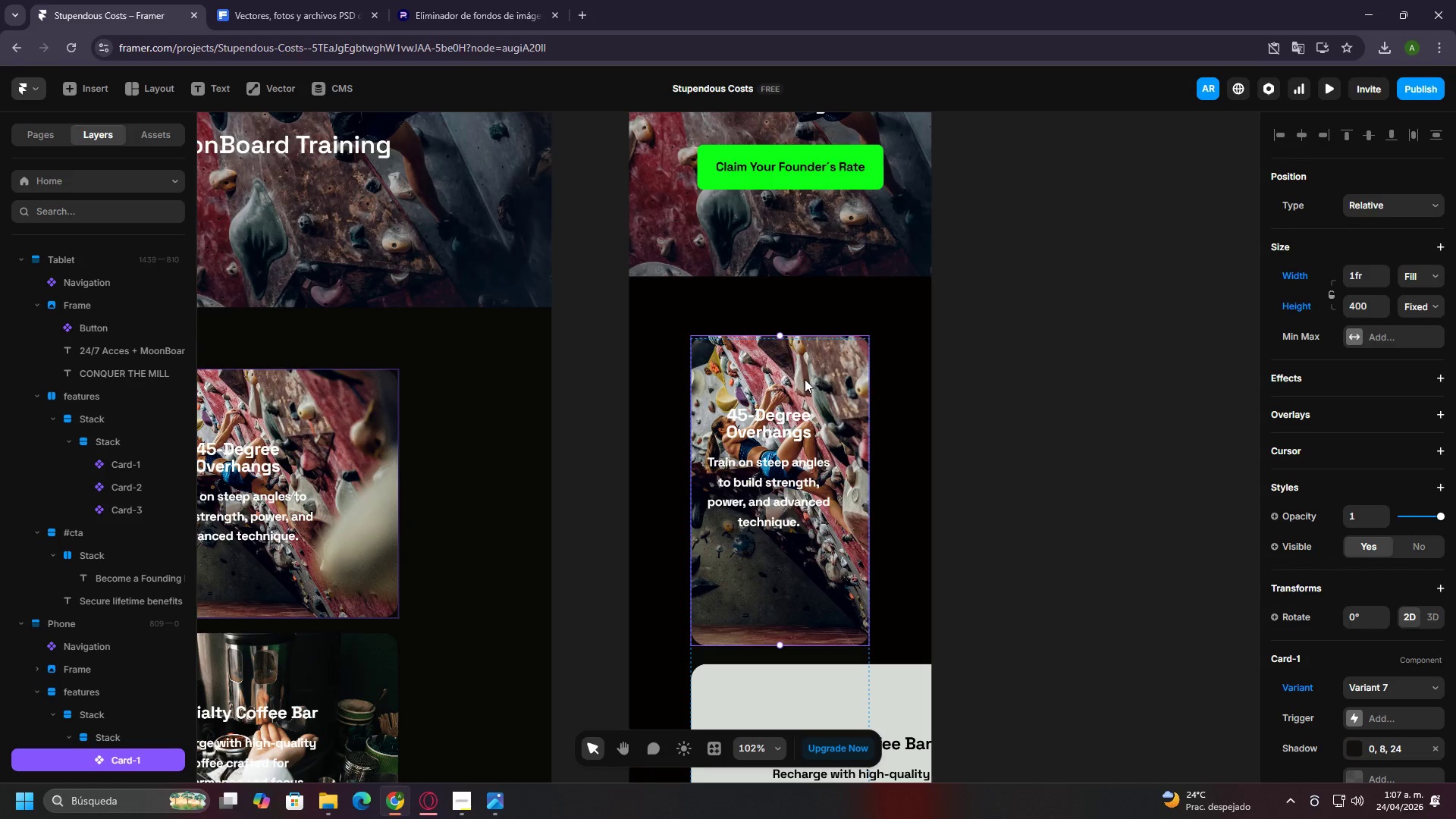 
scroll: coordinate [909, 369], scroll_direction: up, amount: 11.0
 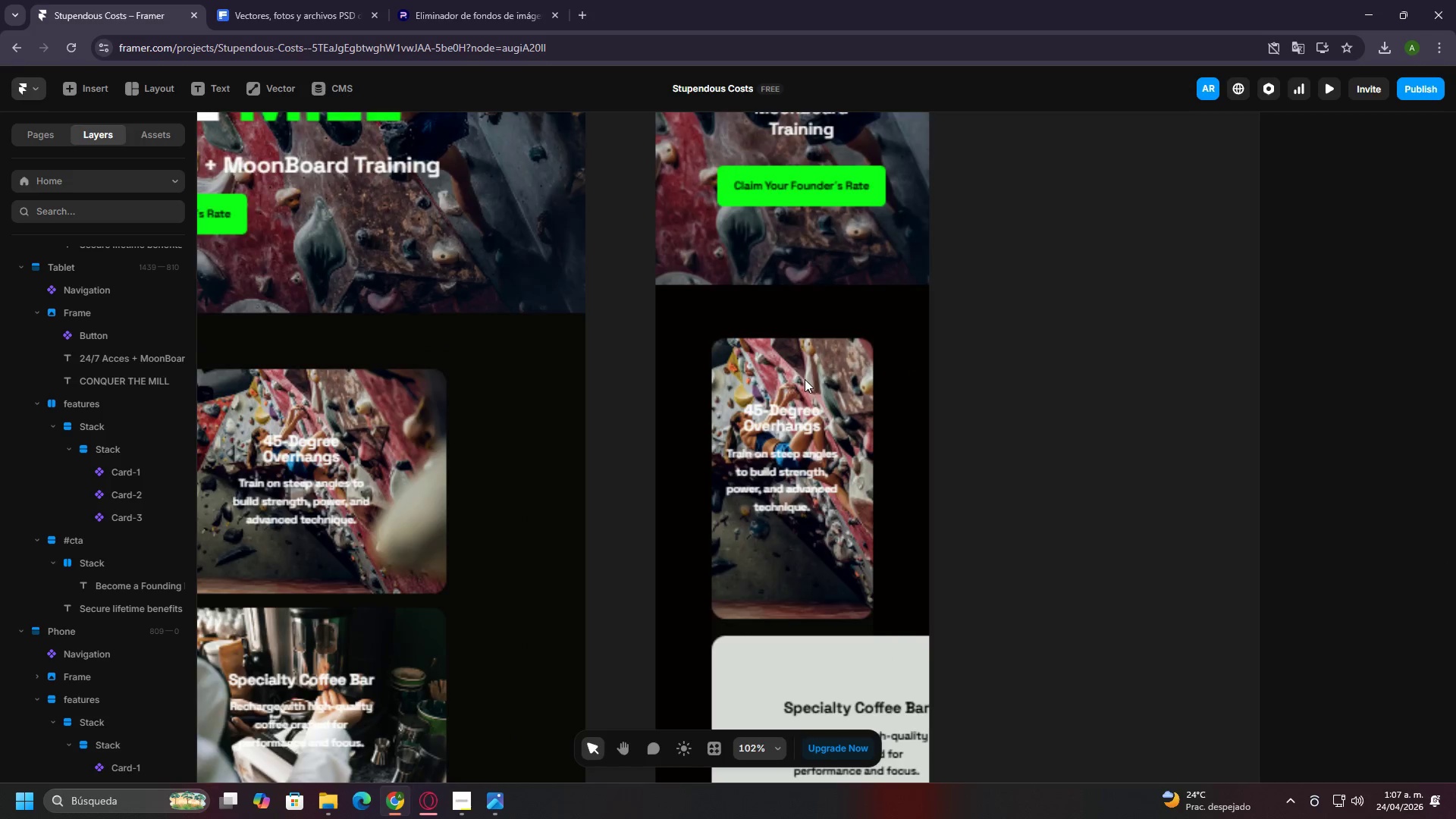 
left_click([805, 379])
 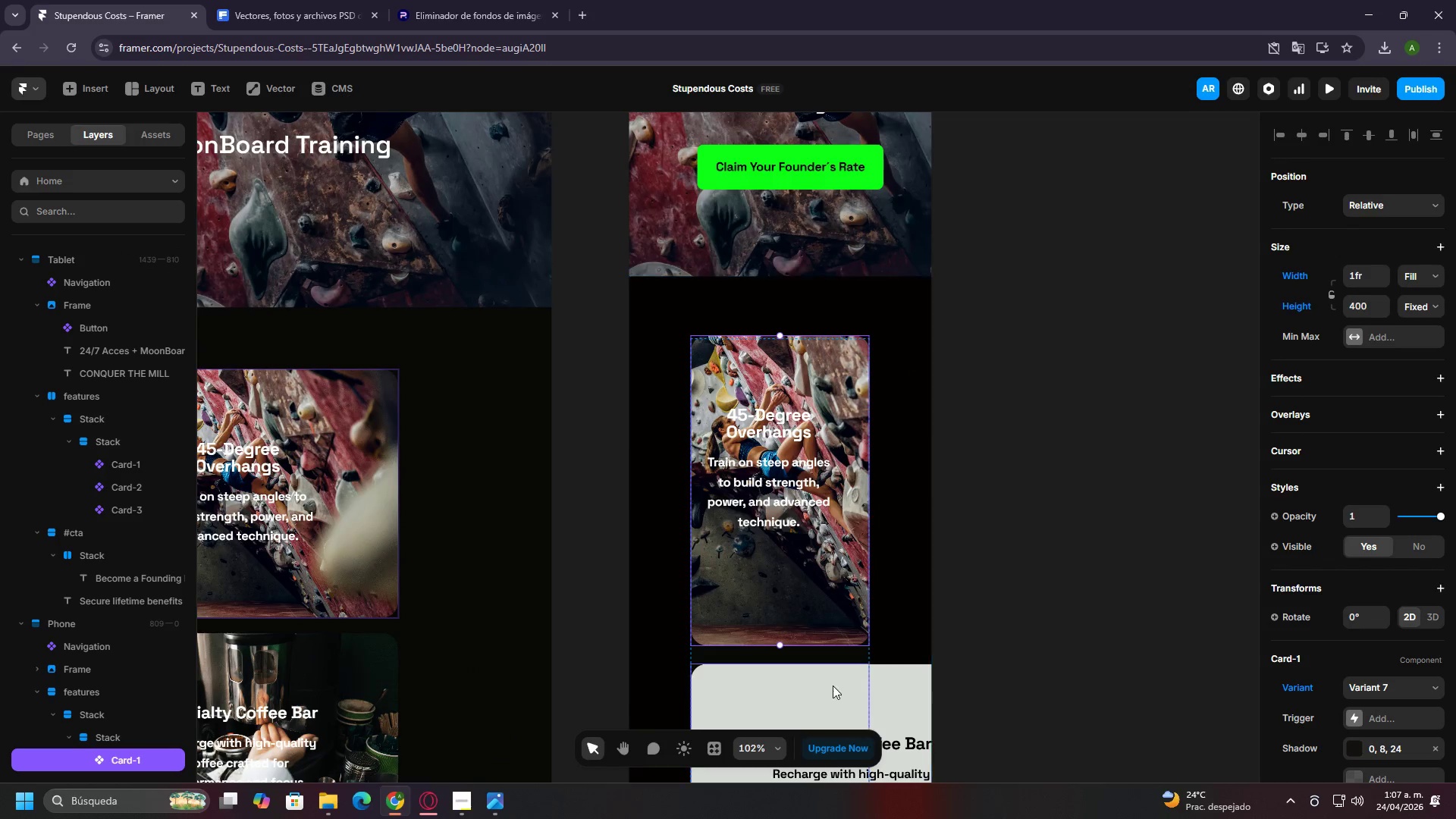 
left_click([826, 659])
 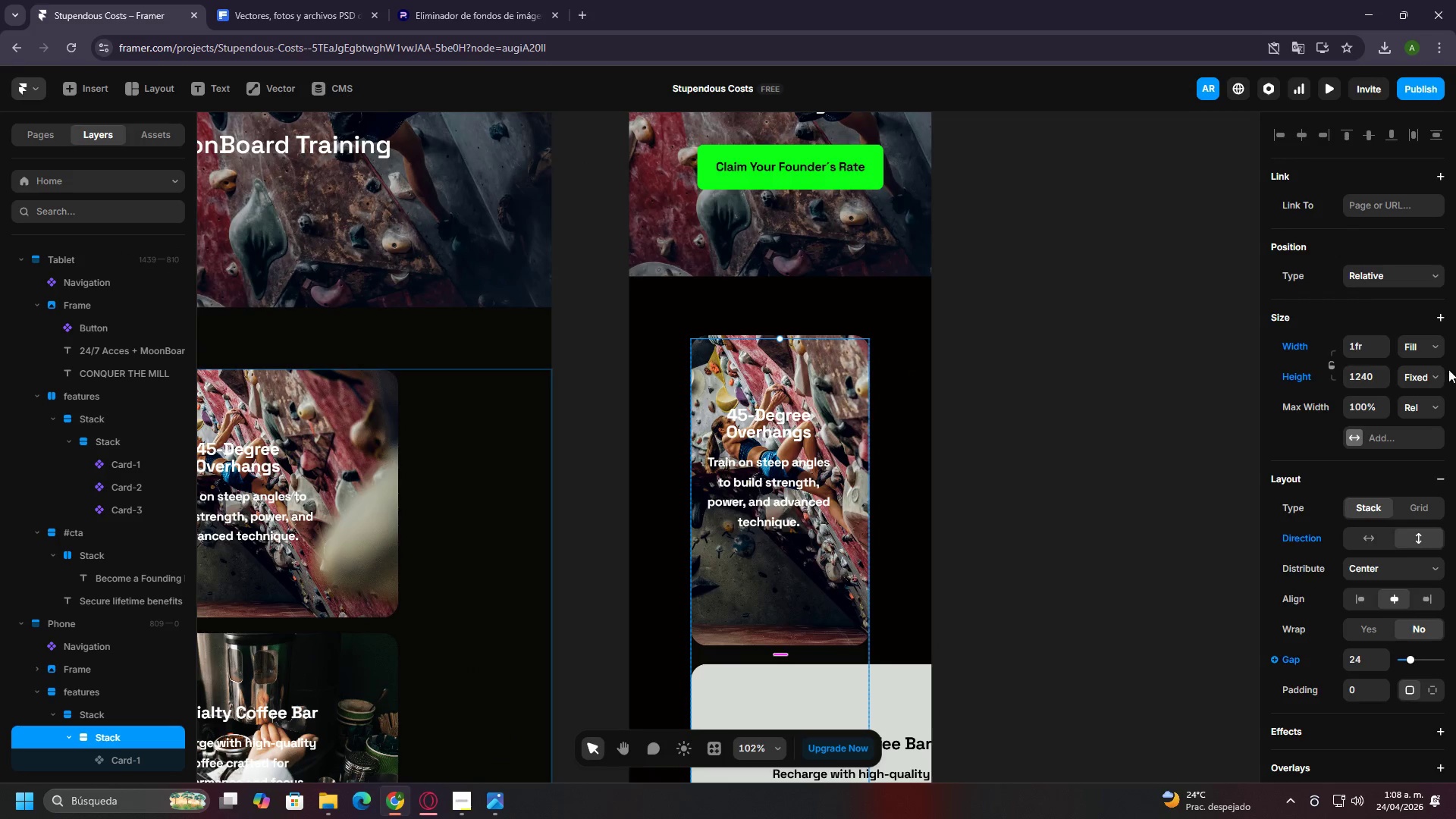 
left_click([1419, 349])
 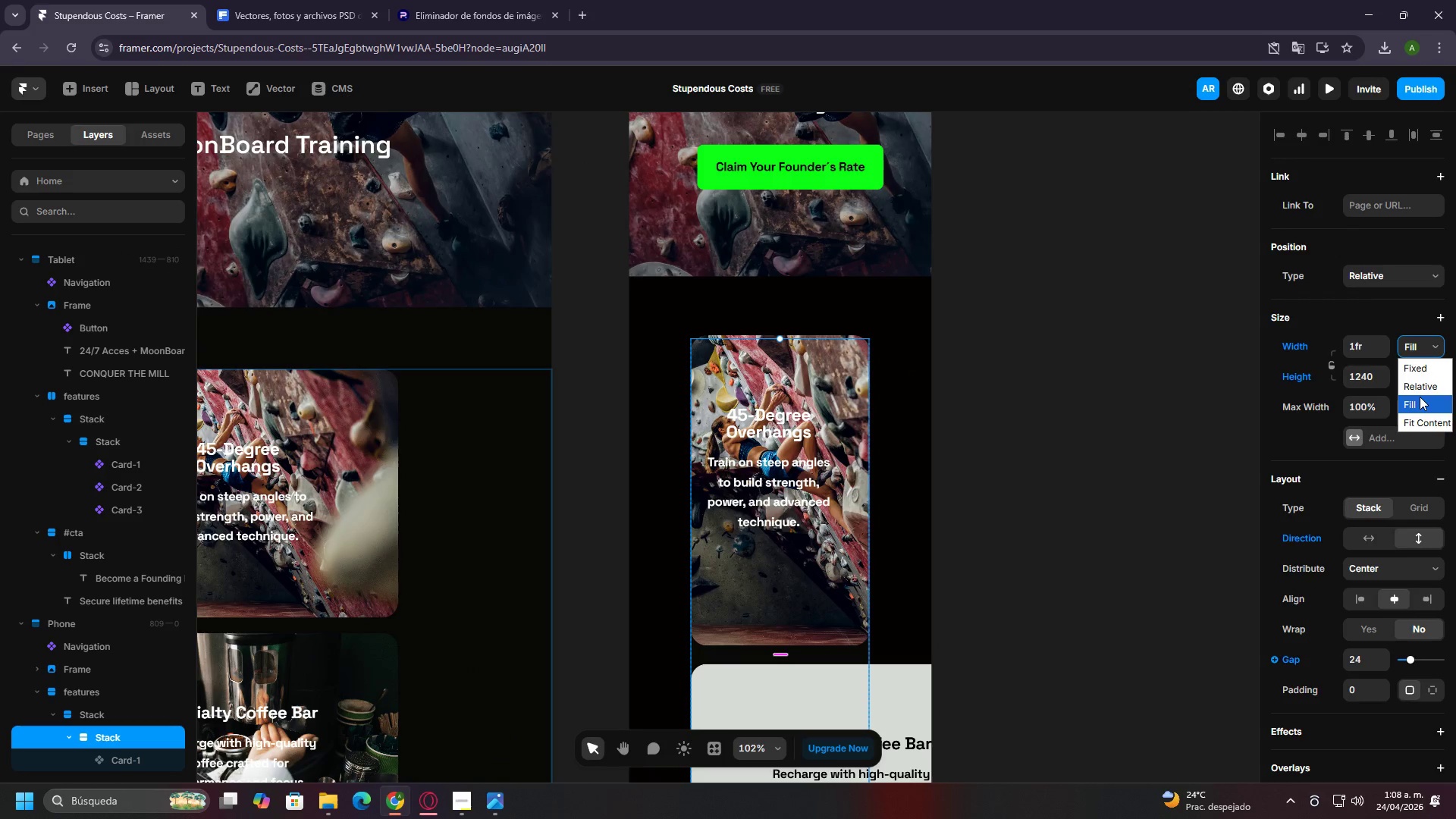 
left_click([1421, 403])
 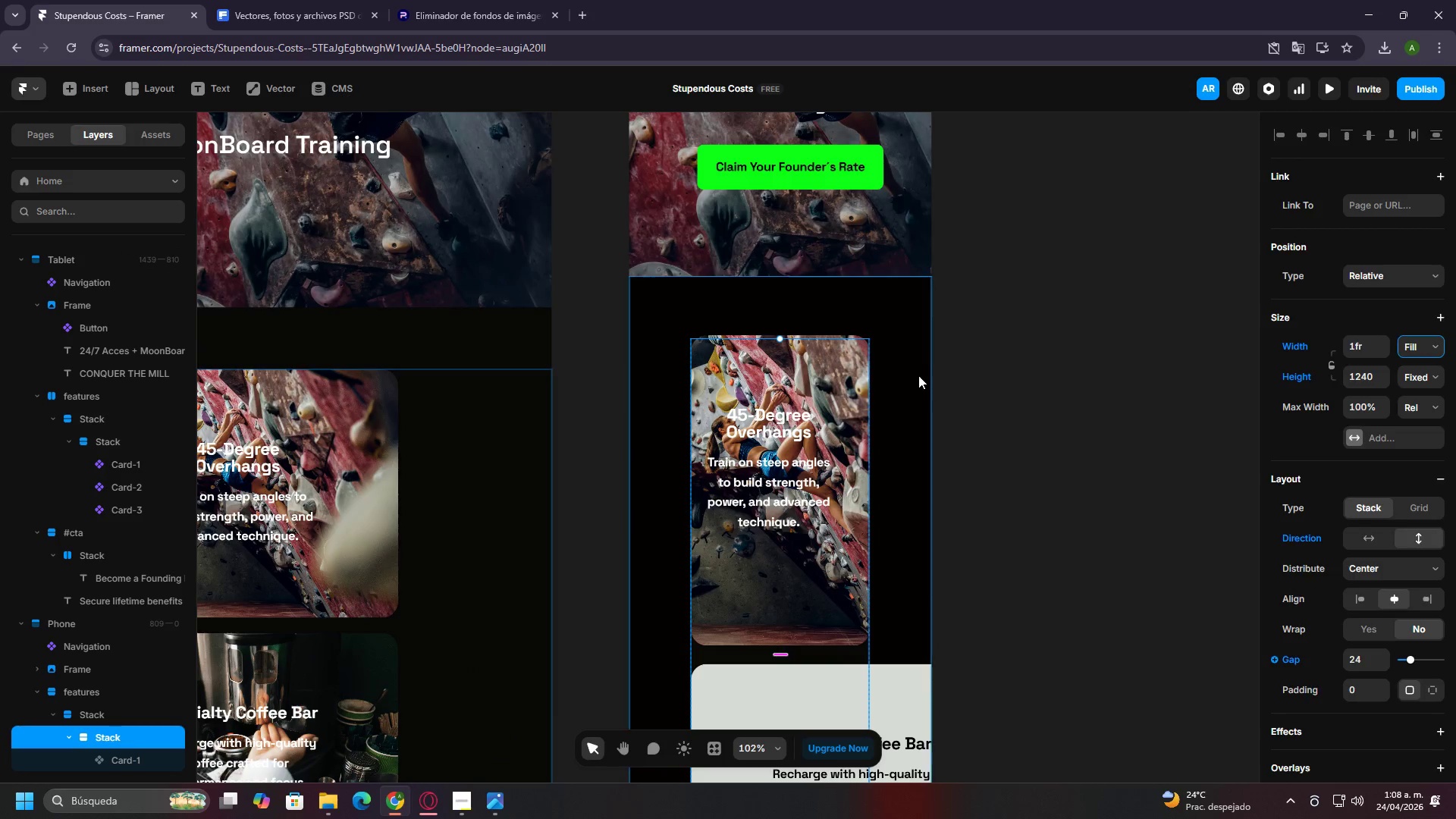 
left_click_drag(start_coordinate=[910, 374], to_coordinate=[1381, 344])
 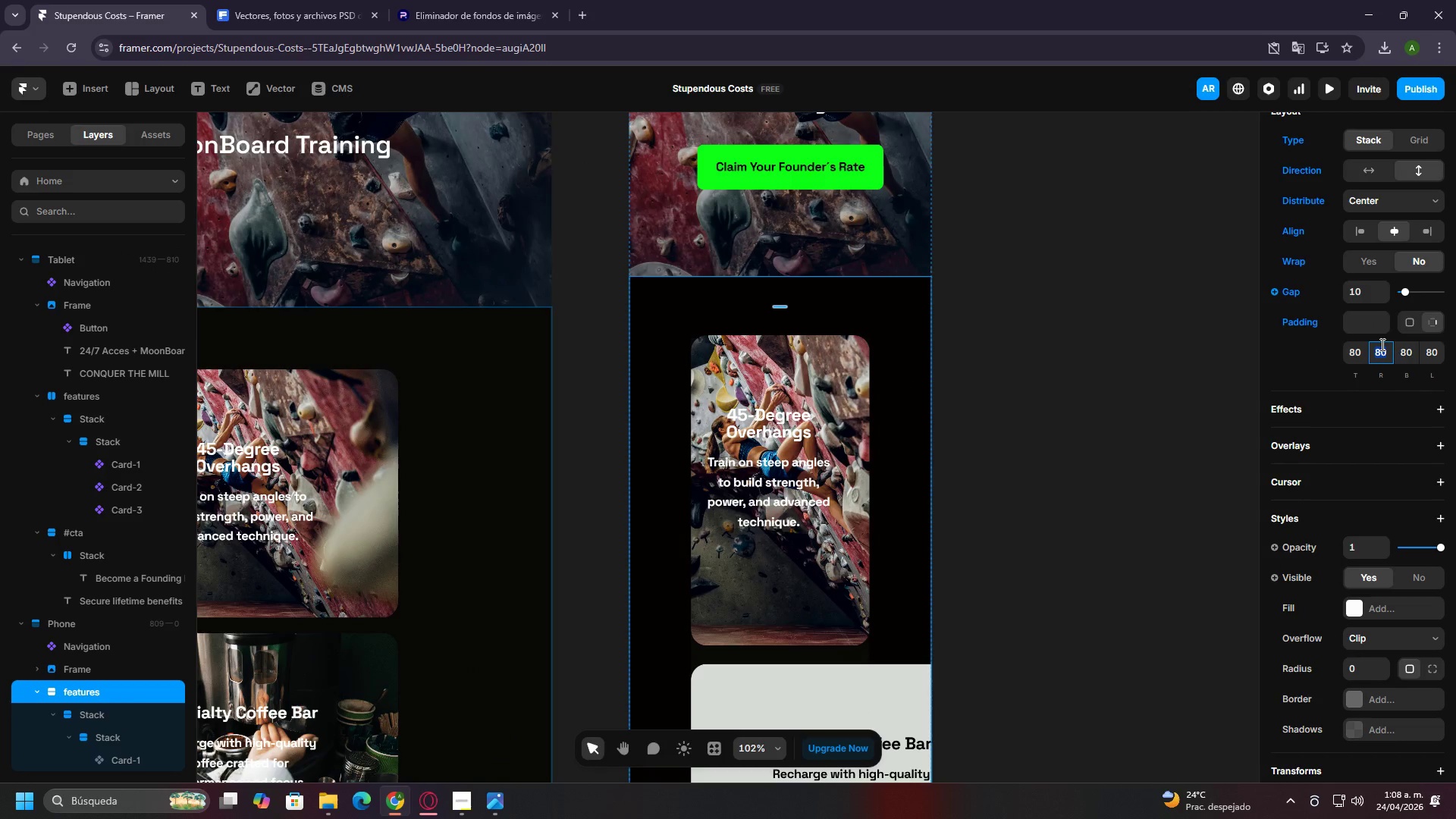 
scroll: coordinate [1387, 630], scroll_direction: down, amount: 2.0
 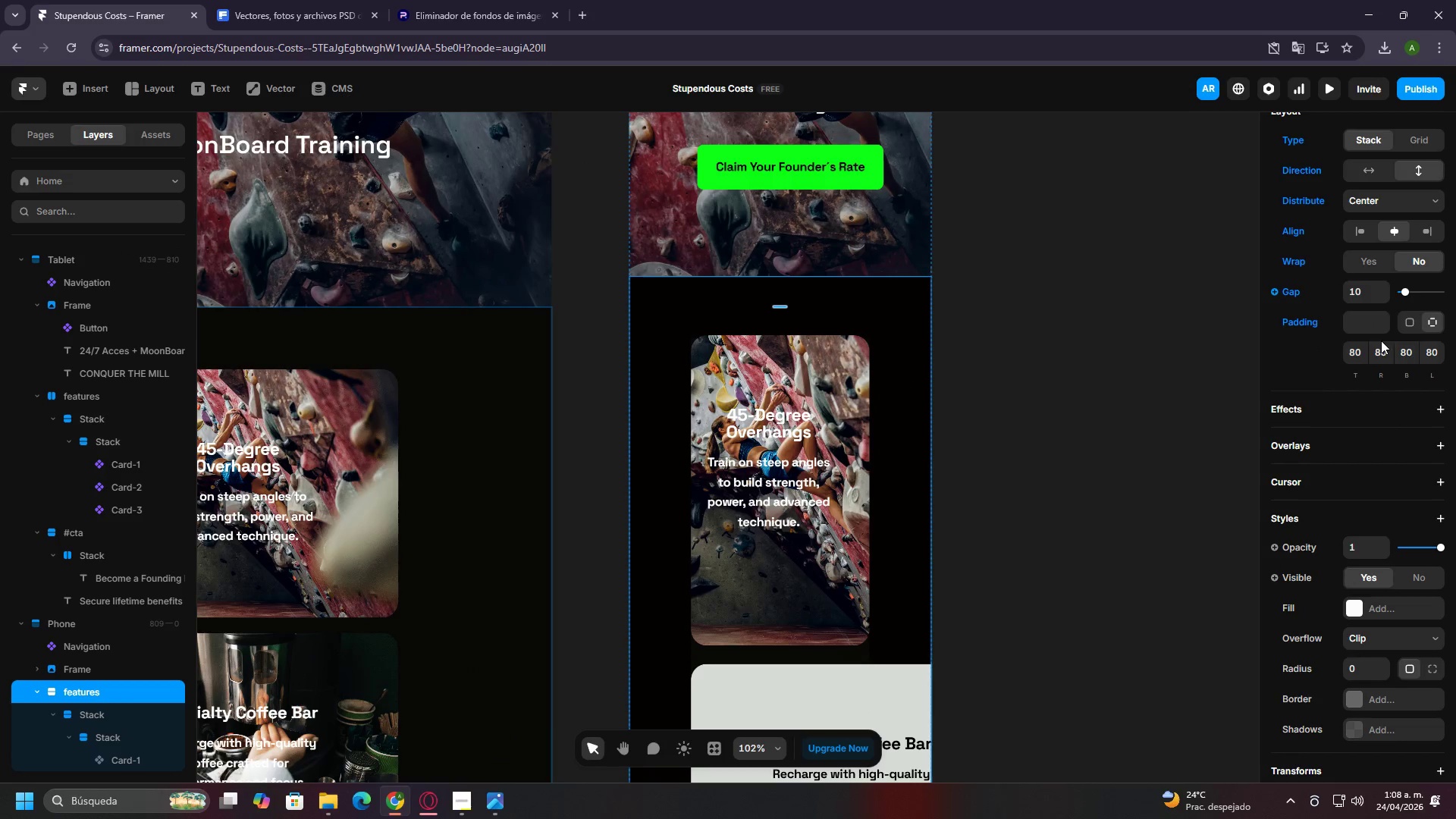 
left_click([1381, 344])
 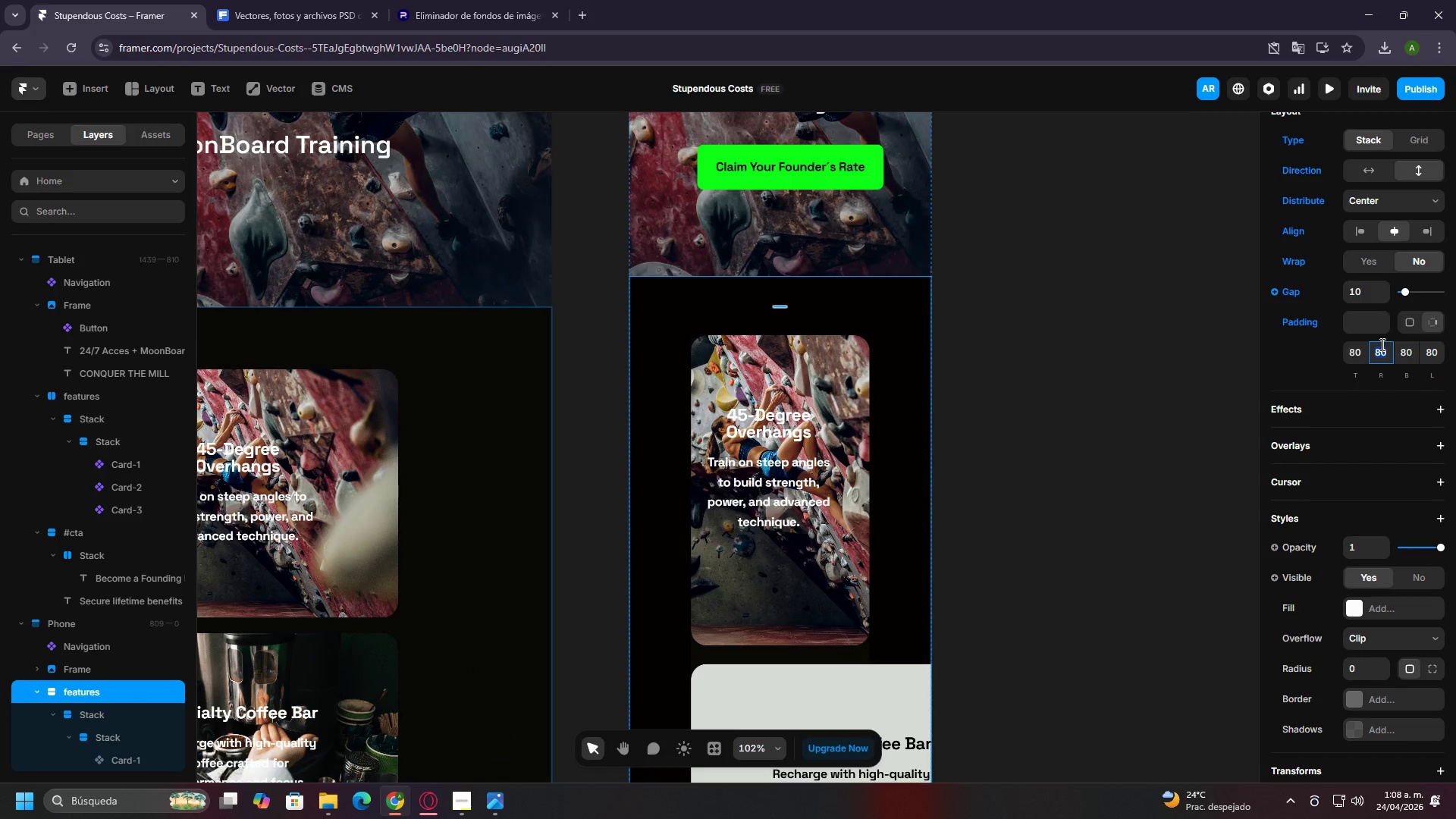 
type(40)
 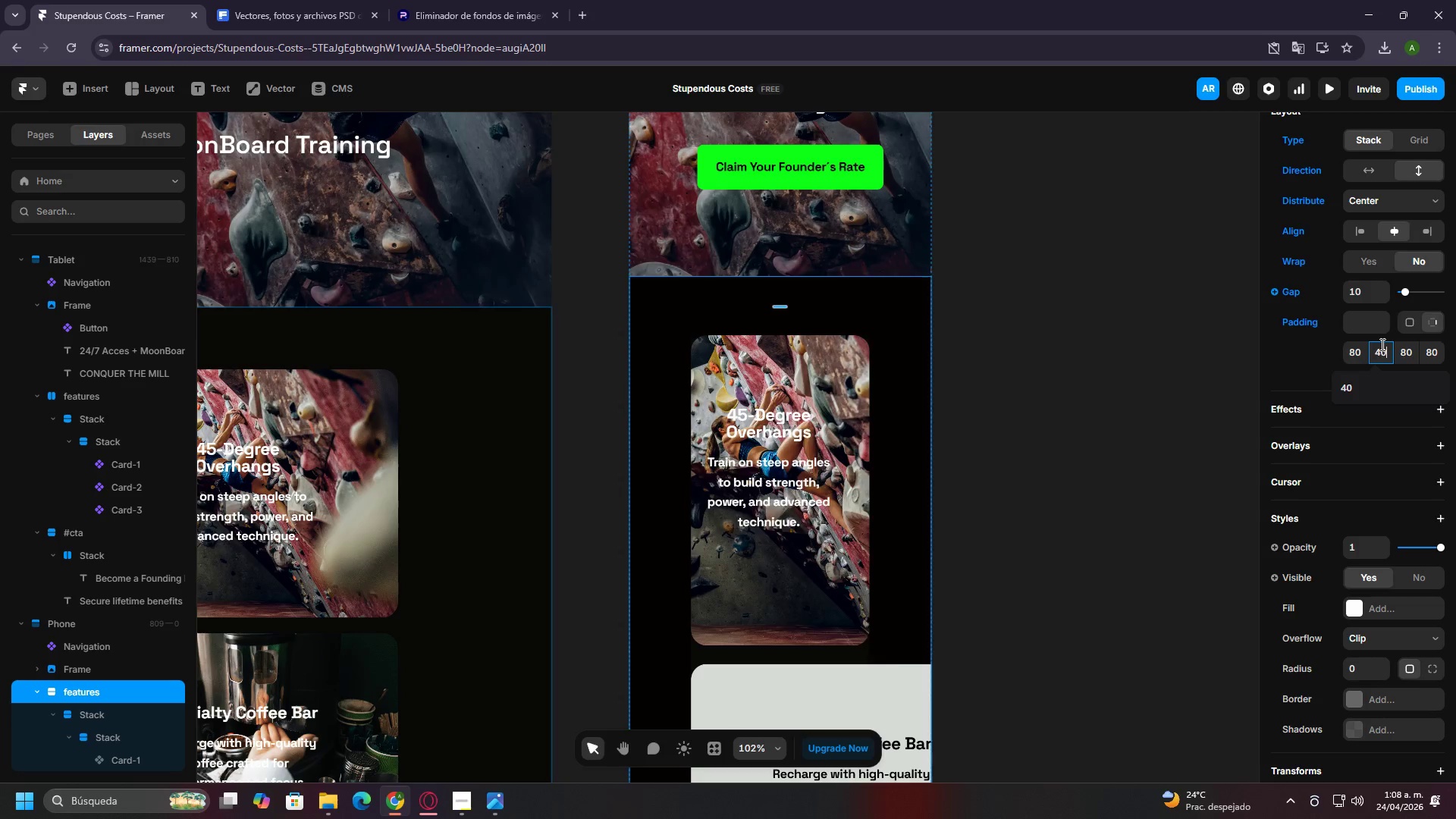 
key(Enter)
 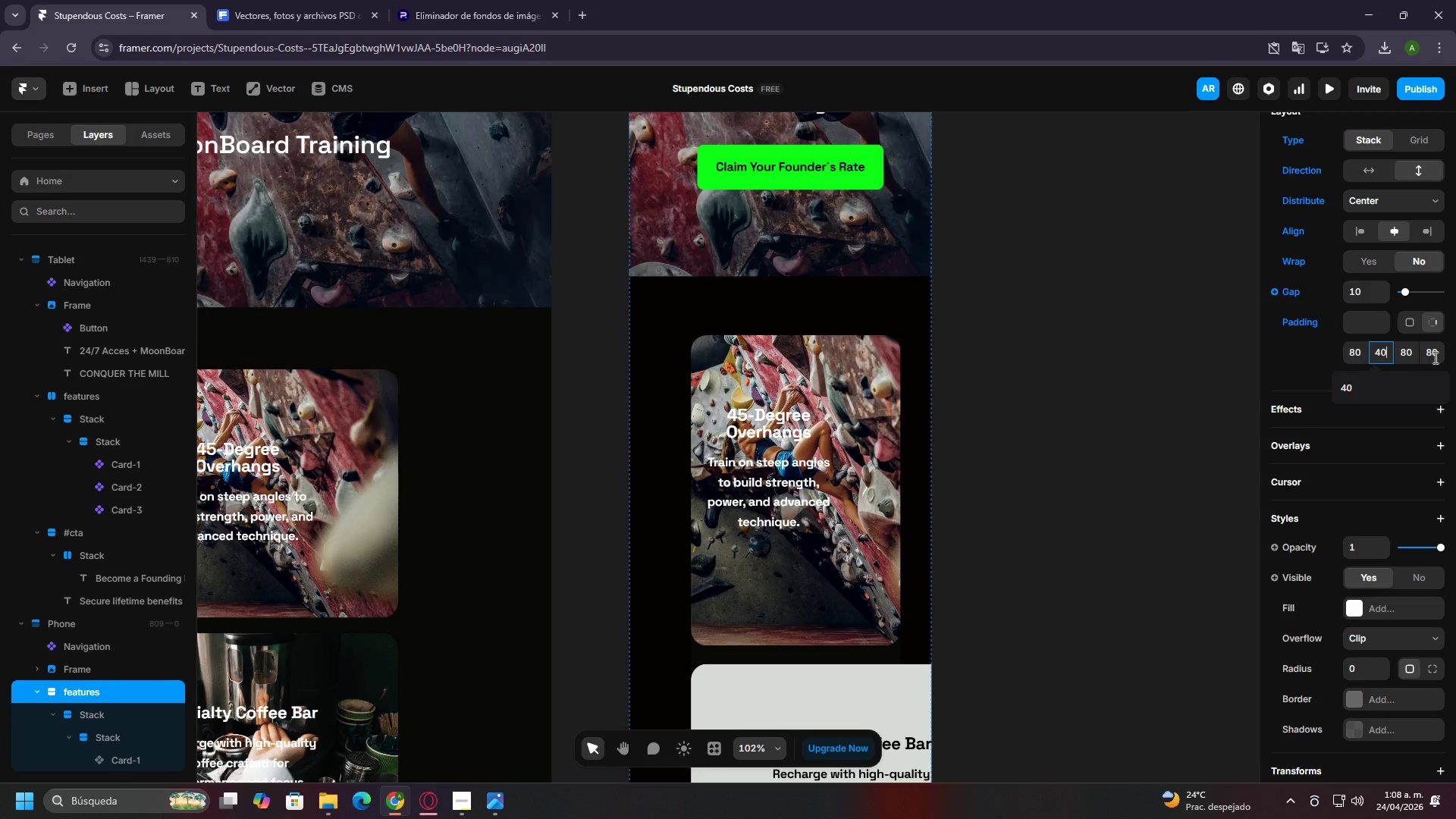 
left_click([1434, 356])
 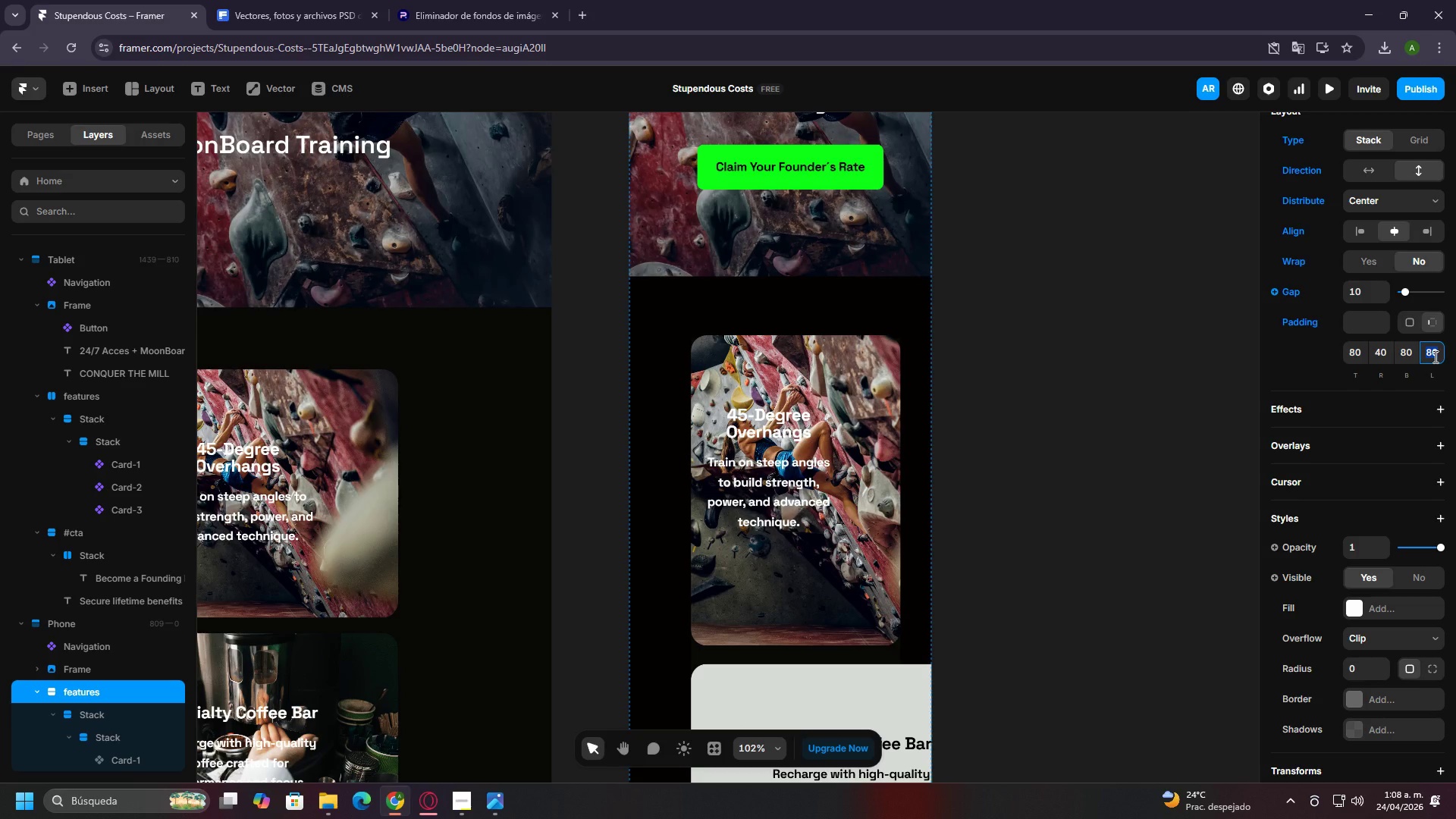 
type(40[Delete])
 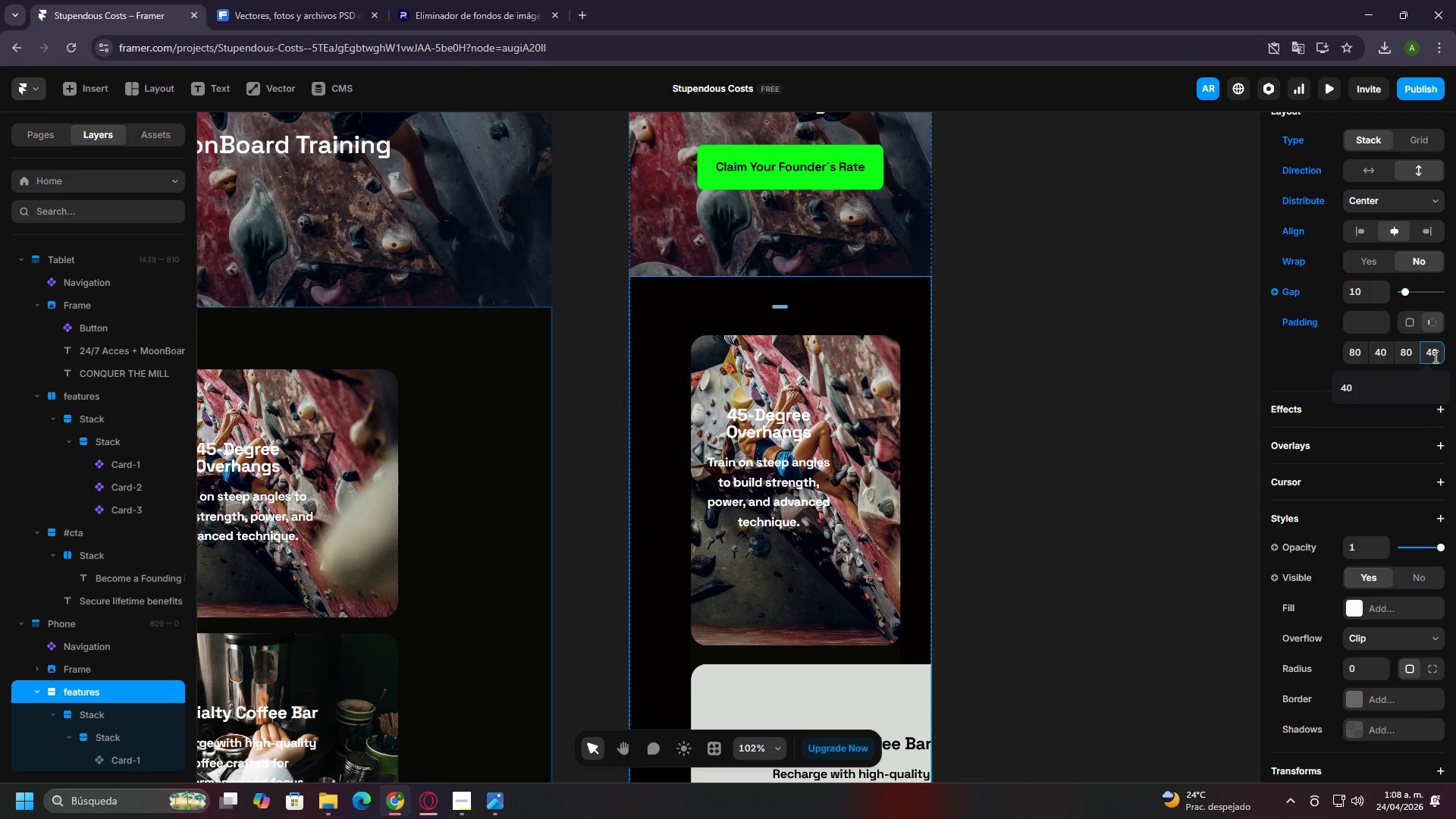 
key(Enter)
 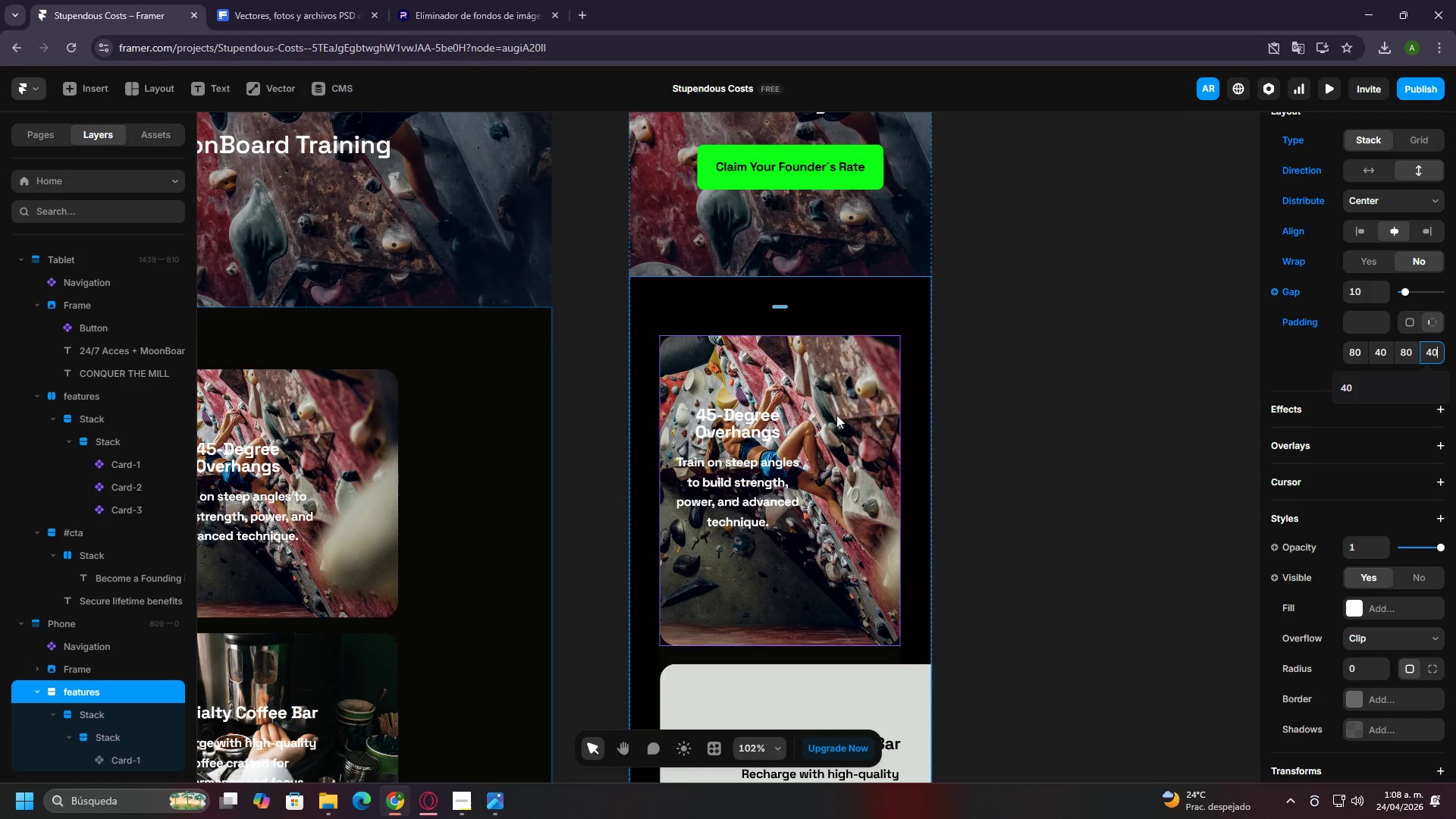 
left_click([894, 440])
 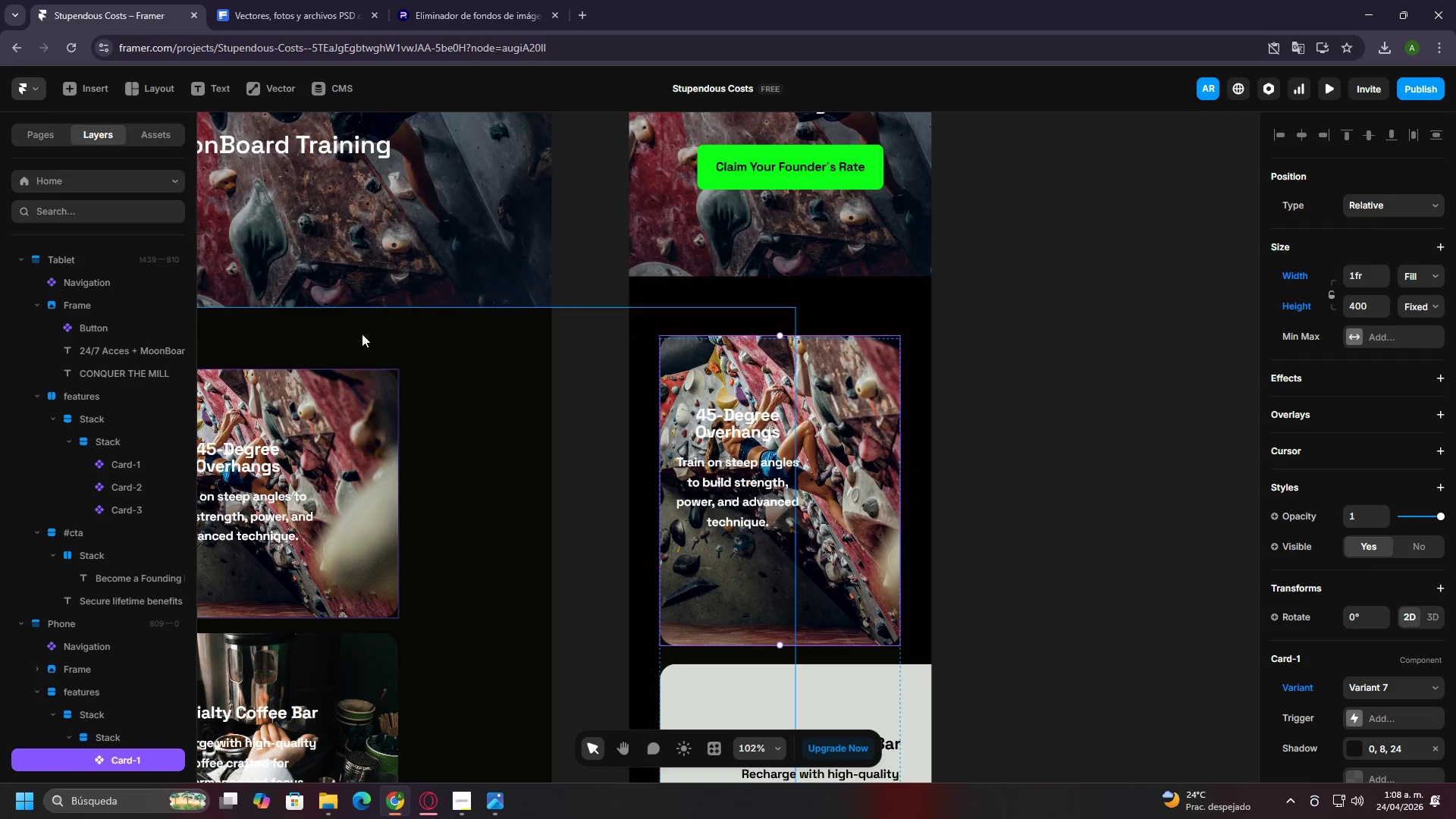 
left_click([770, 447])
 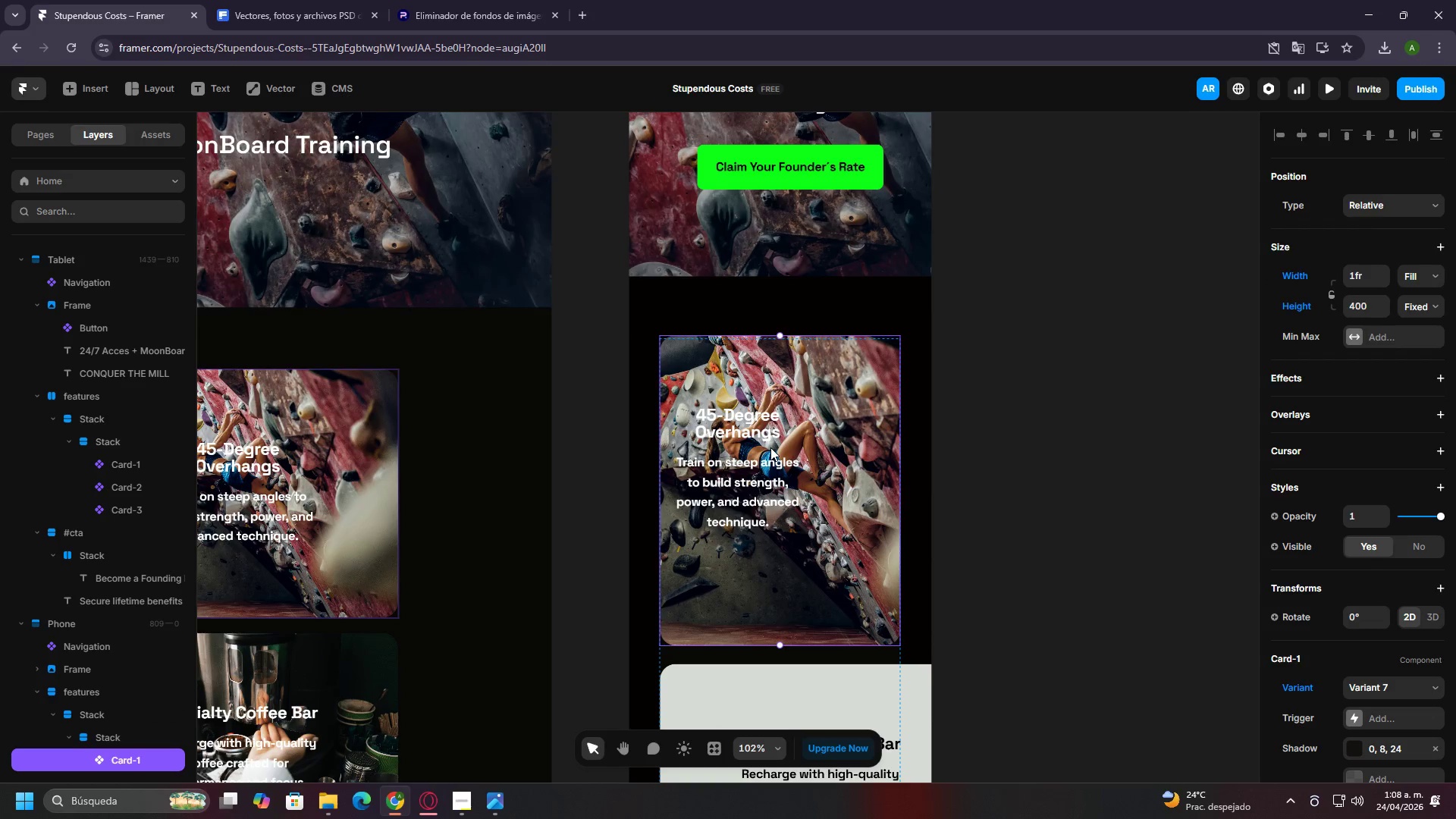 
double_click([770, 447])
 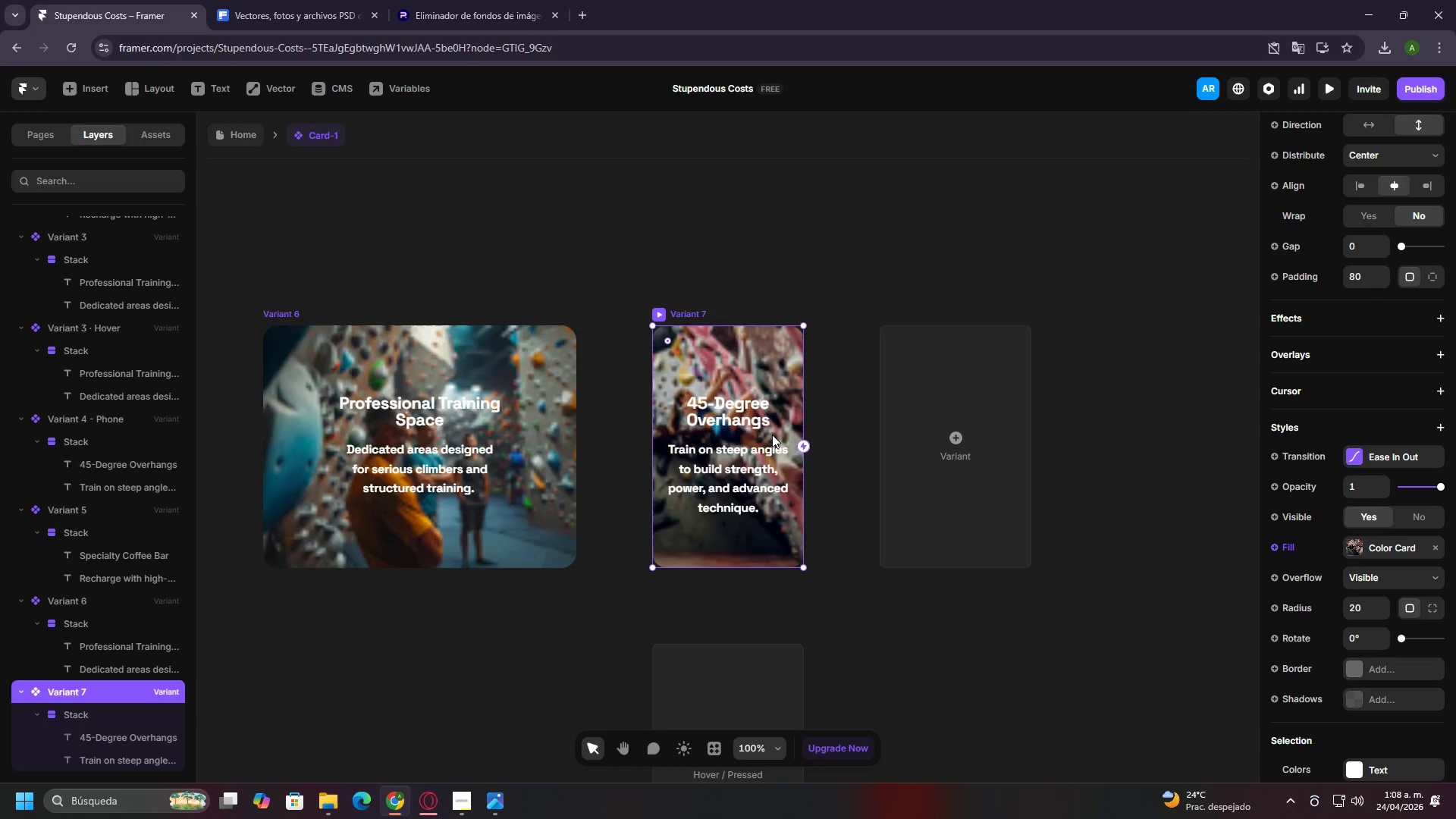 
left_click([721, 415])
 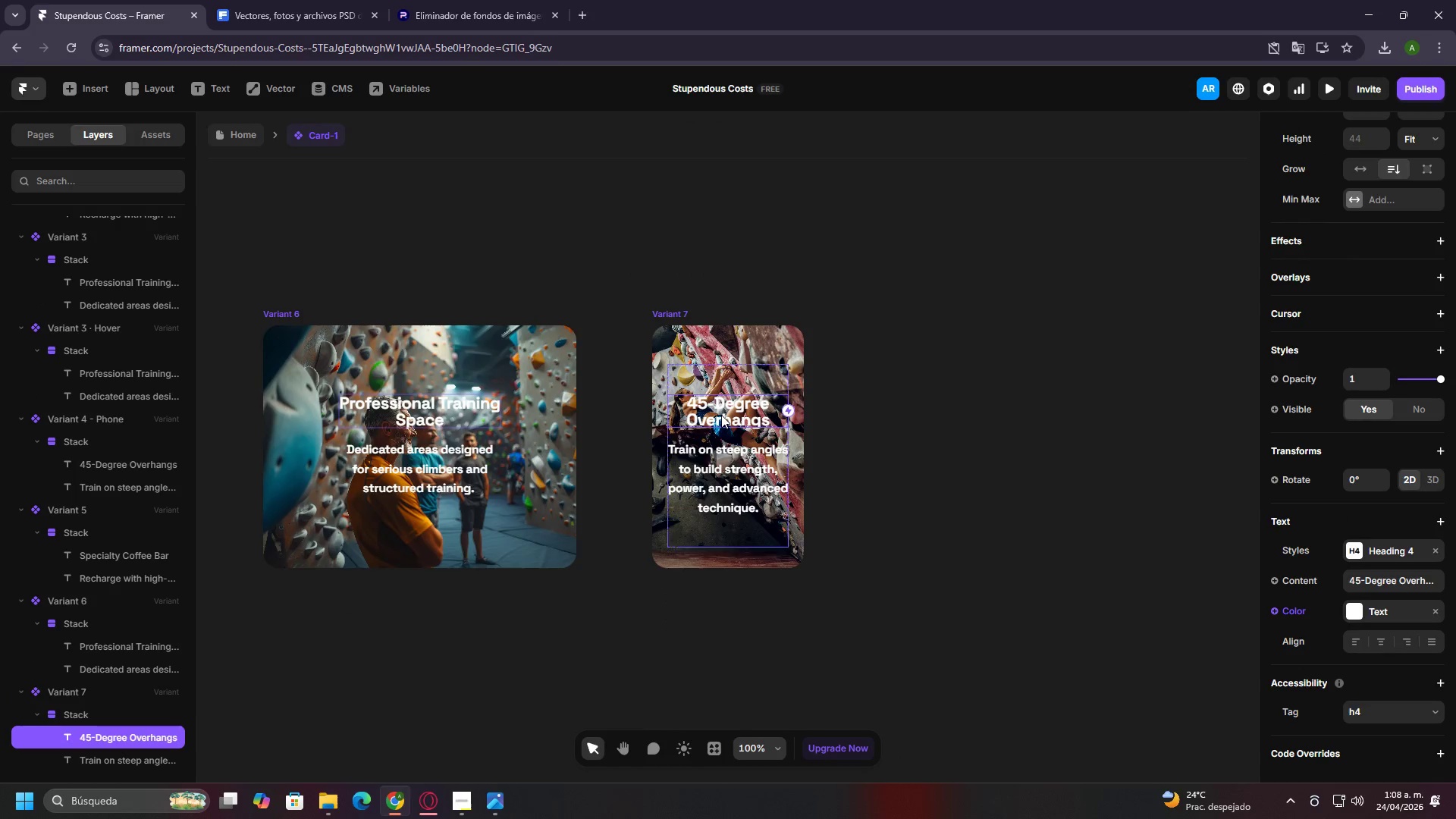 
hold_key(key=ControlLeft, duration=0.52)
 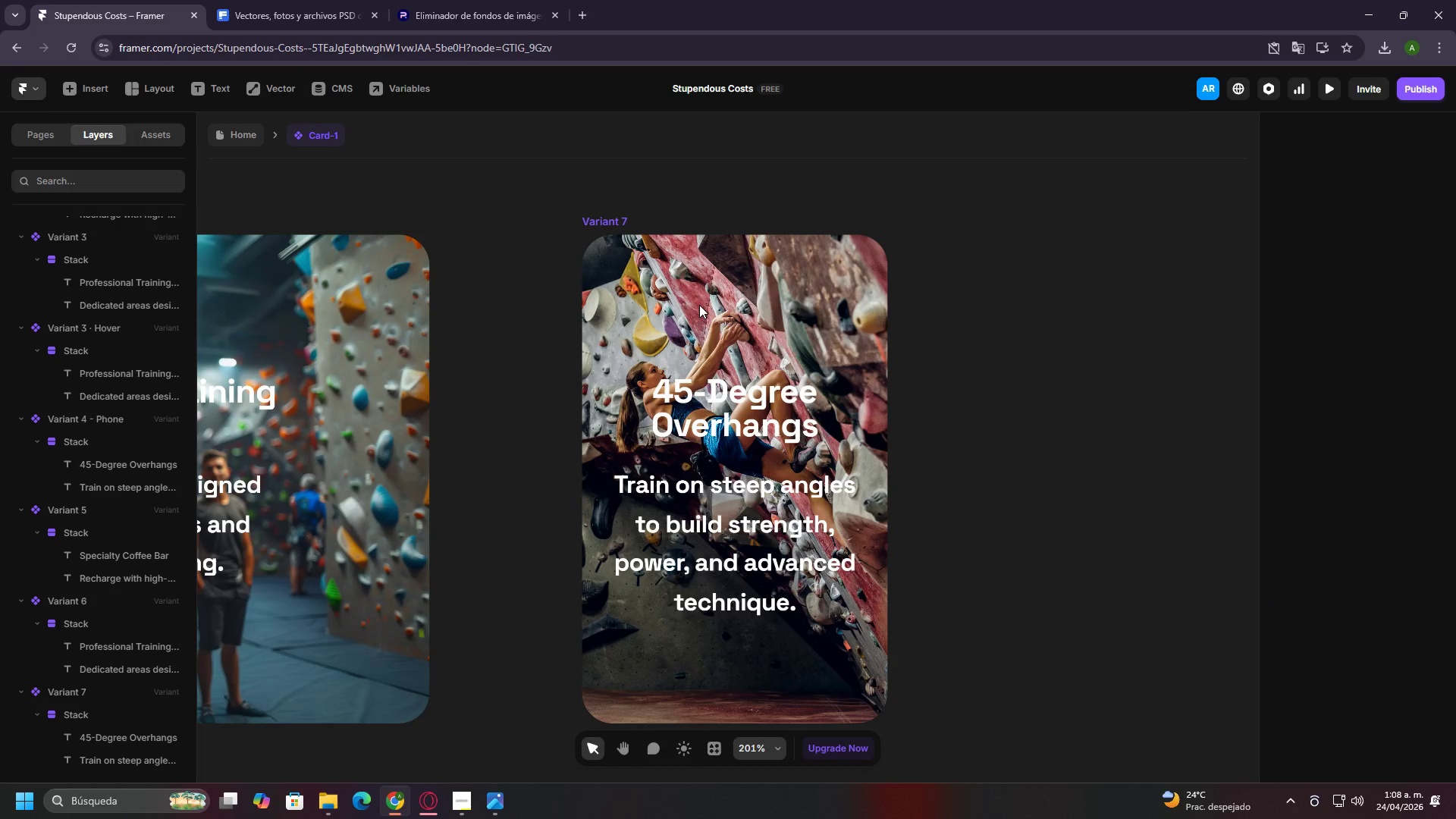 
left_click([699, 305])
 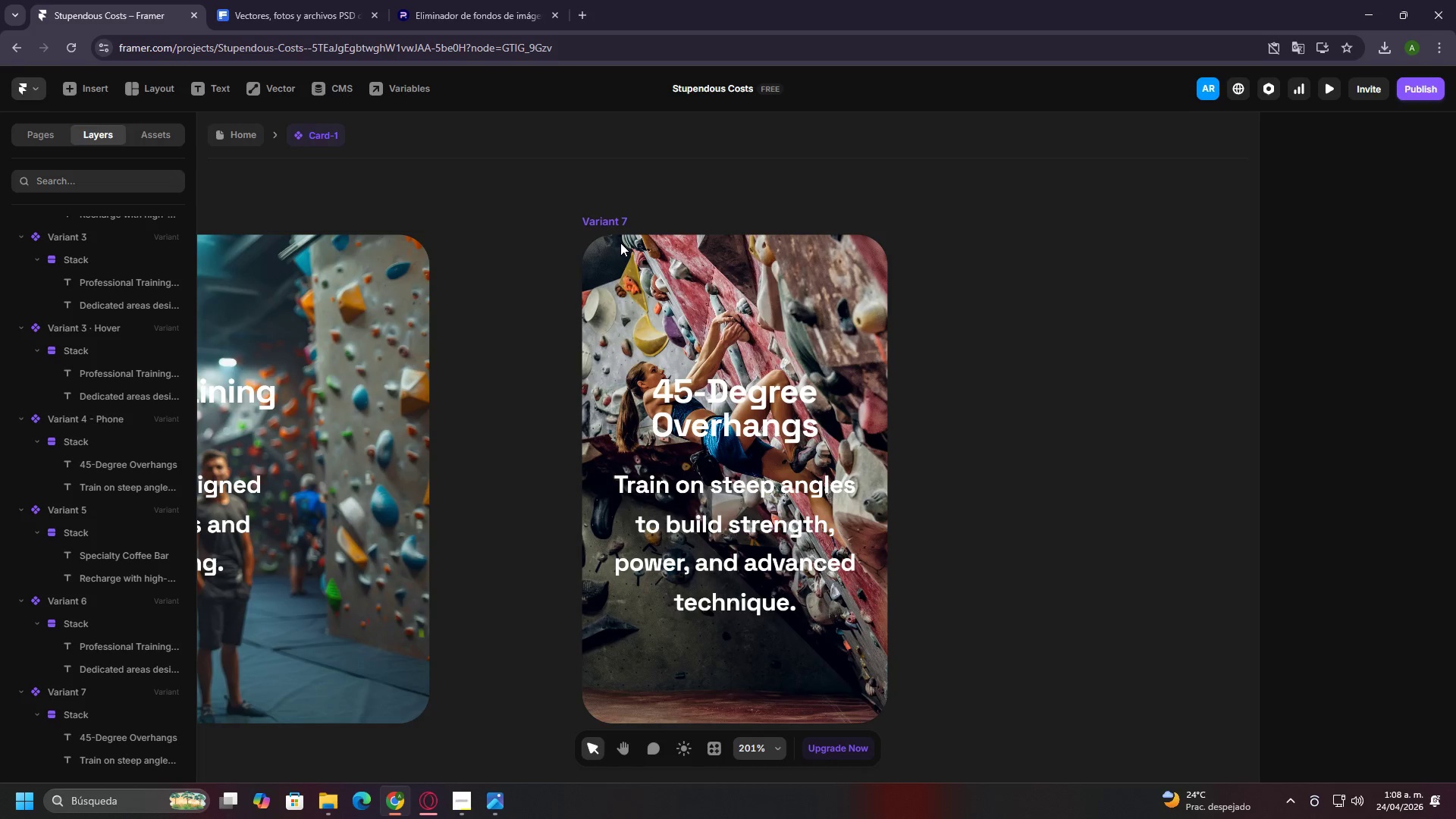 
scroll: coordinate [722, 415], scroll_direction: up, amount: 6.0
 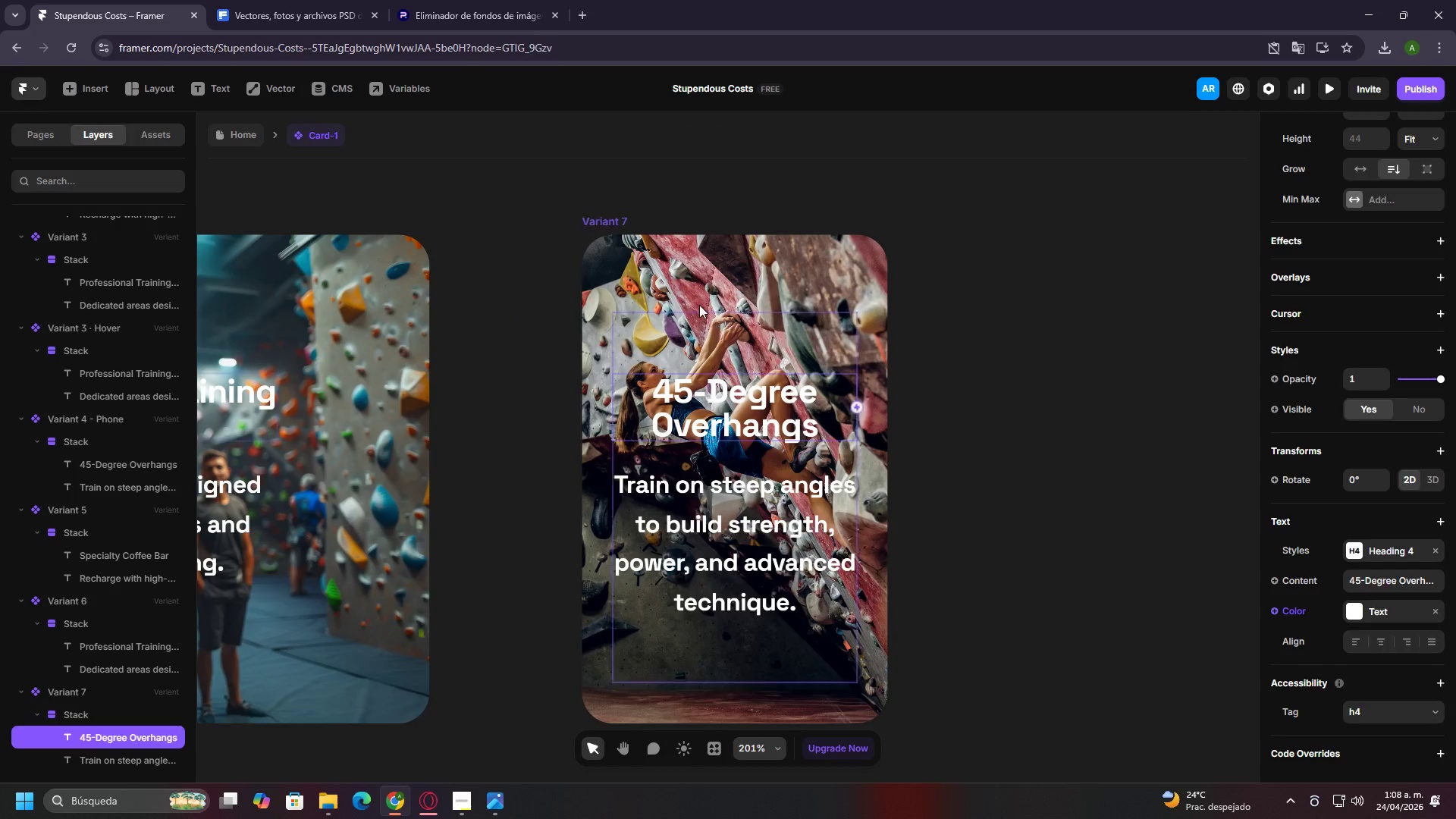 
double_click([657, 325])
 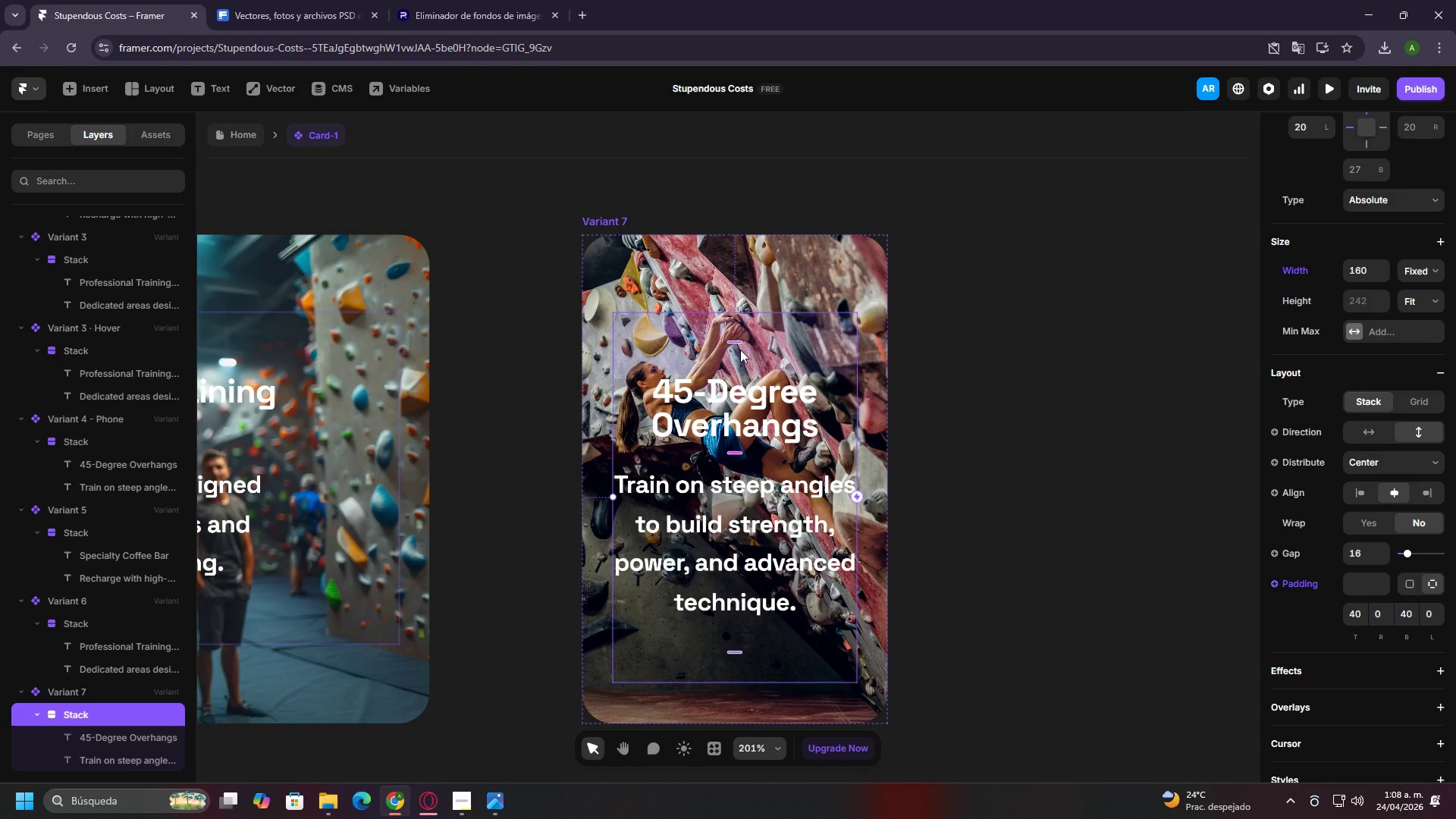 
left_click([740, 350])
 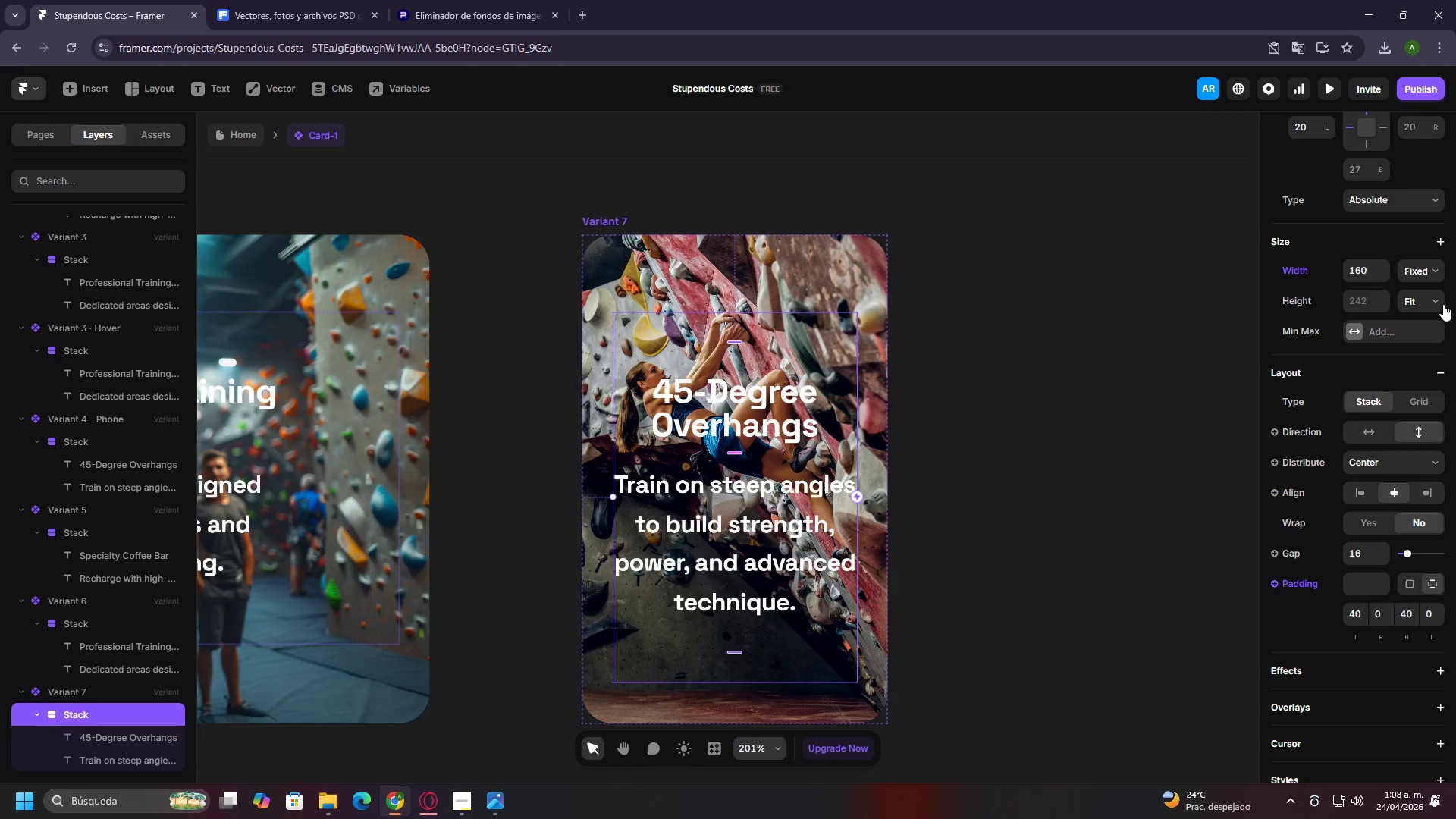 
left_click([1426, 264])
 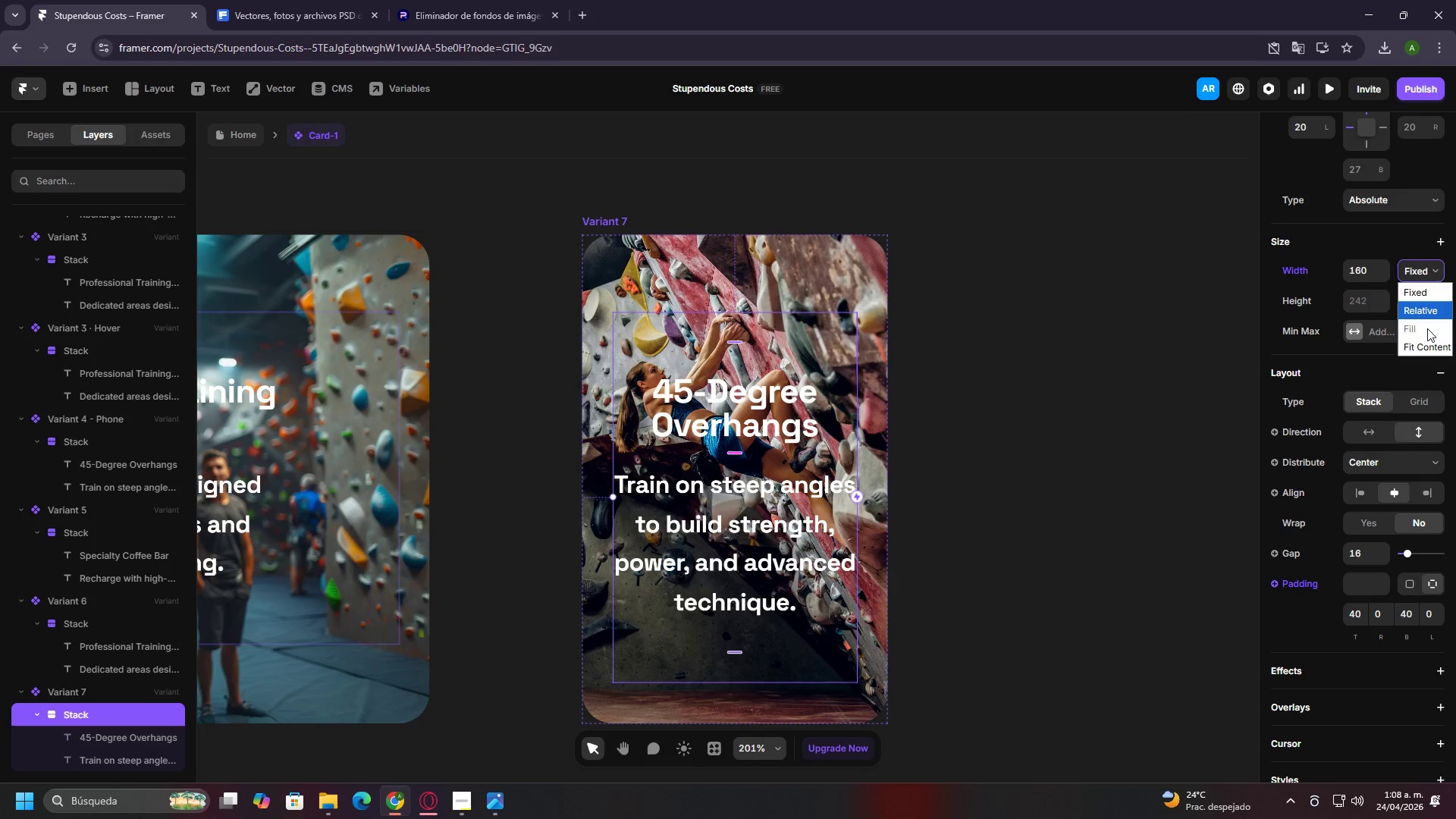 
left_click([1410, 324])
 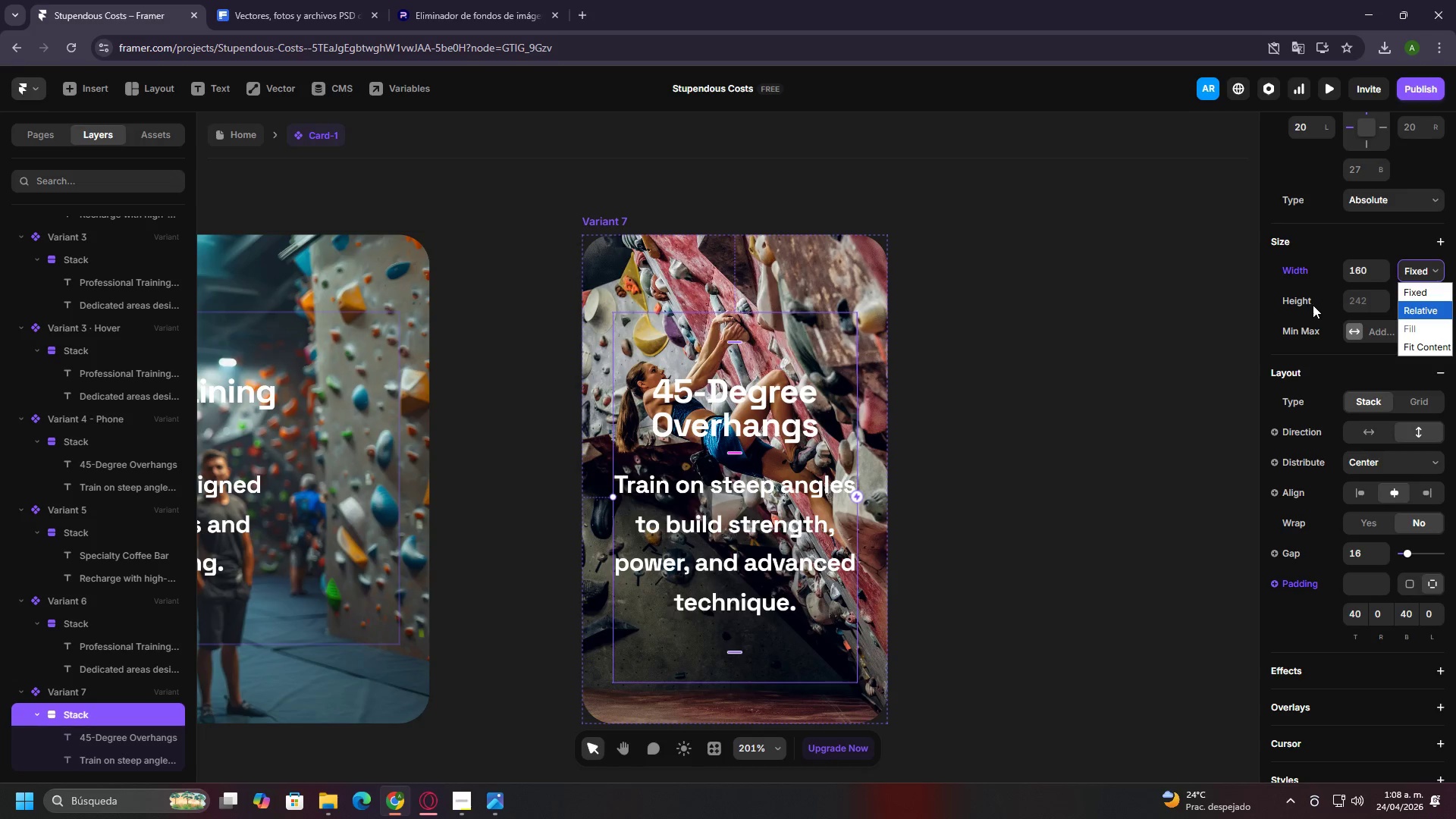 
left_click([1053, 345])
 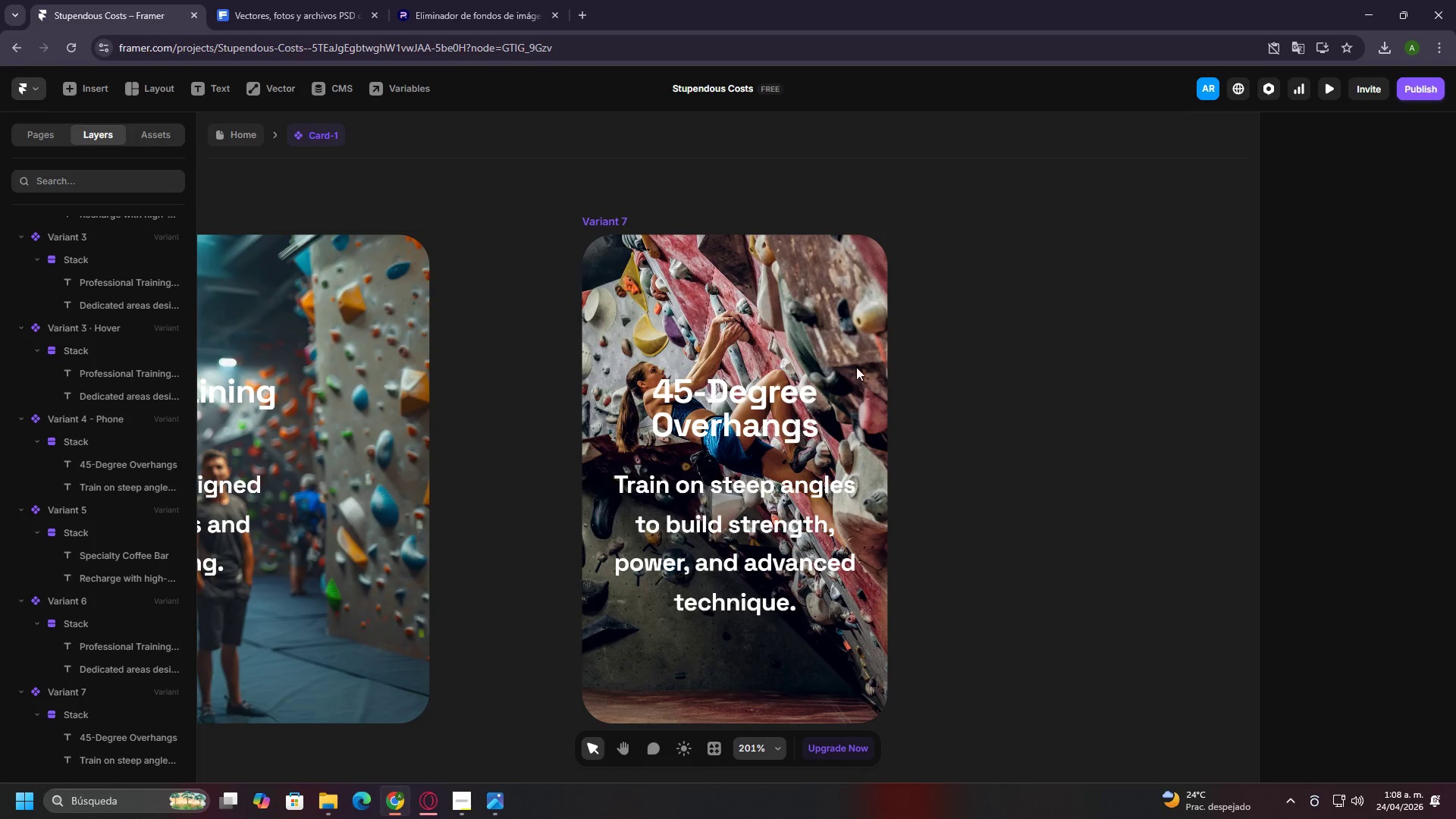 
left_click([827, 372])
 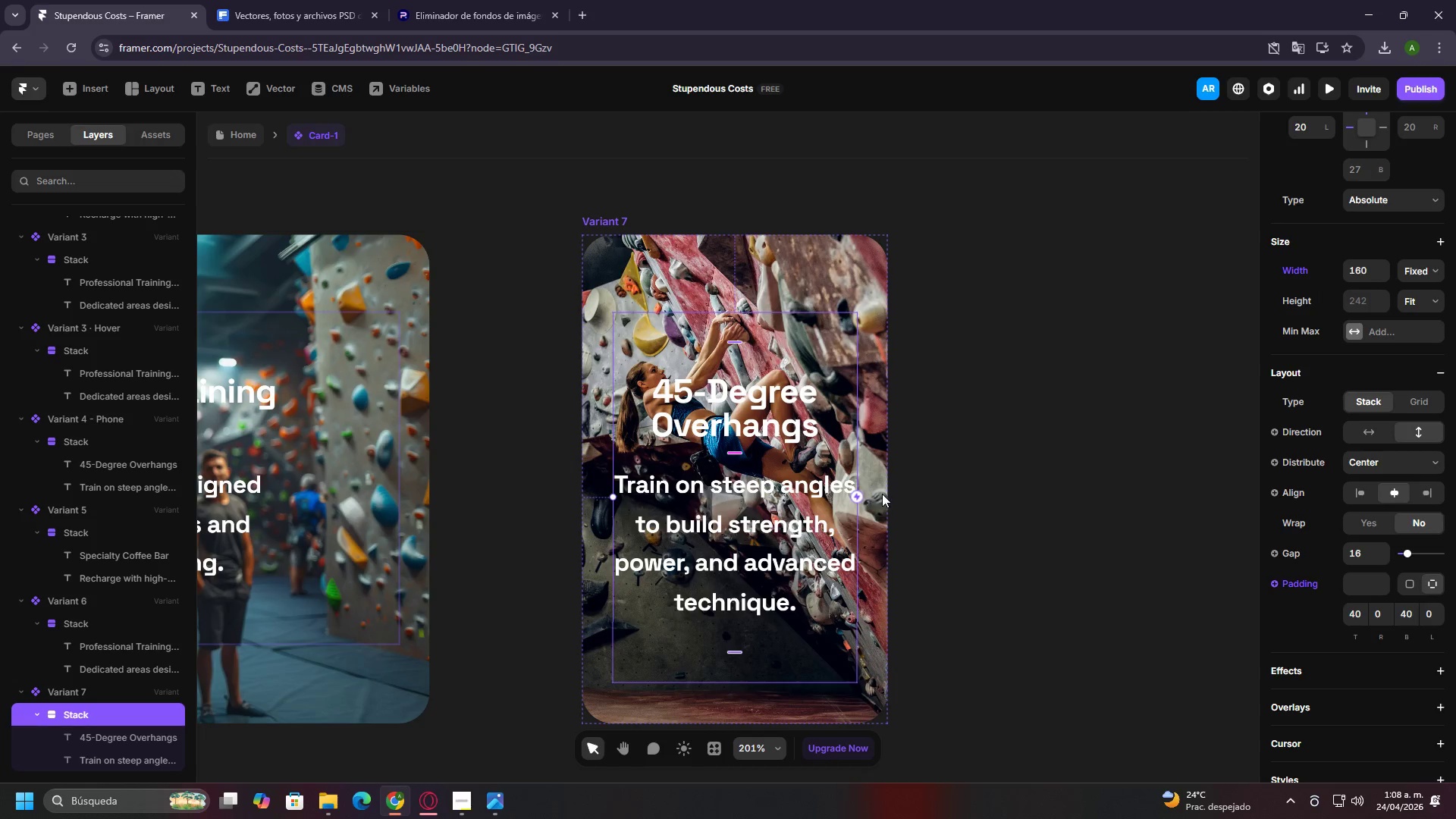 
left_click([873, 485])
 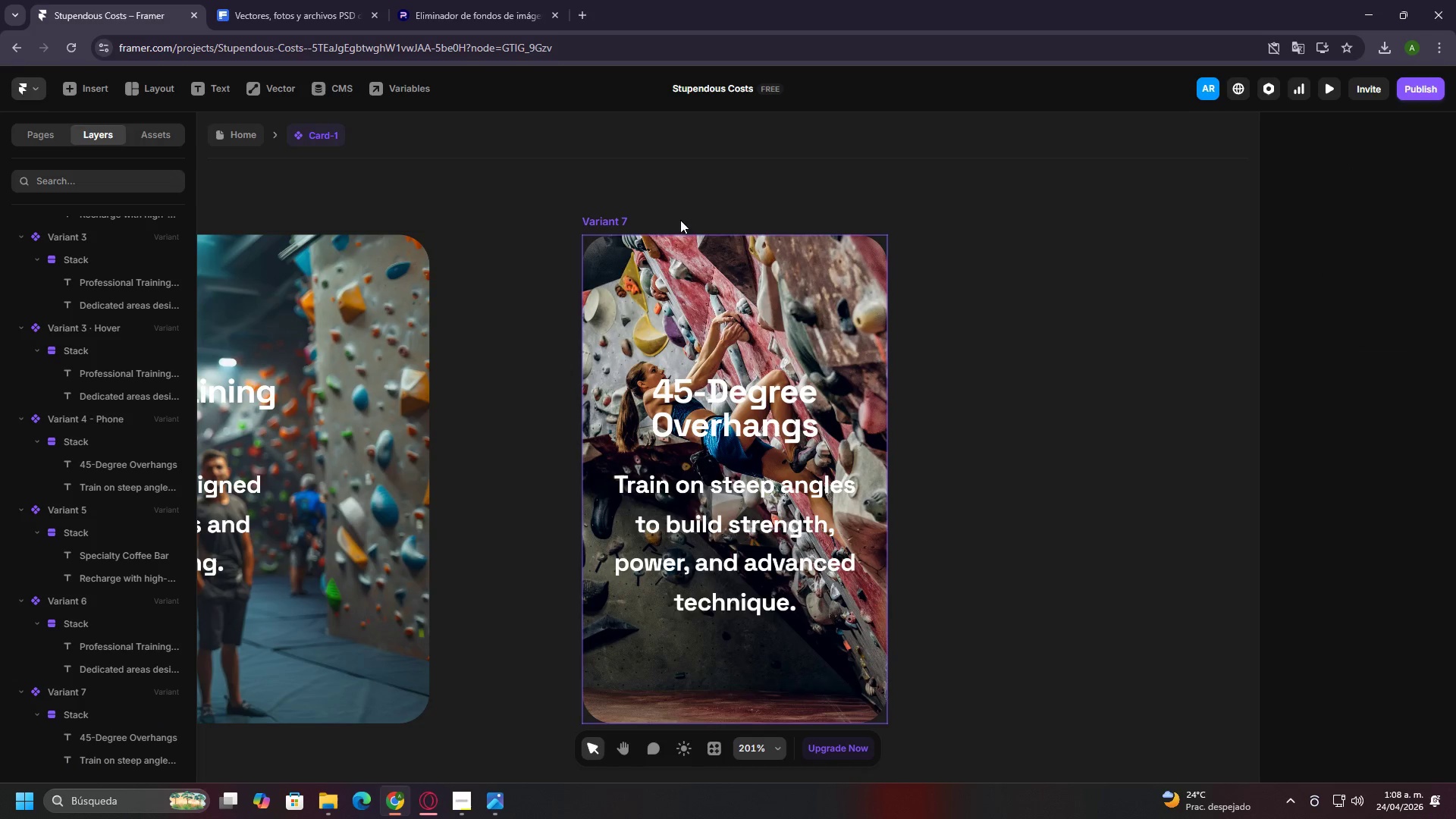 
left_click([610, 207])
 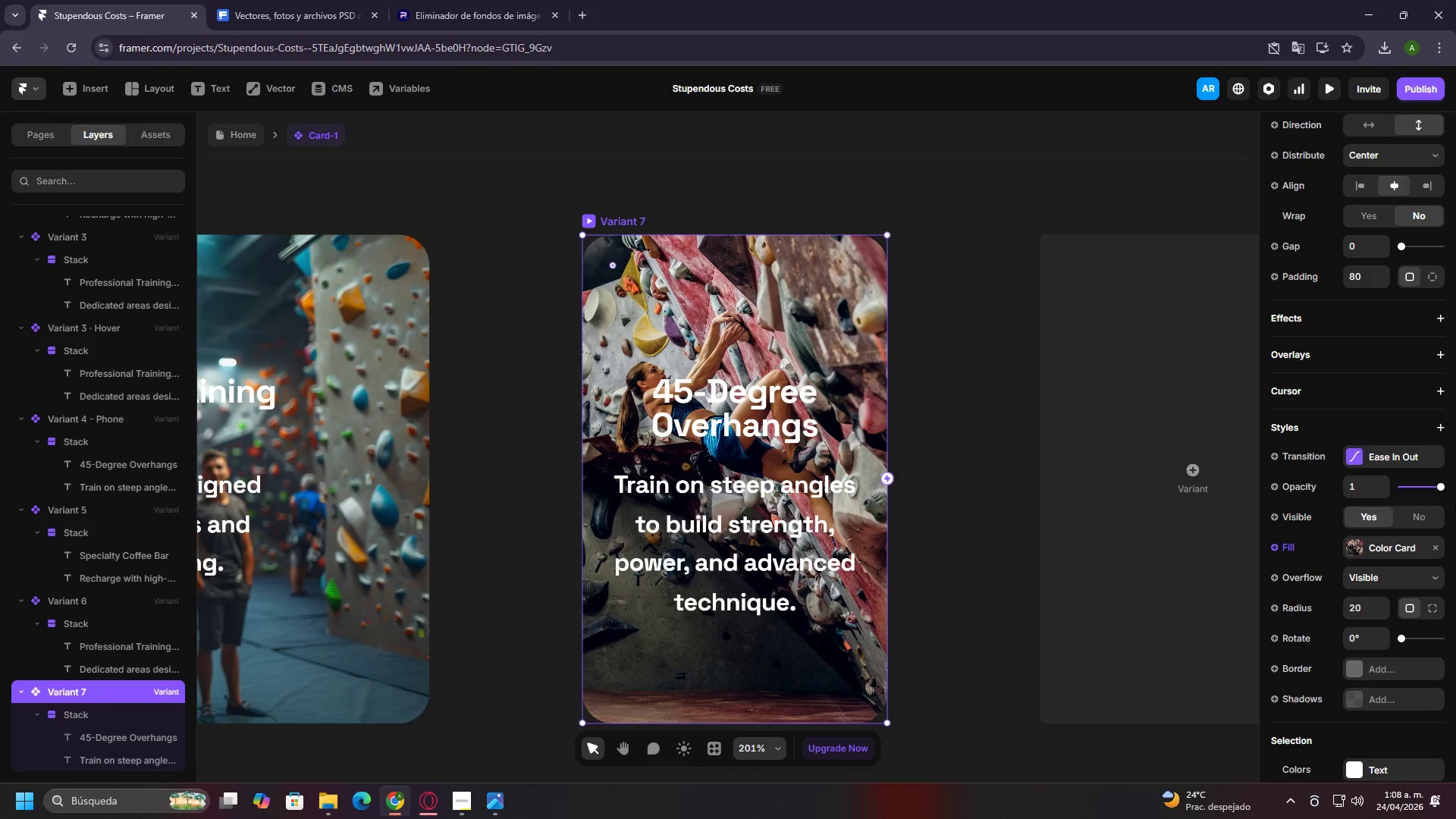 
scroll: coordinate [1427, 544], scroll_direction: down, amount: 4.0
 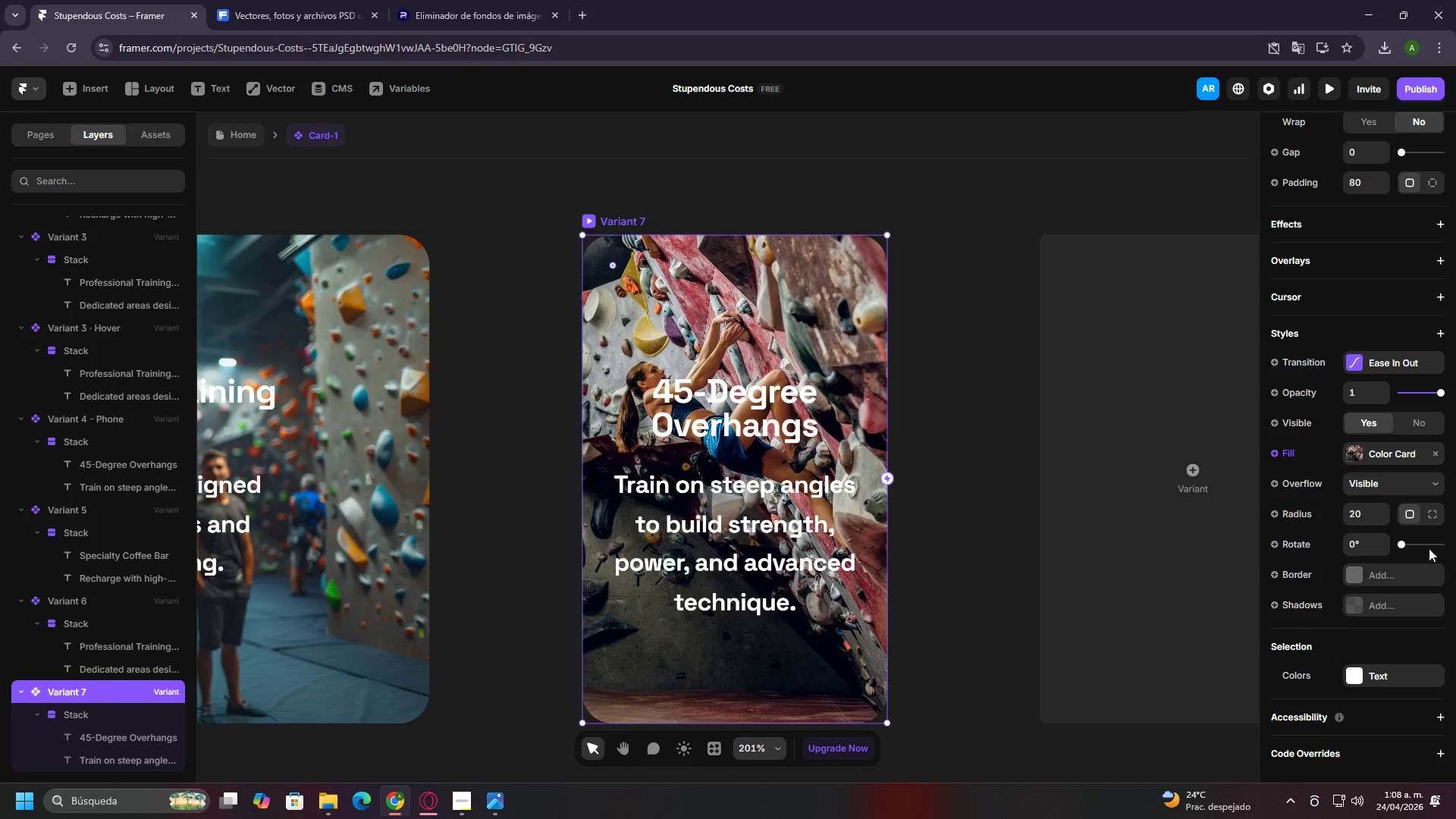 
scroll: coordinate [1429, 548], scroll_direction: up, amount: 2.0
 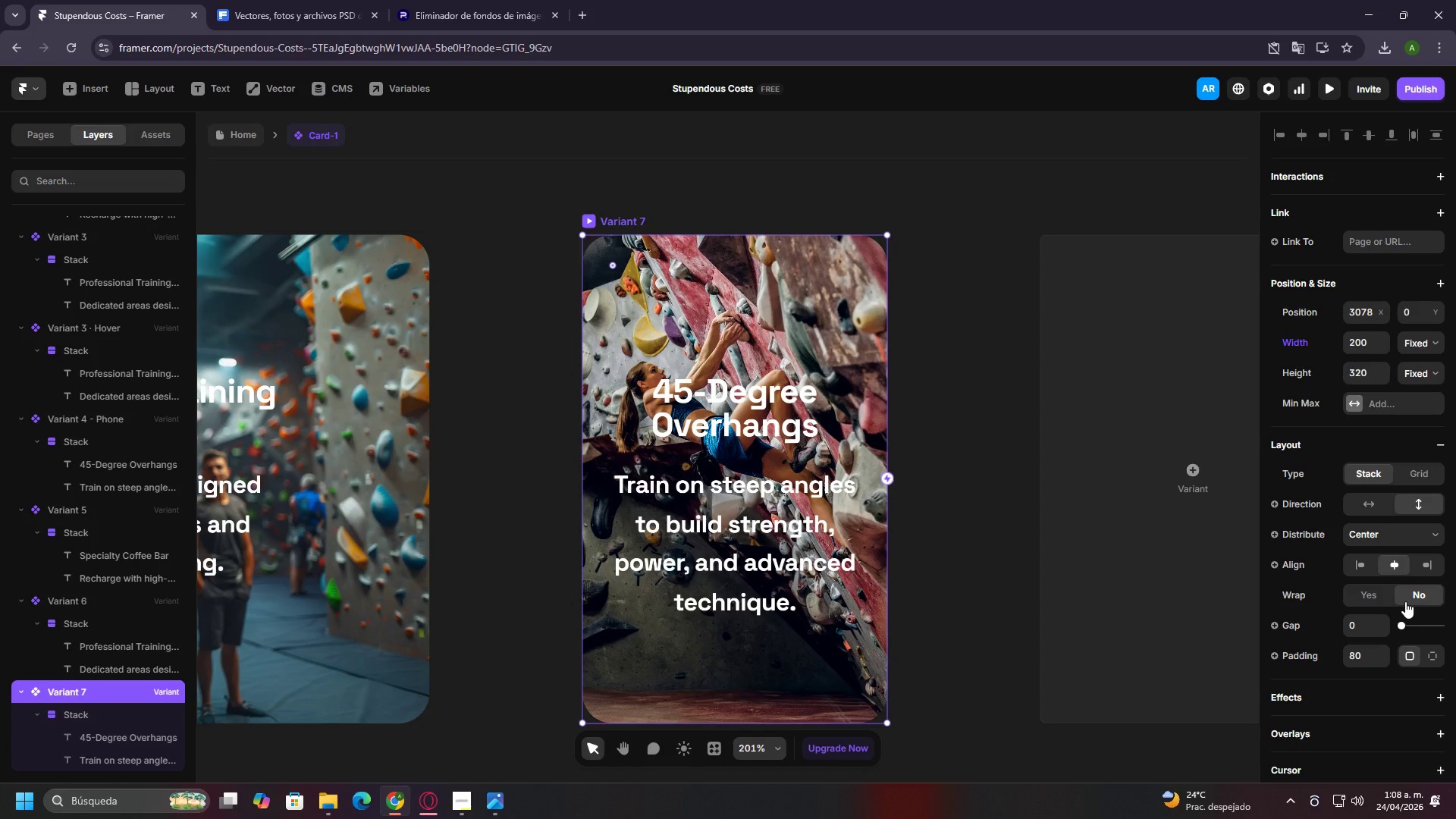 
left_click([821, 446])
 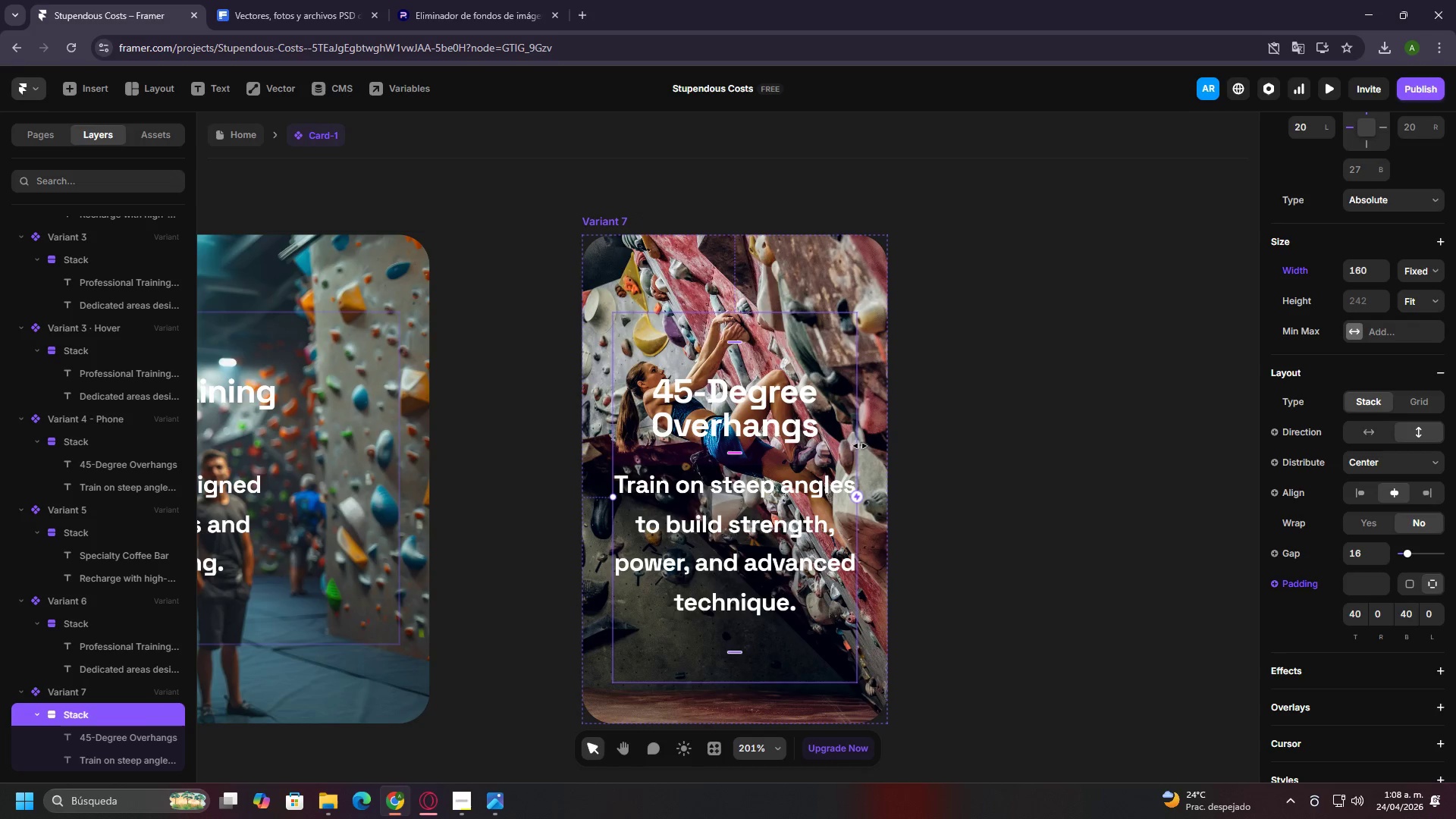 
hold_key(key=ControlLeft, duration=1.53)
scroll: coordinate [971, 444], scroll_direction: down, amount: 12.0
 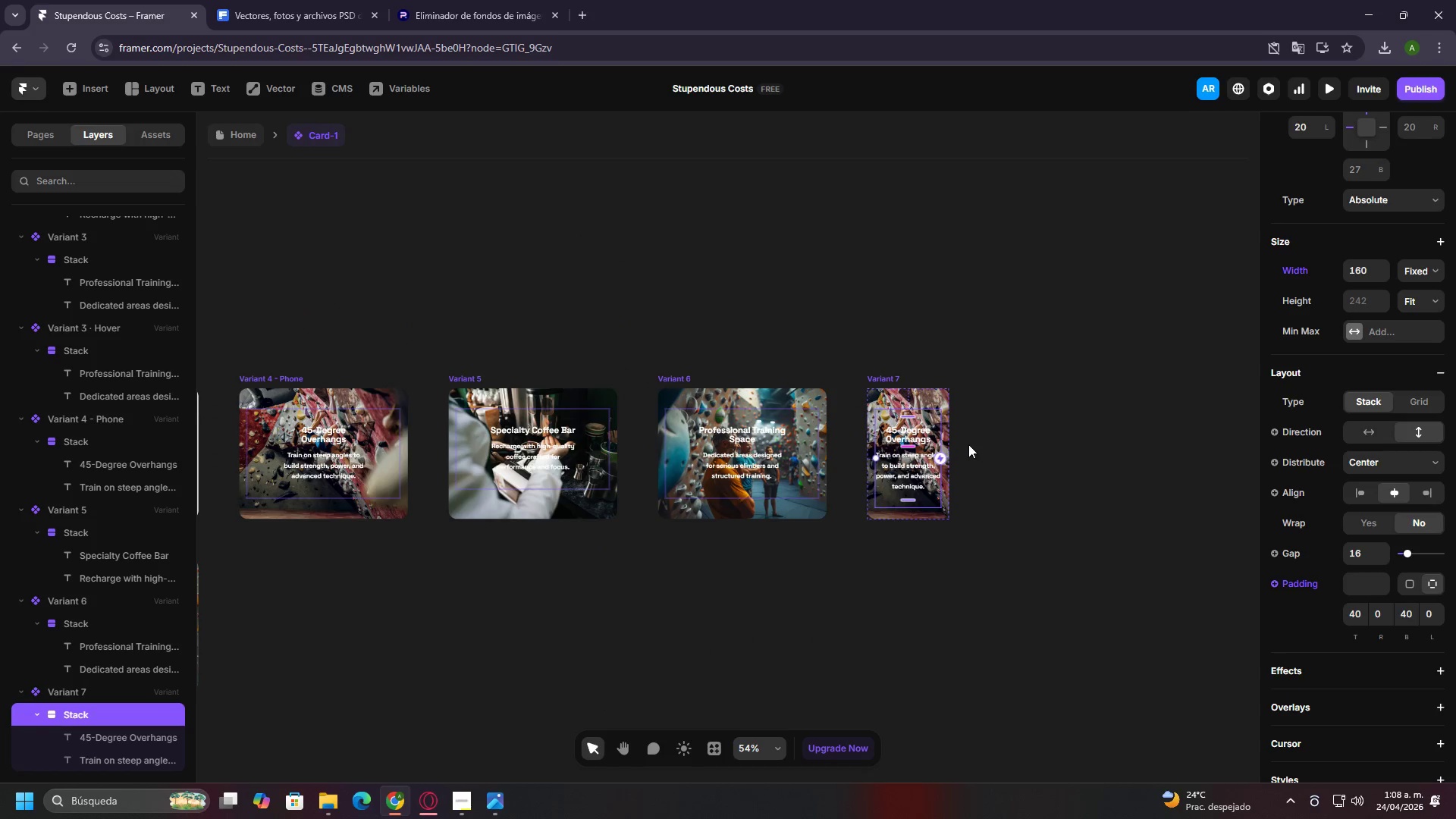 
key(Control+ControlLeft)
 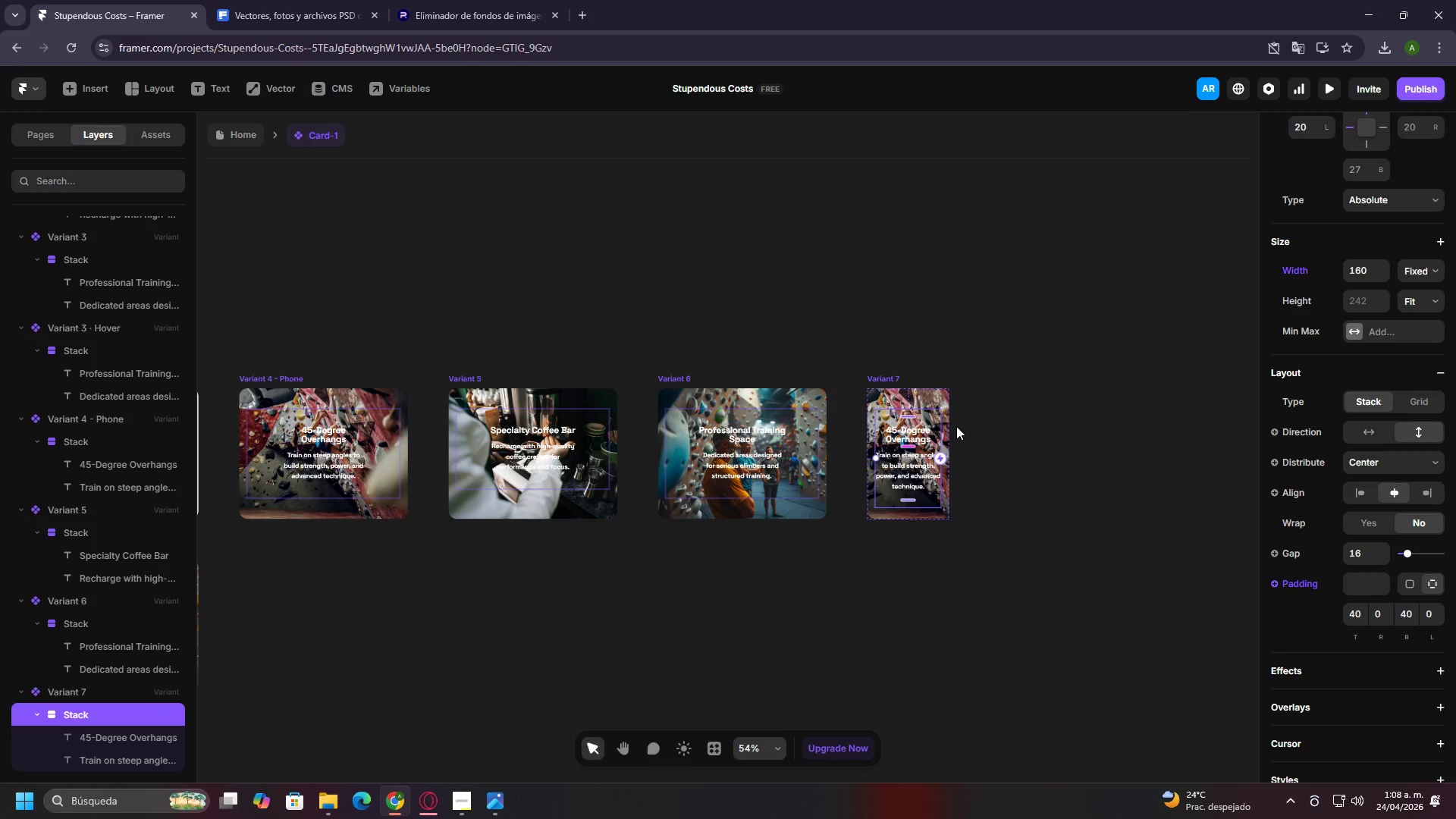 
key(Control+ControlLeft)
 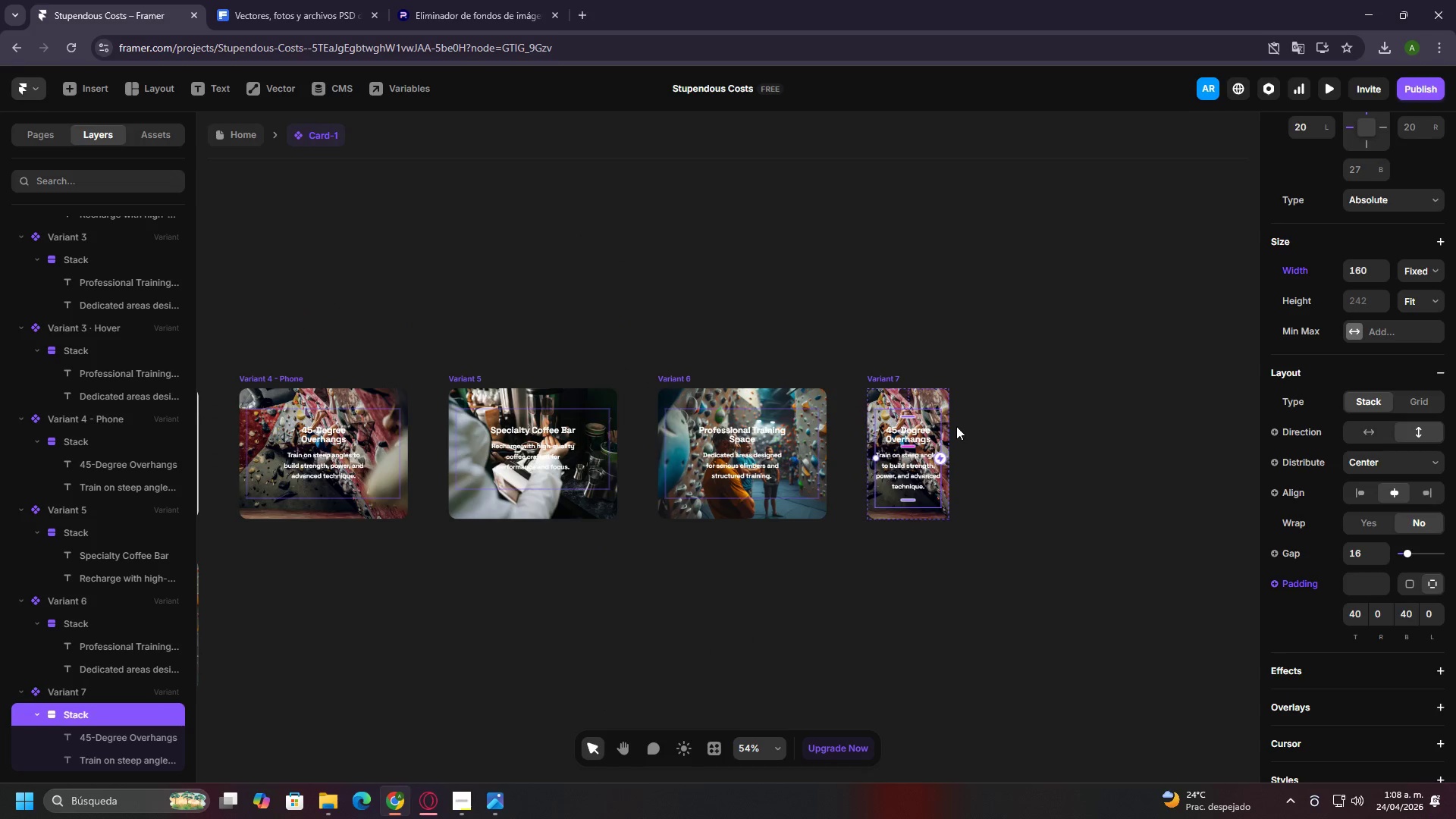 
key(Control+ControlLeft)
 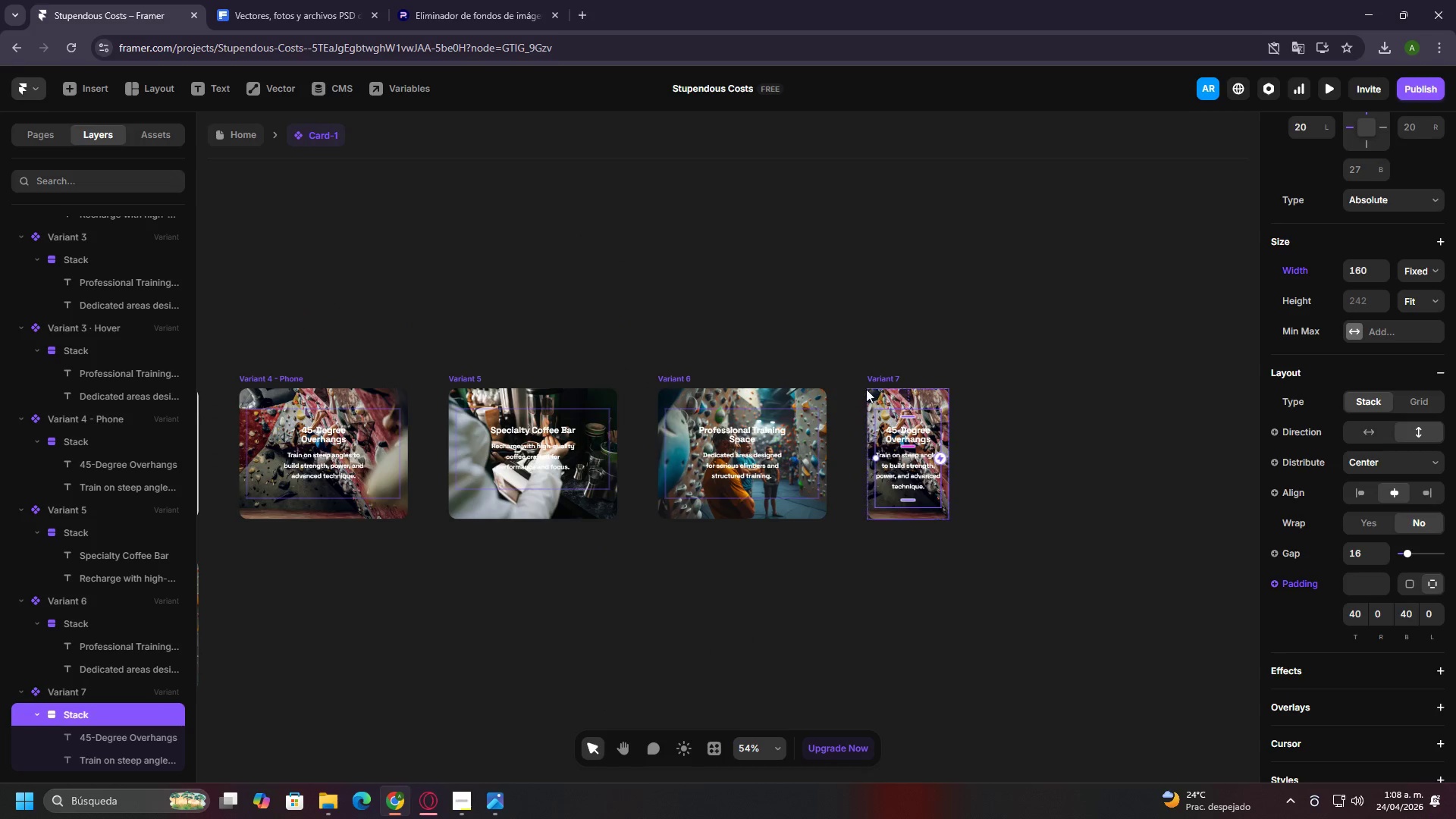 
key(Control+ControlLeft)
 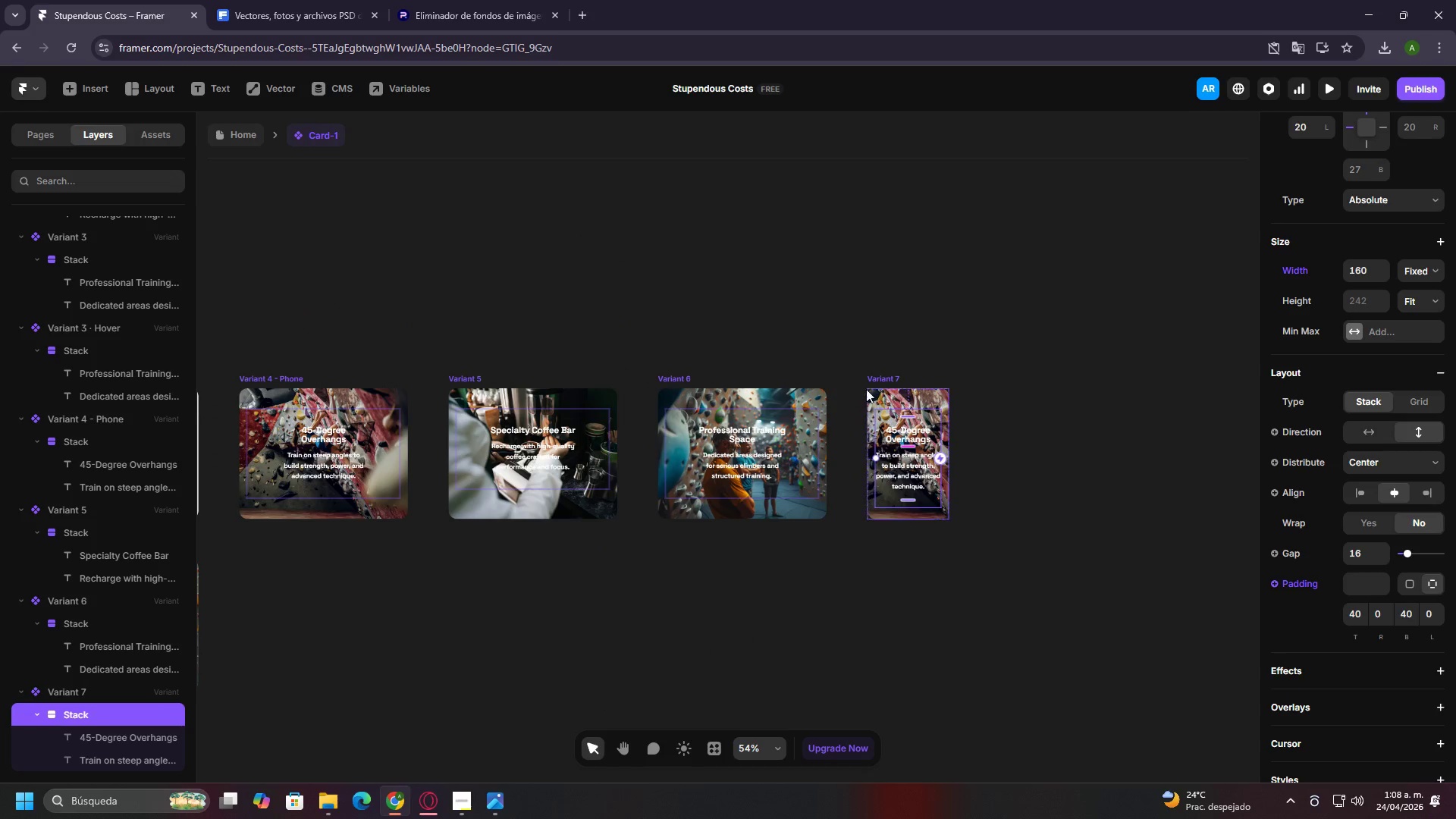 
key(Control+ControlLeft)
 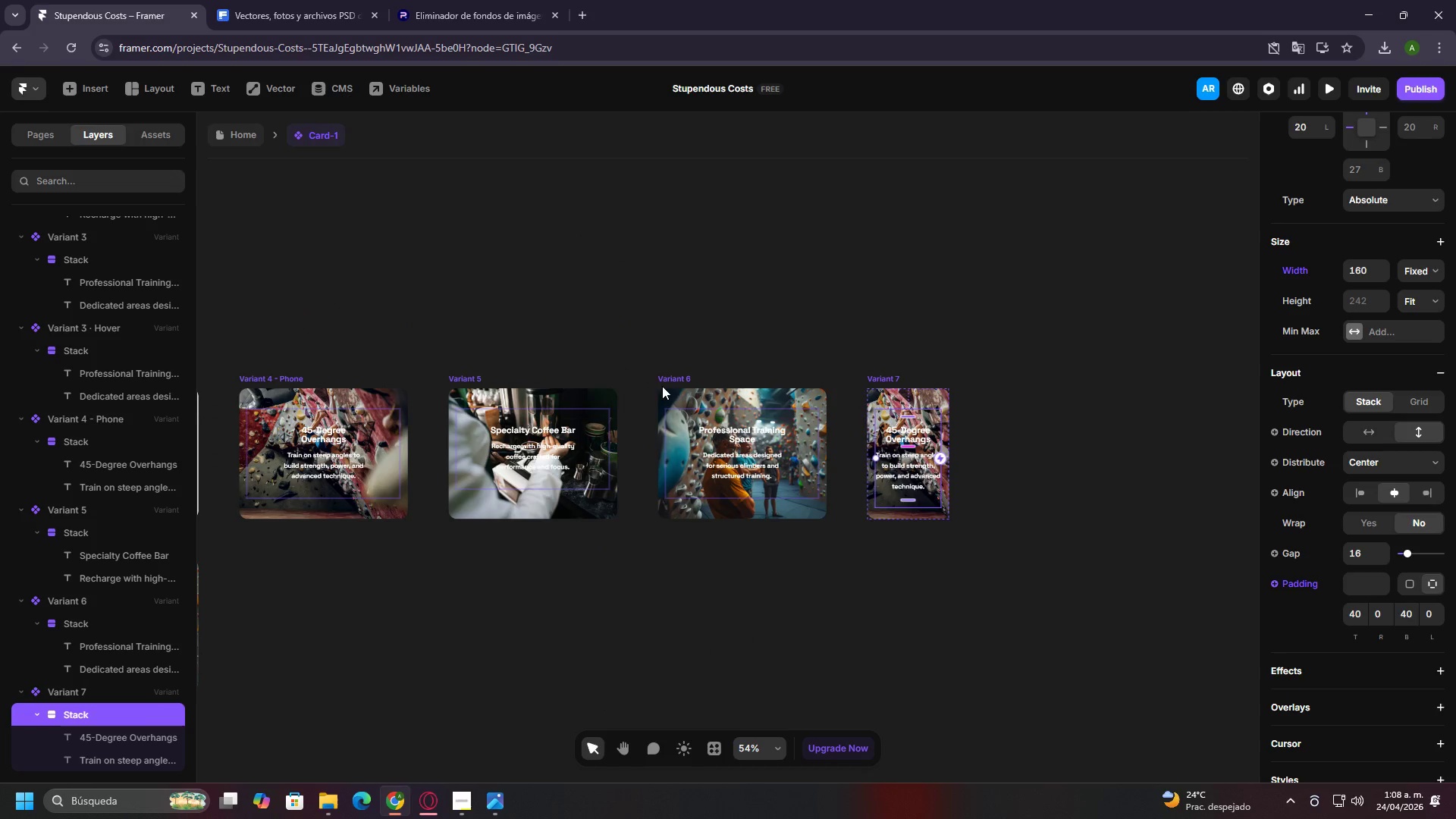 
key(Control+ControlLeft)
 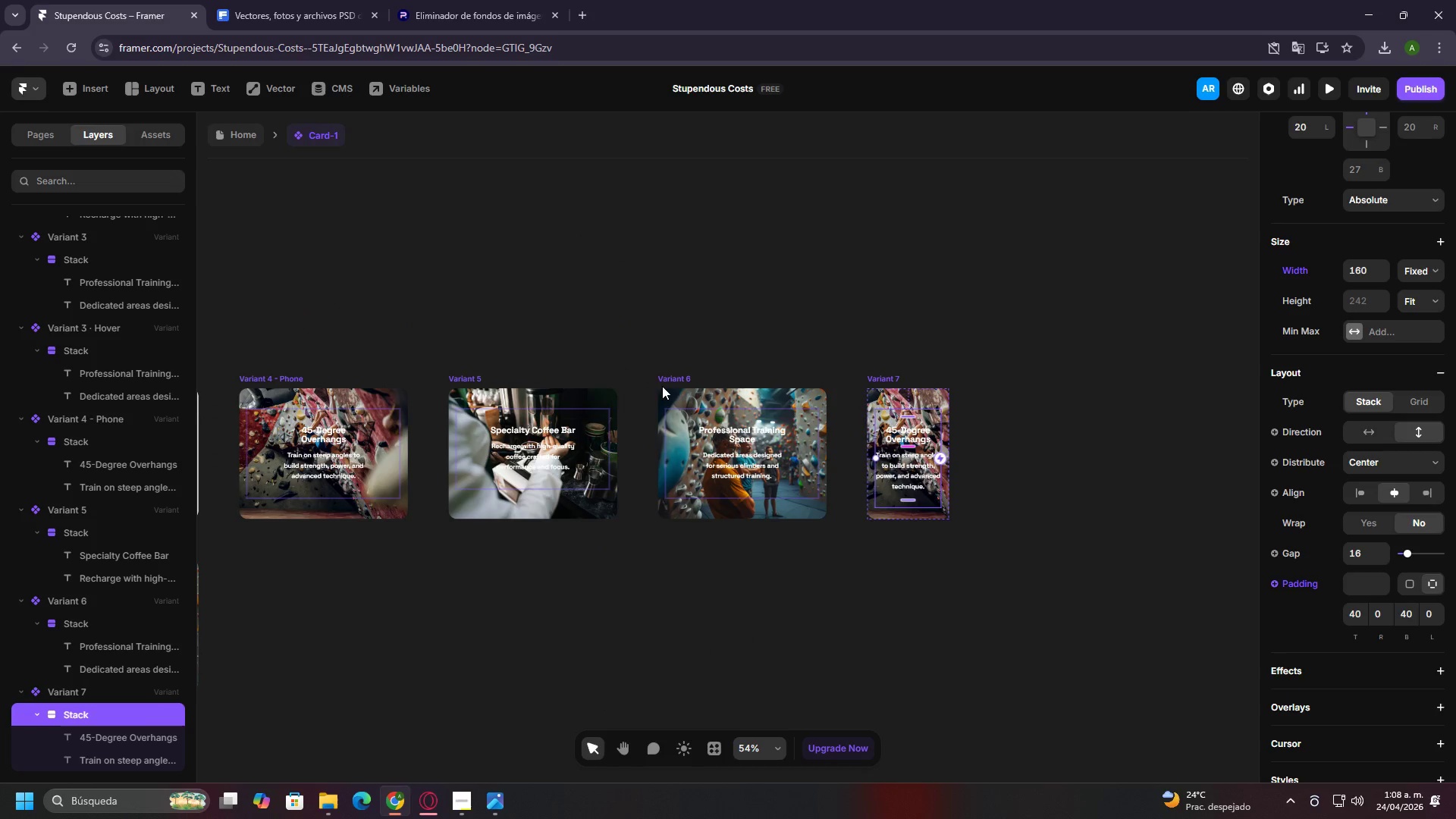 
key(Control+ControlLeft)
 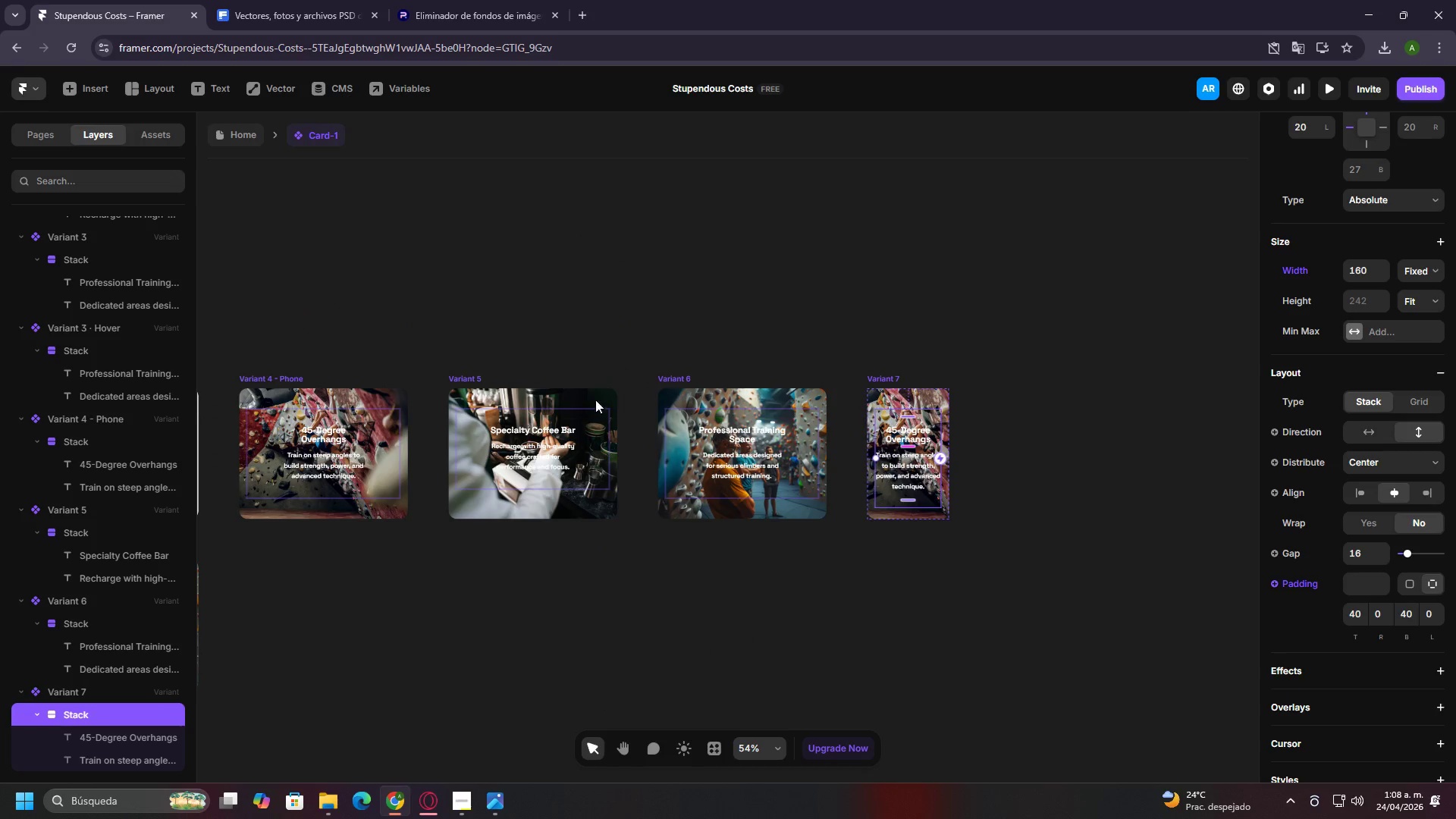 
key(Control+ControlLeft)
 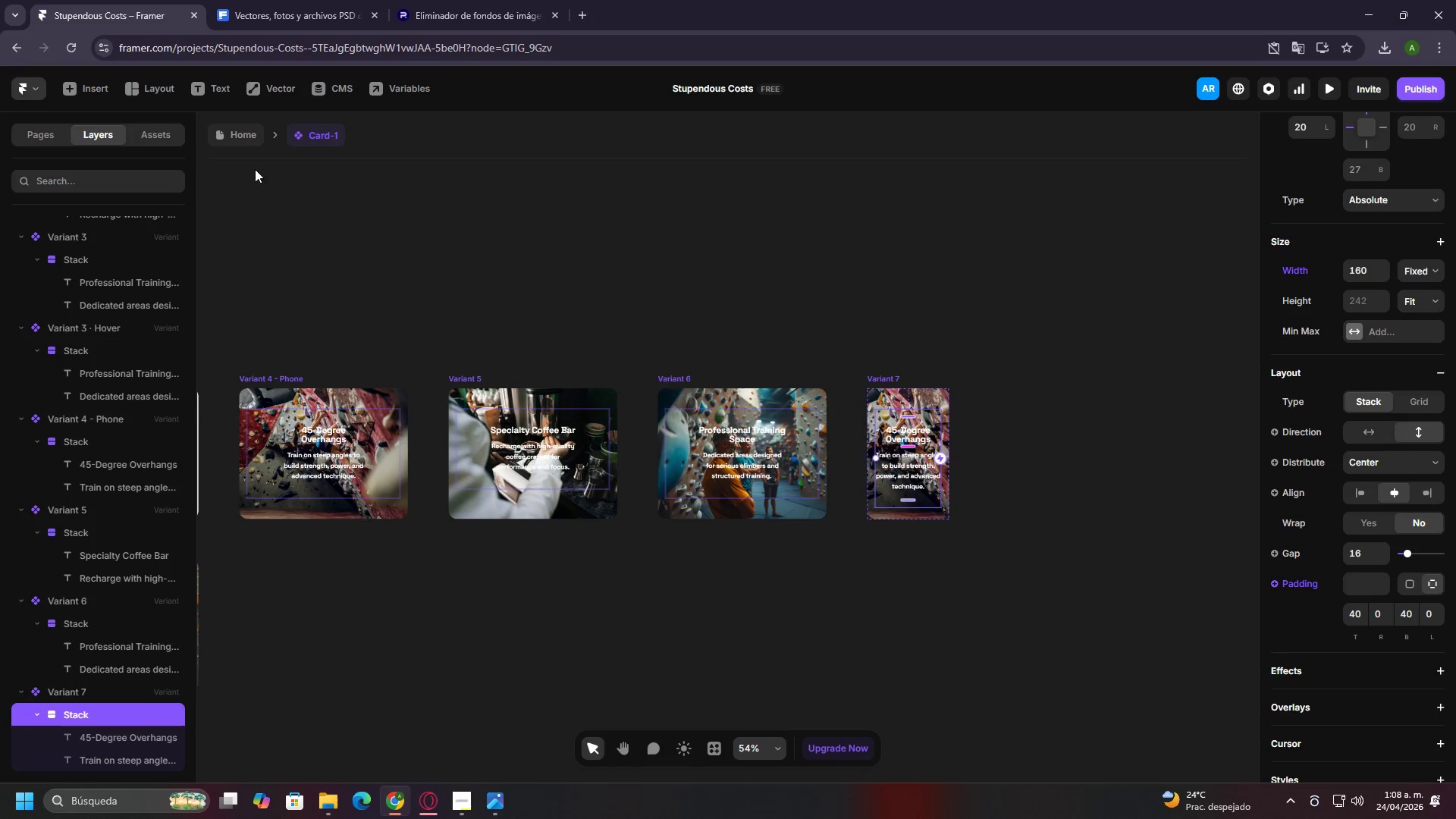 
left_click([249, 134])
 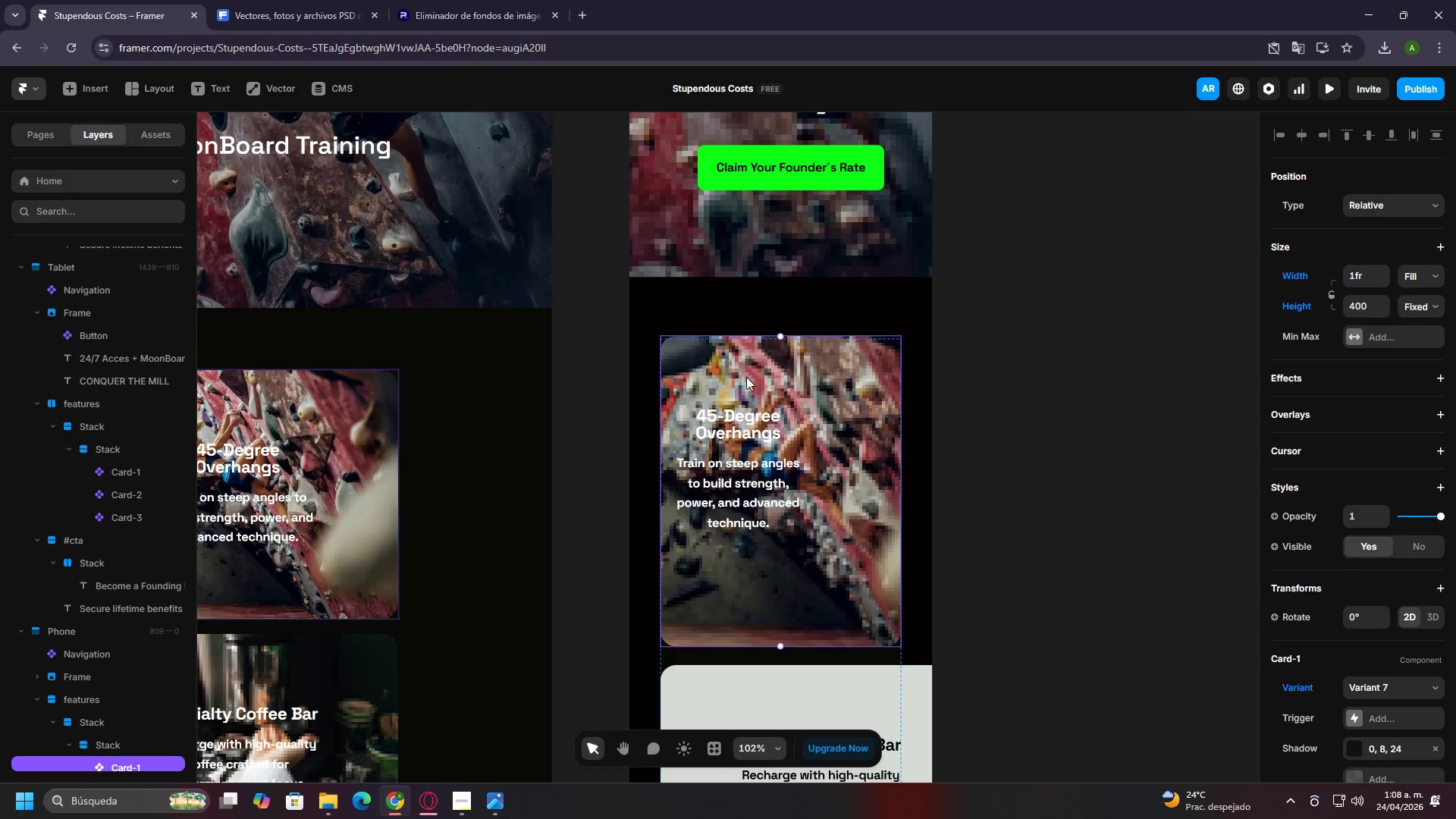 
left_click([748, 374])
 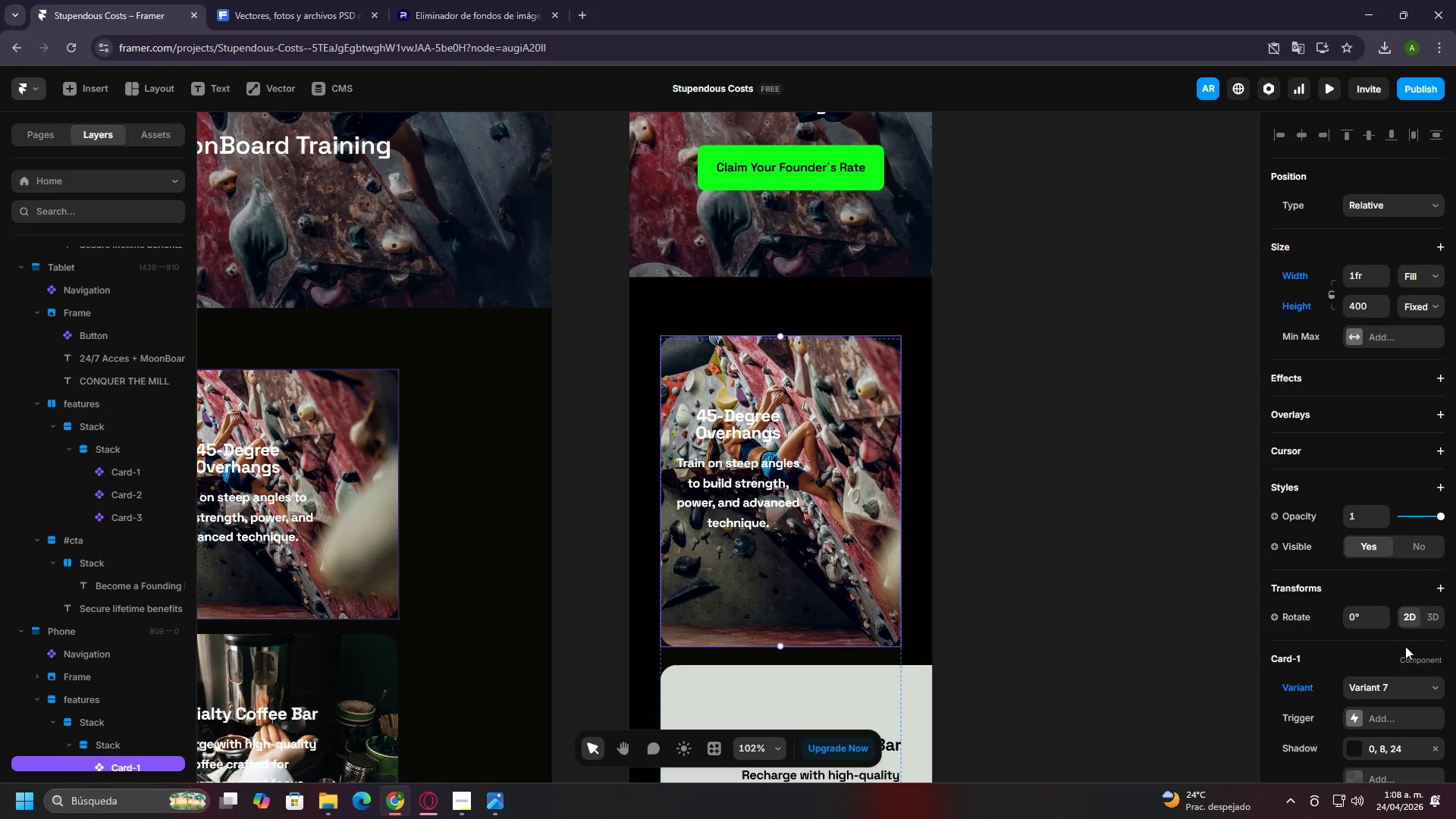 
scroll: coordinate [1409, 667], scroll_direction: down, amount: 3.0
 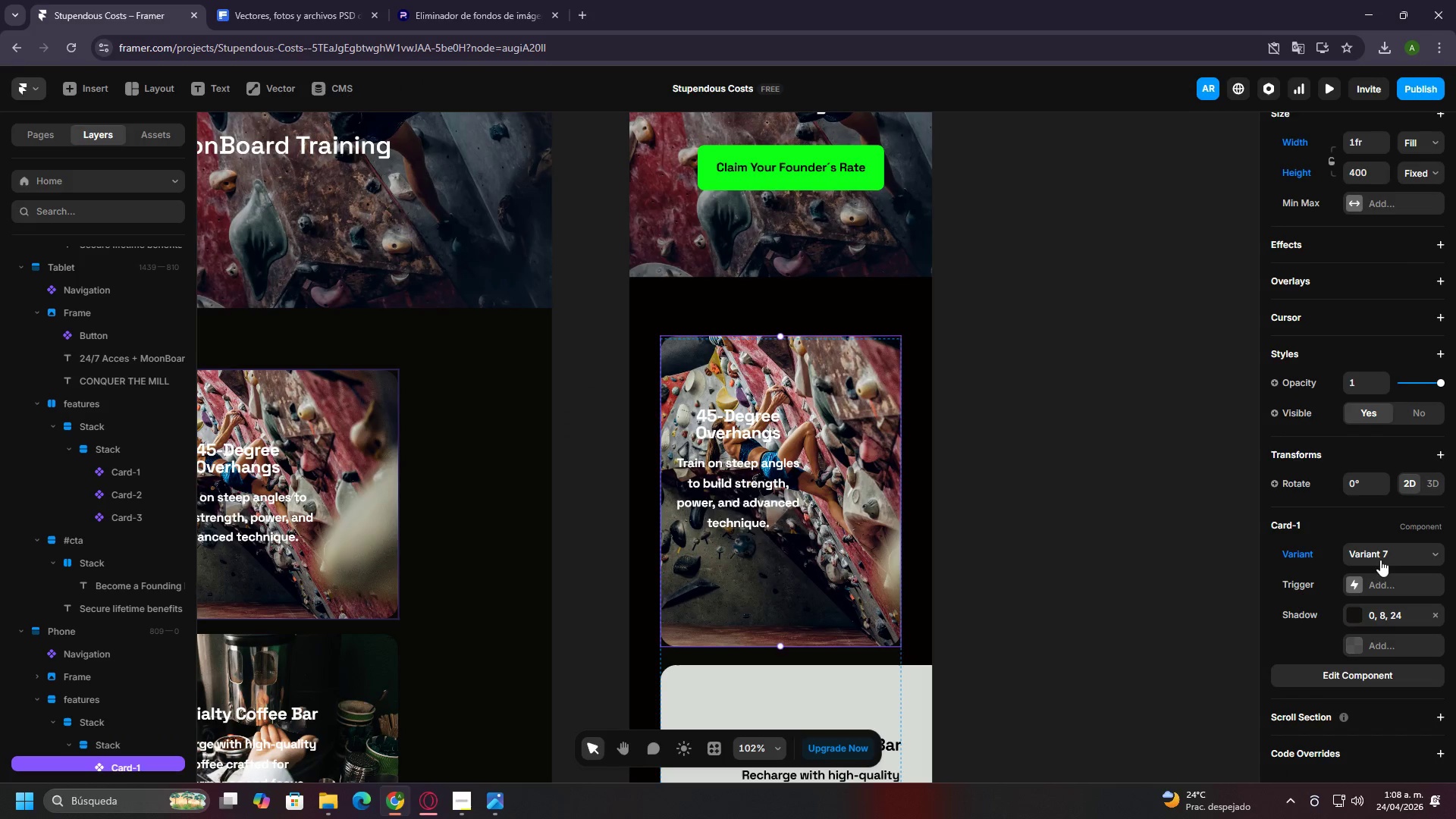 
left_click([1379, 557])
 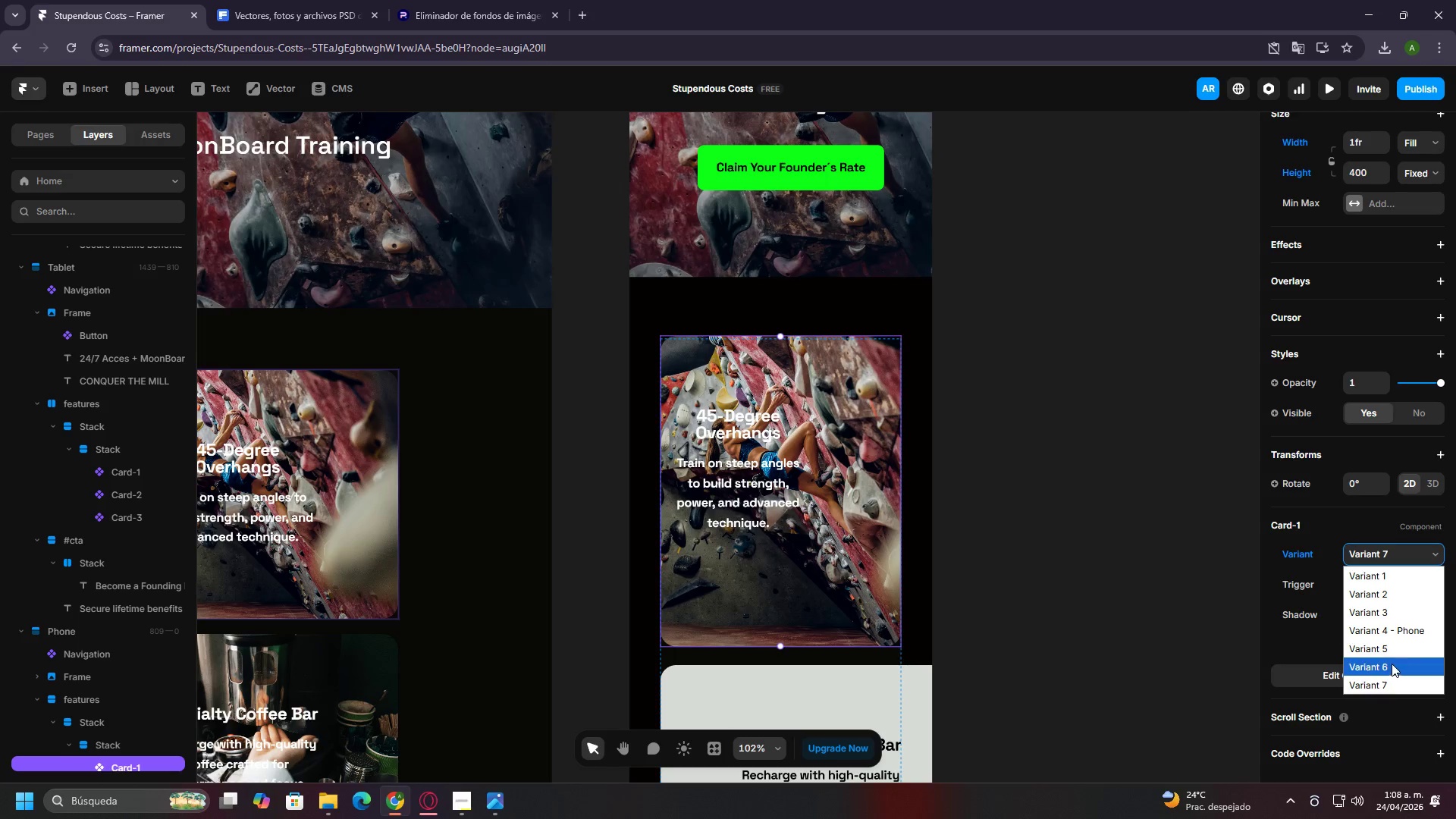 
left_click([1388, 622])
 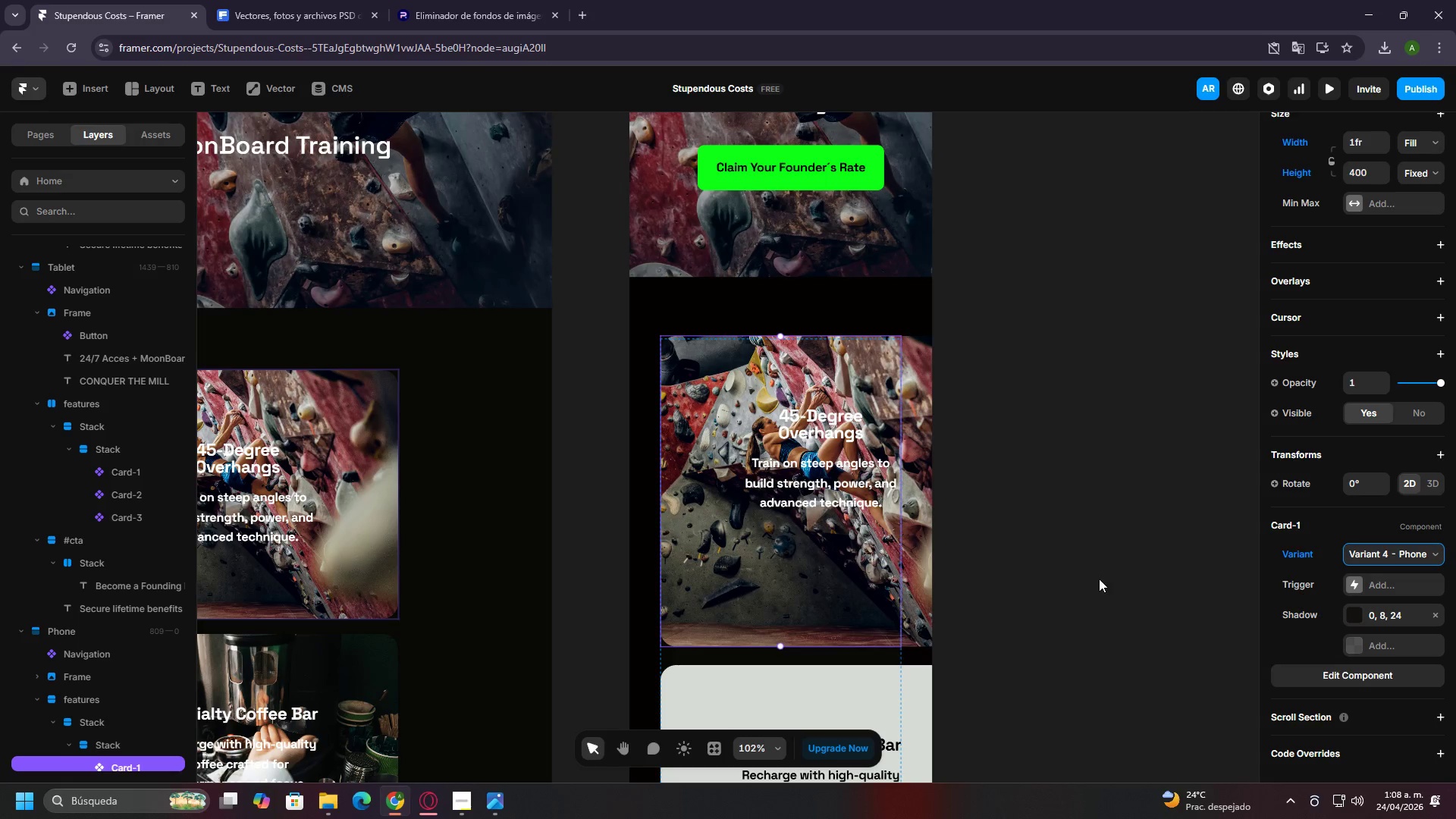 
left_click([1059, 541])
 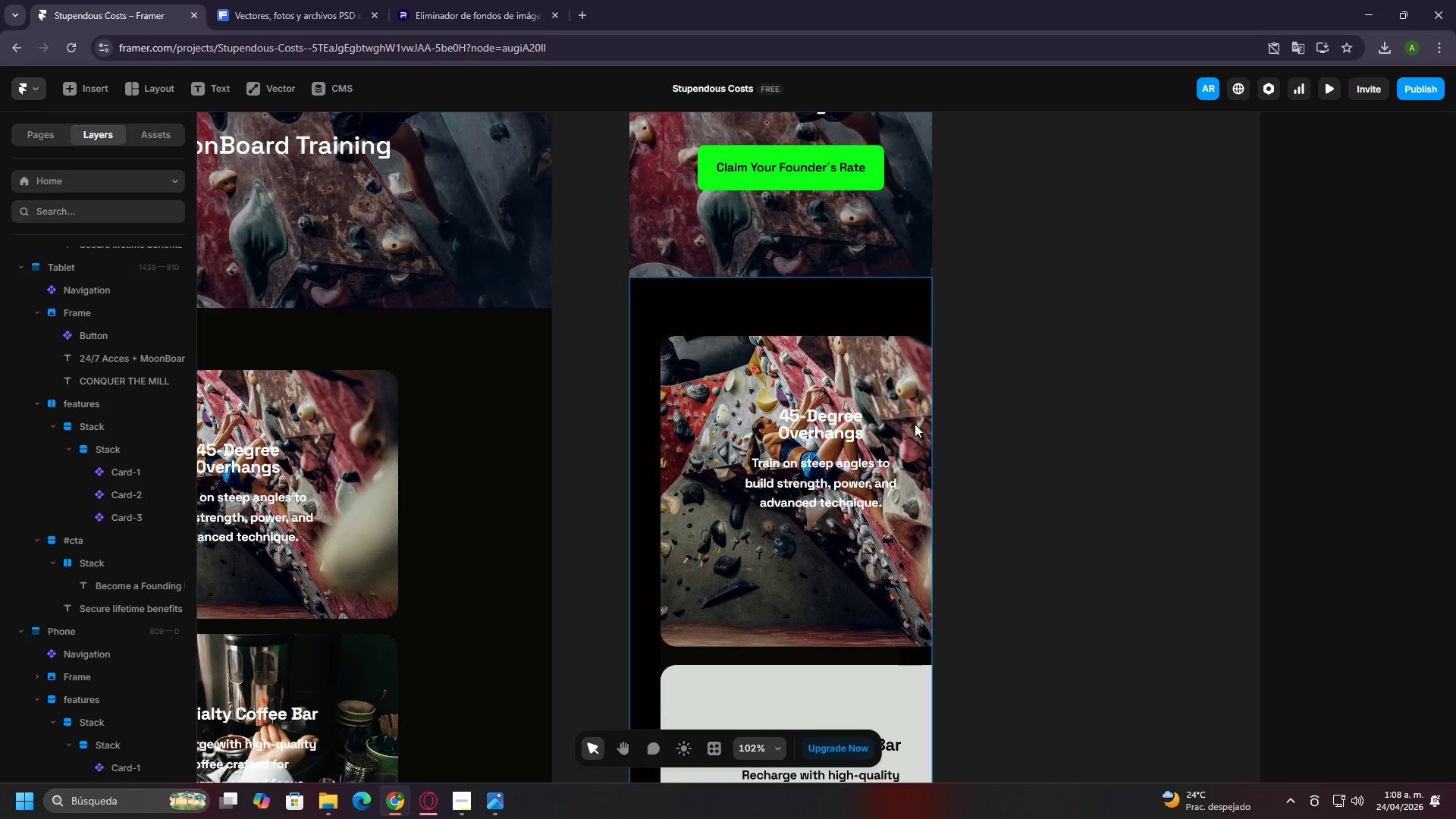 
left_click([887, 384])
 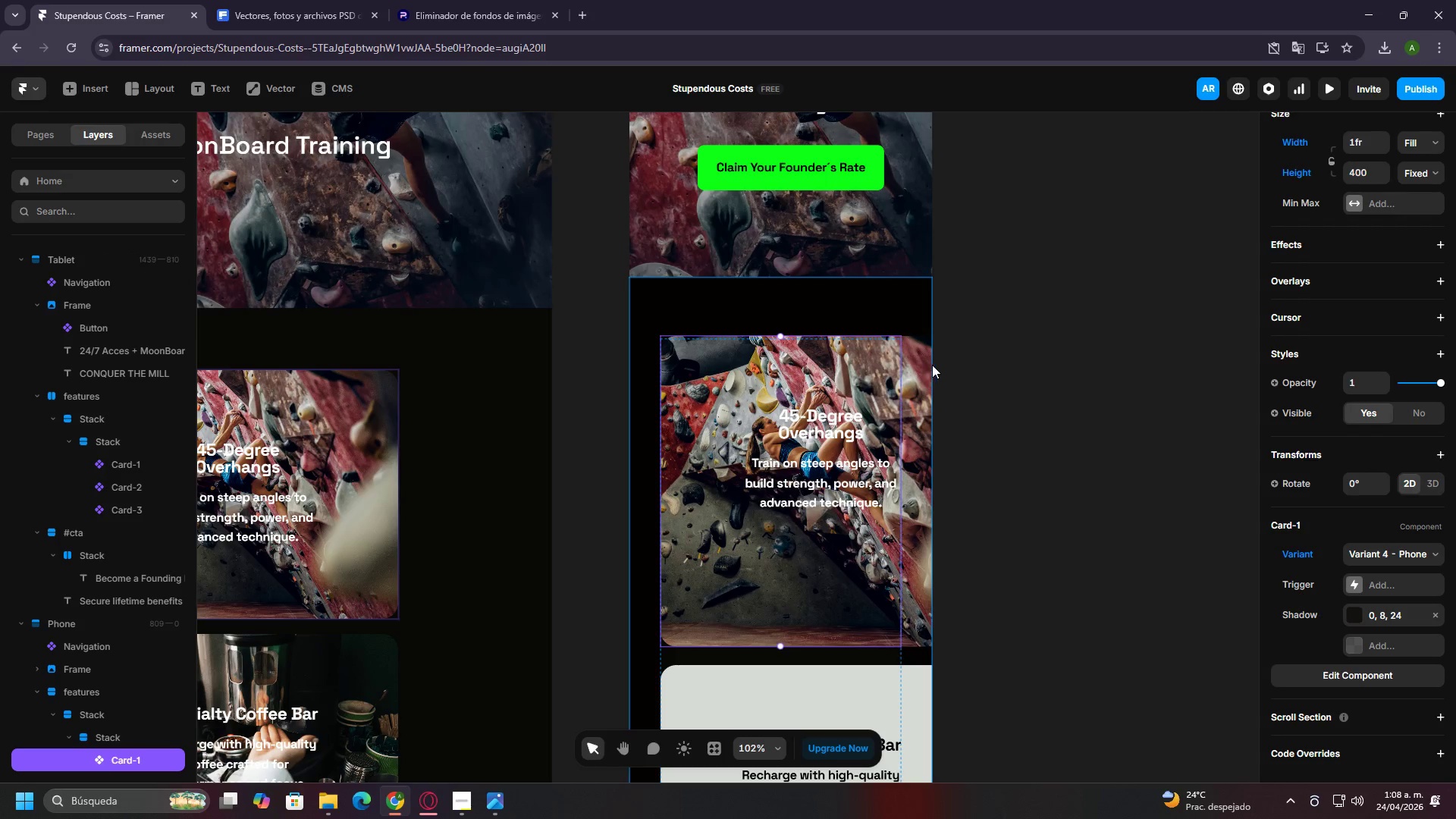 
left_click([926, 365])
 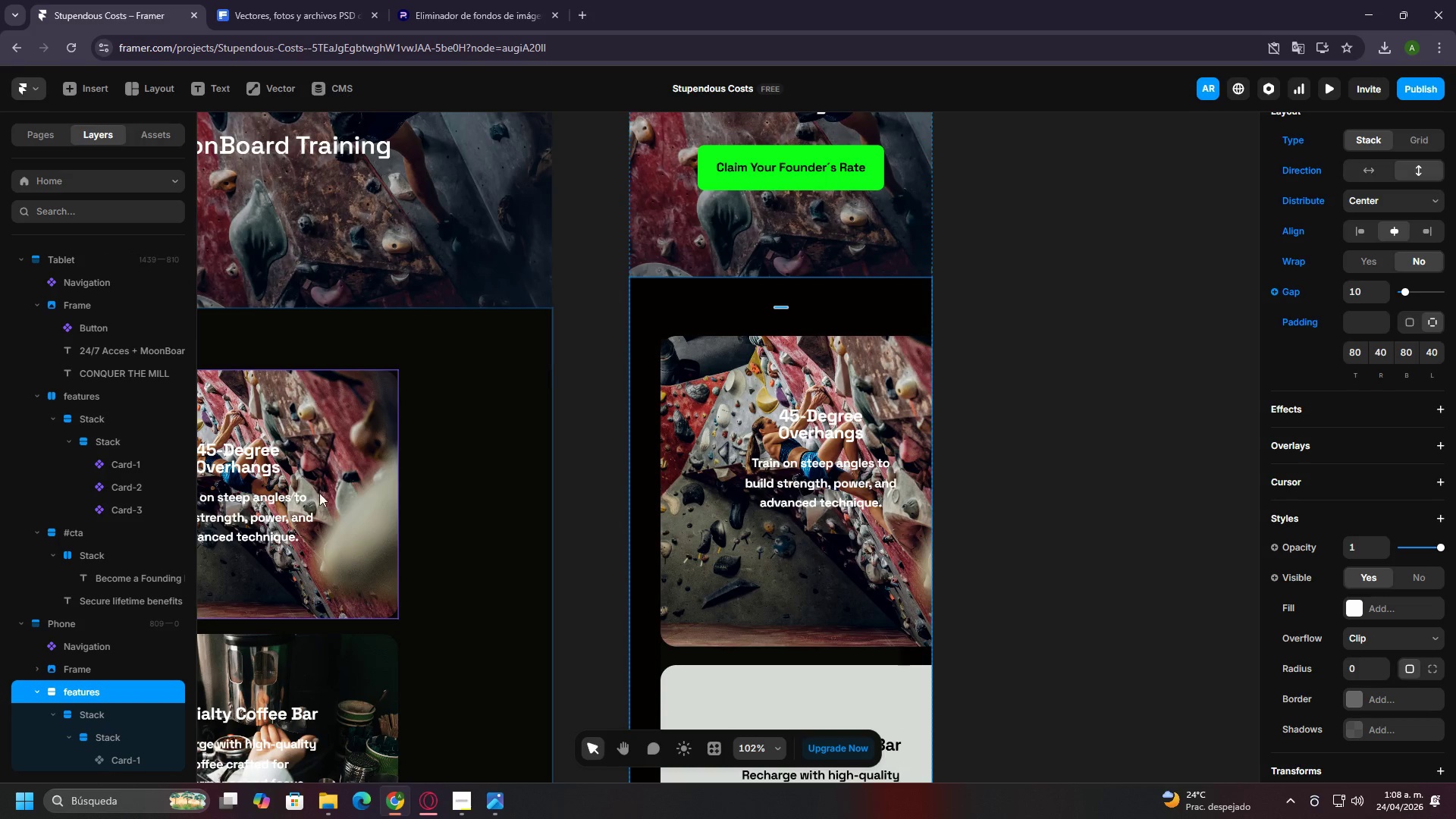 
key(Control+Z)
 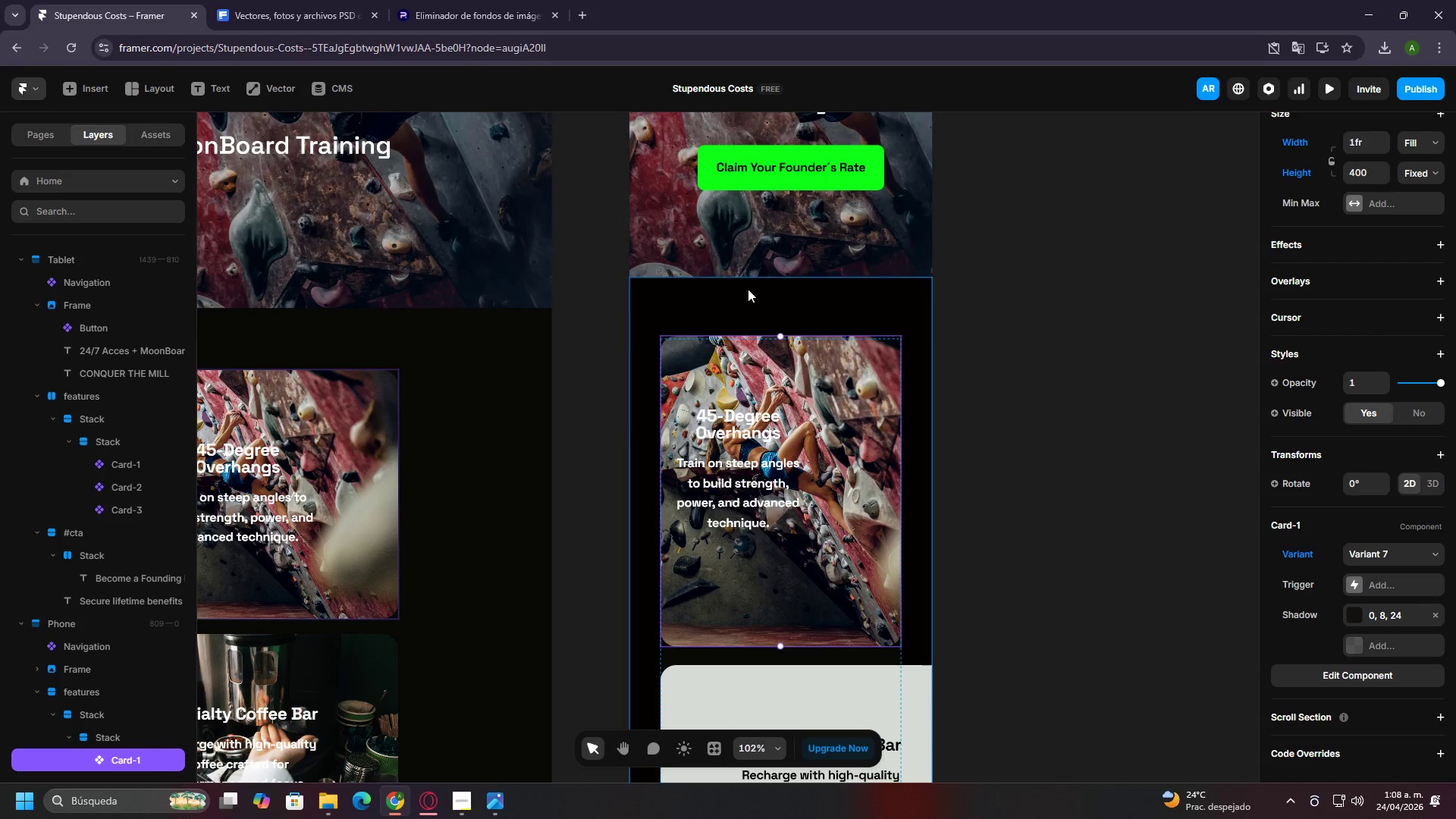 
left_click([742, 425])
 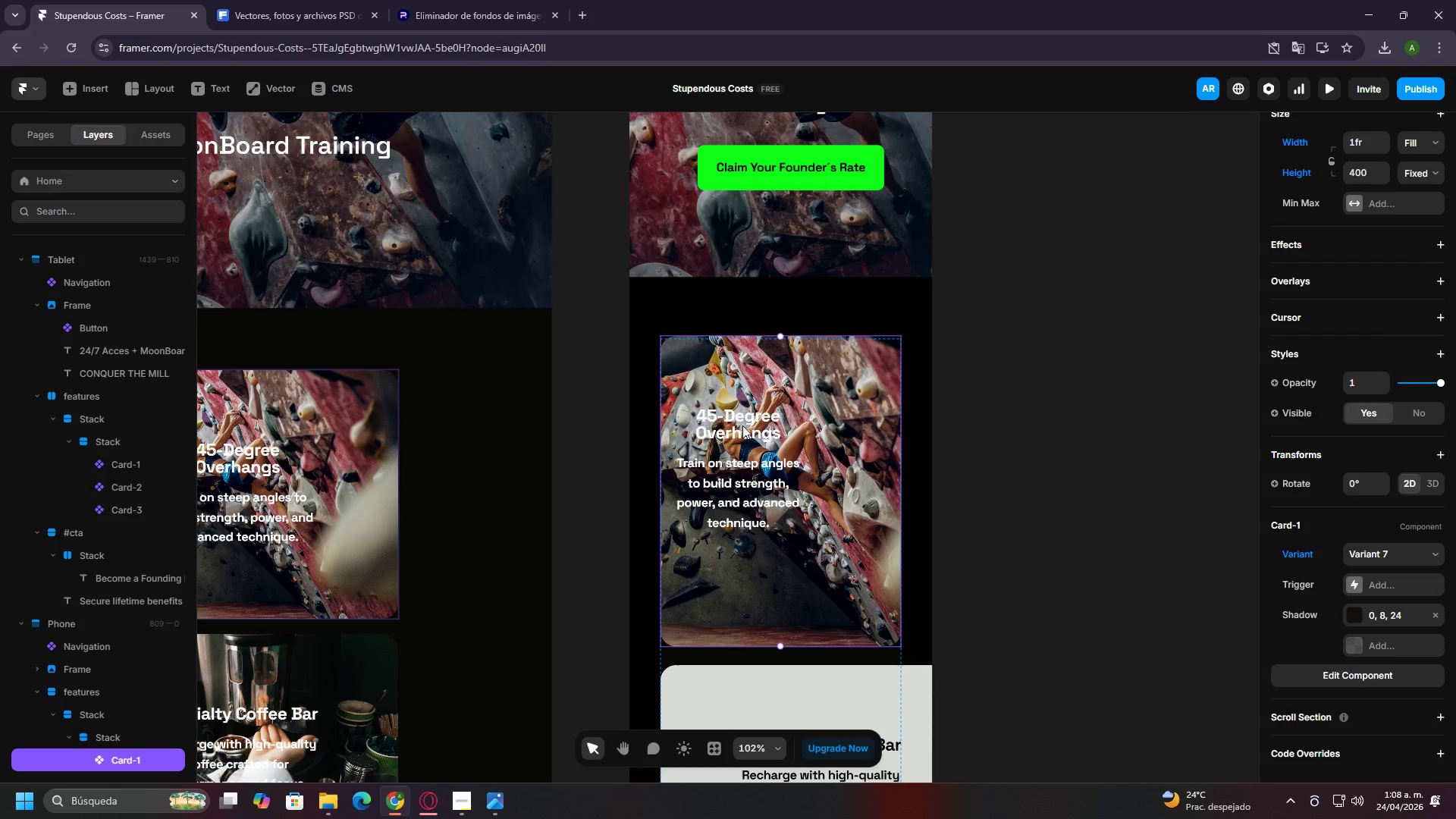 
double_click([742, 425])
 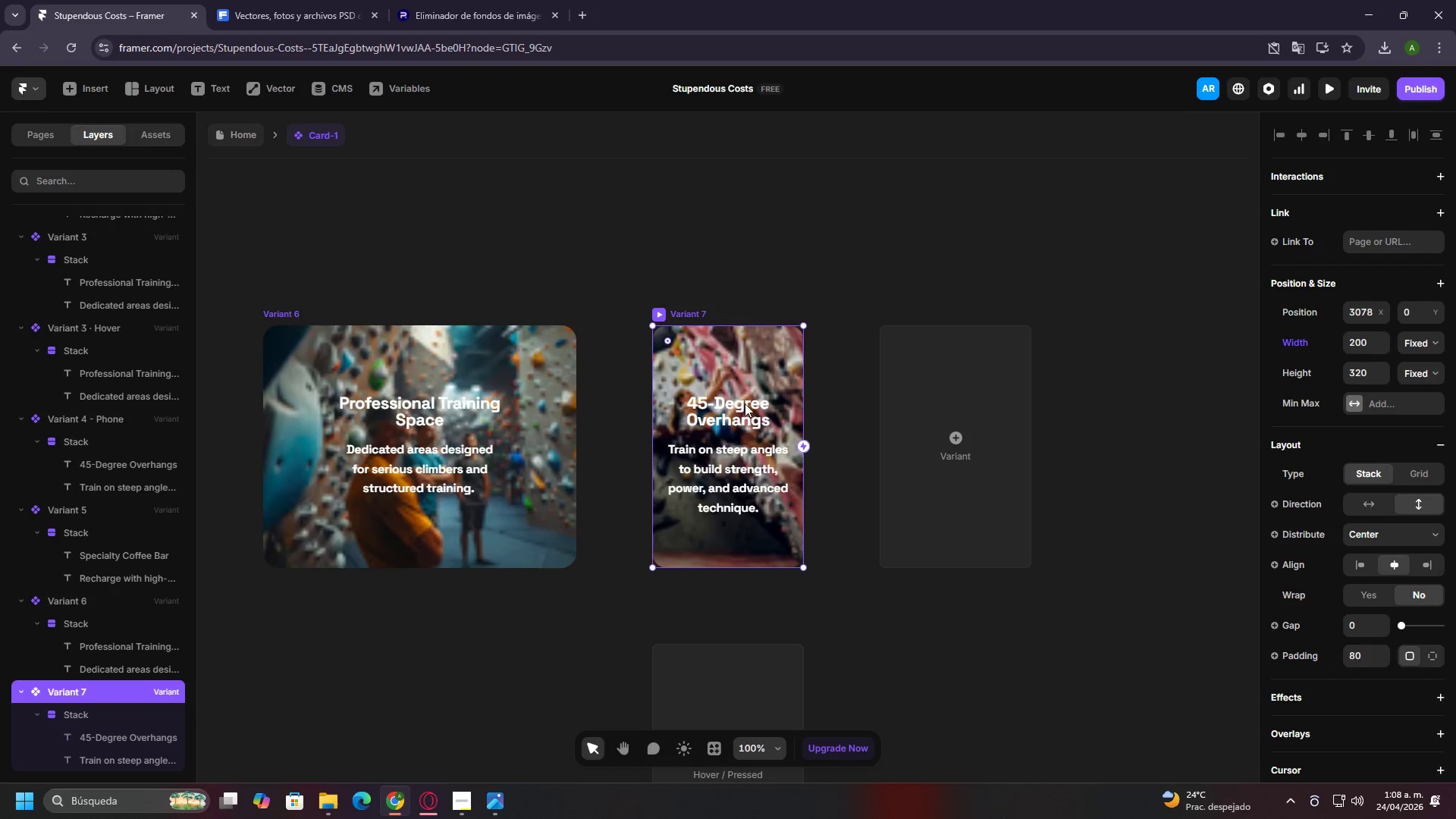 
left_click([737, 404])
 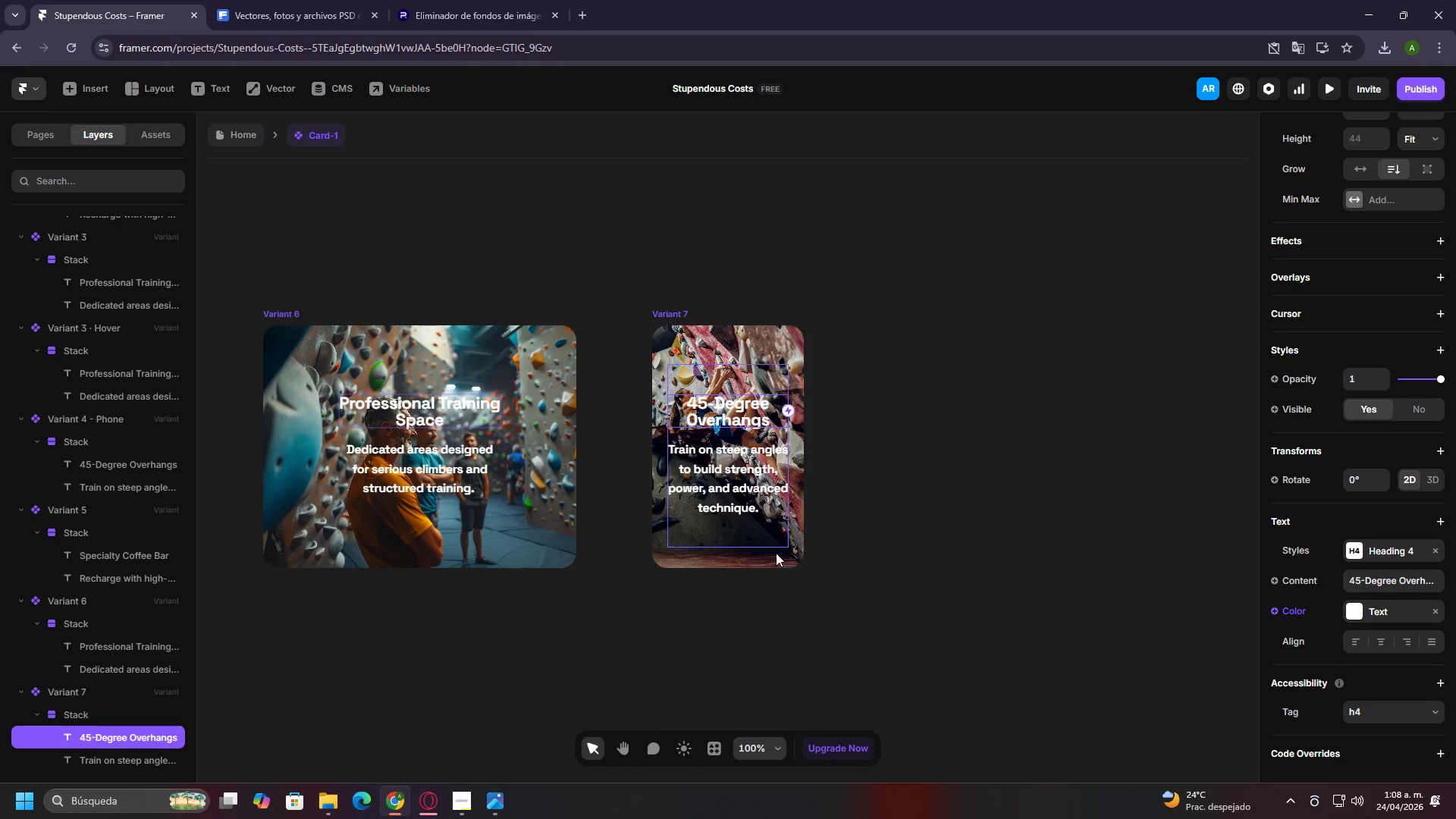 
left_click([753, 534])
 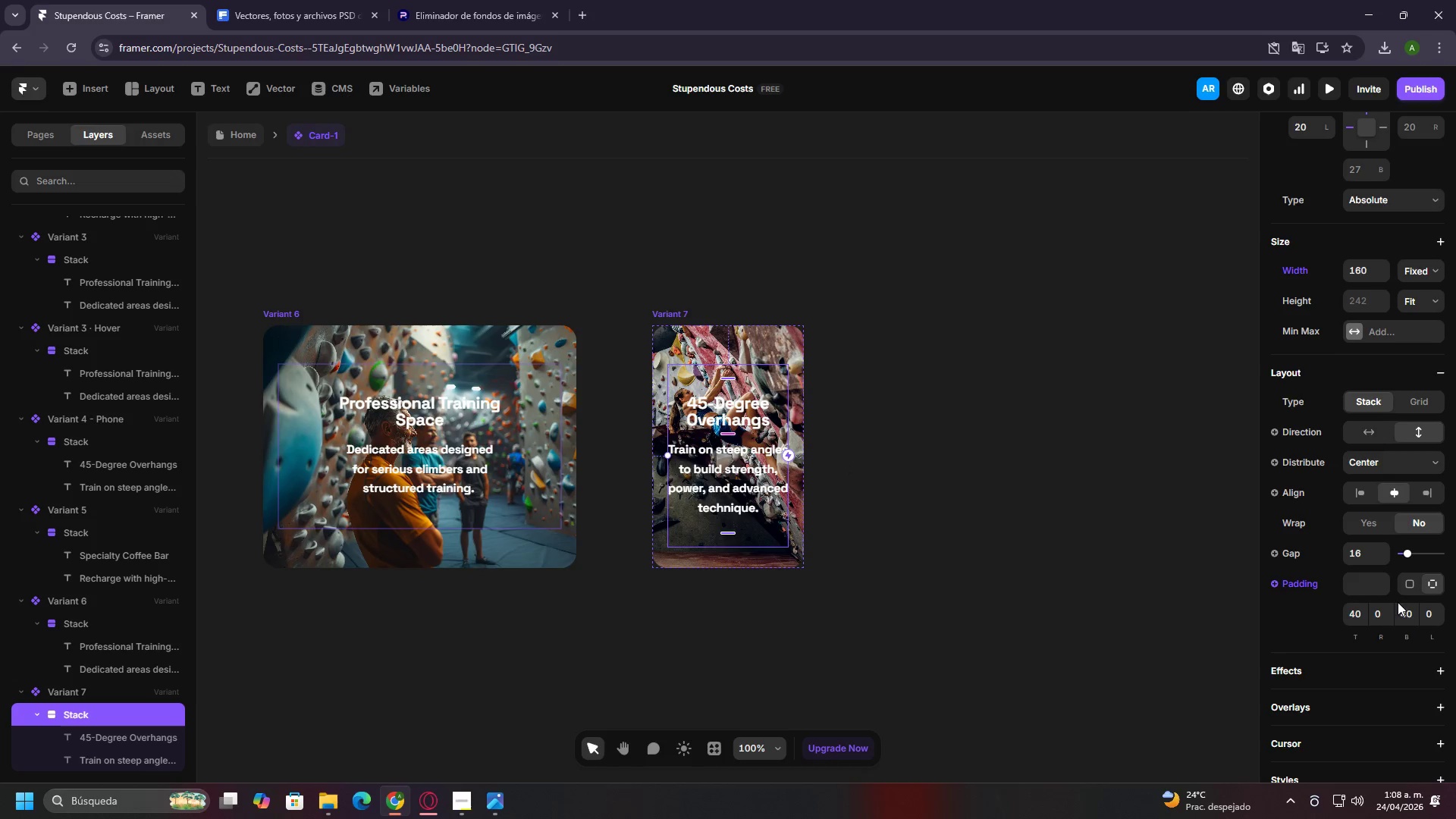 
left_click([1361, 613])
 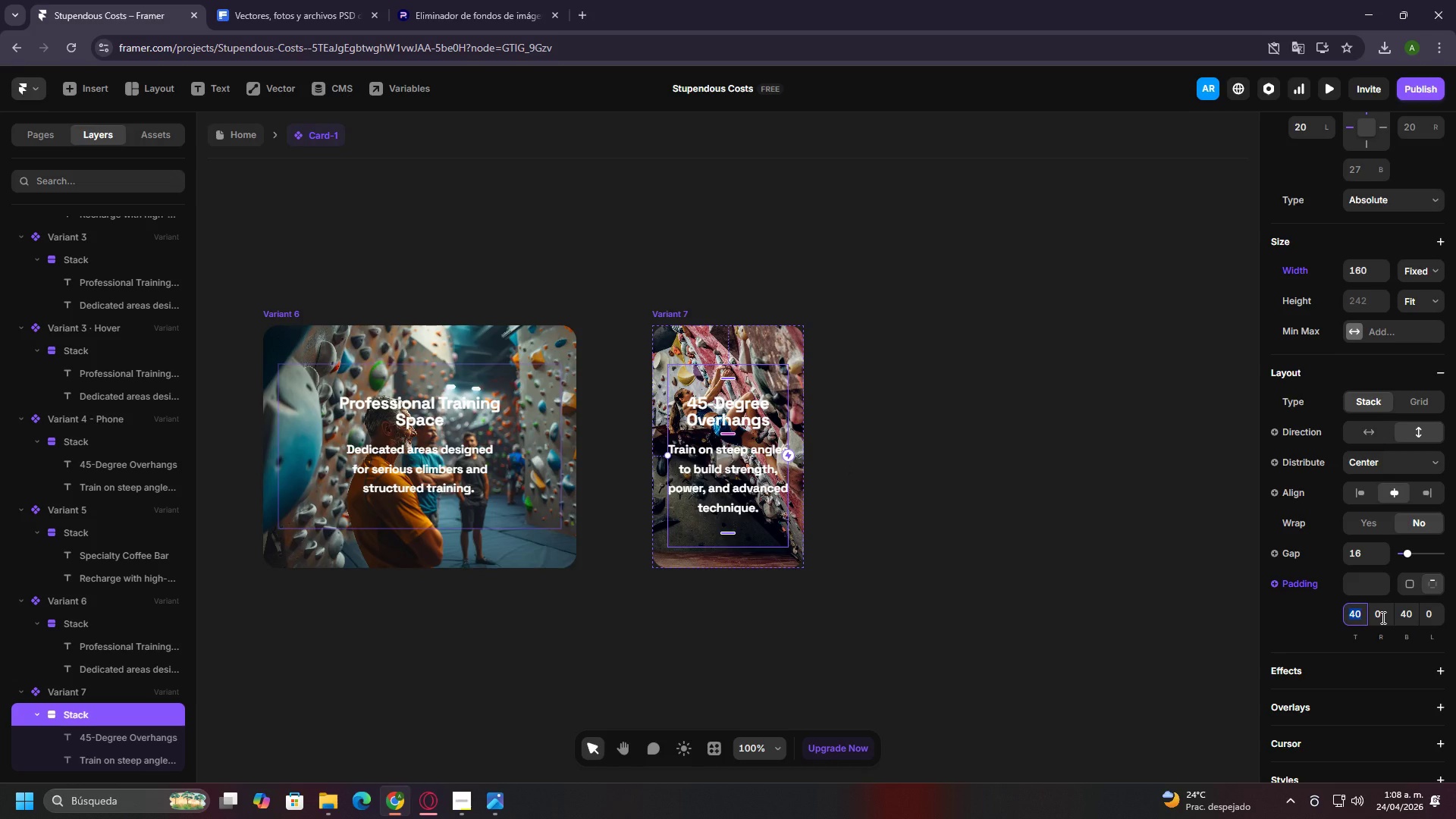 
left_click([1382, 617])
 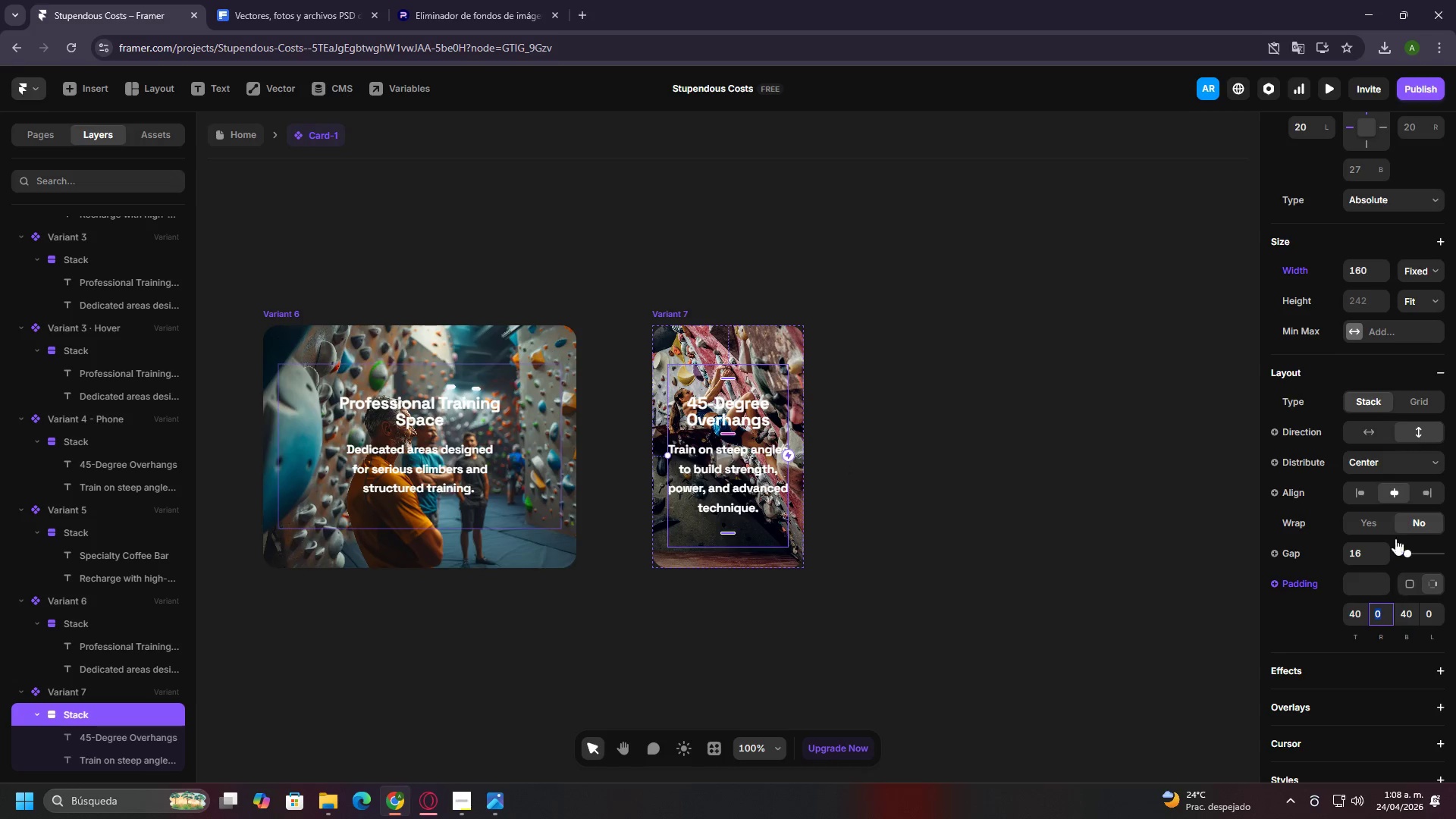 
scroll: coordinate [1383, 346], scroll_direction: up, amount: 2.0
 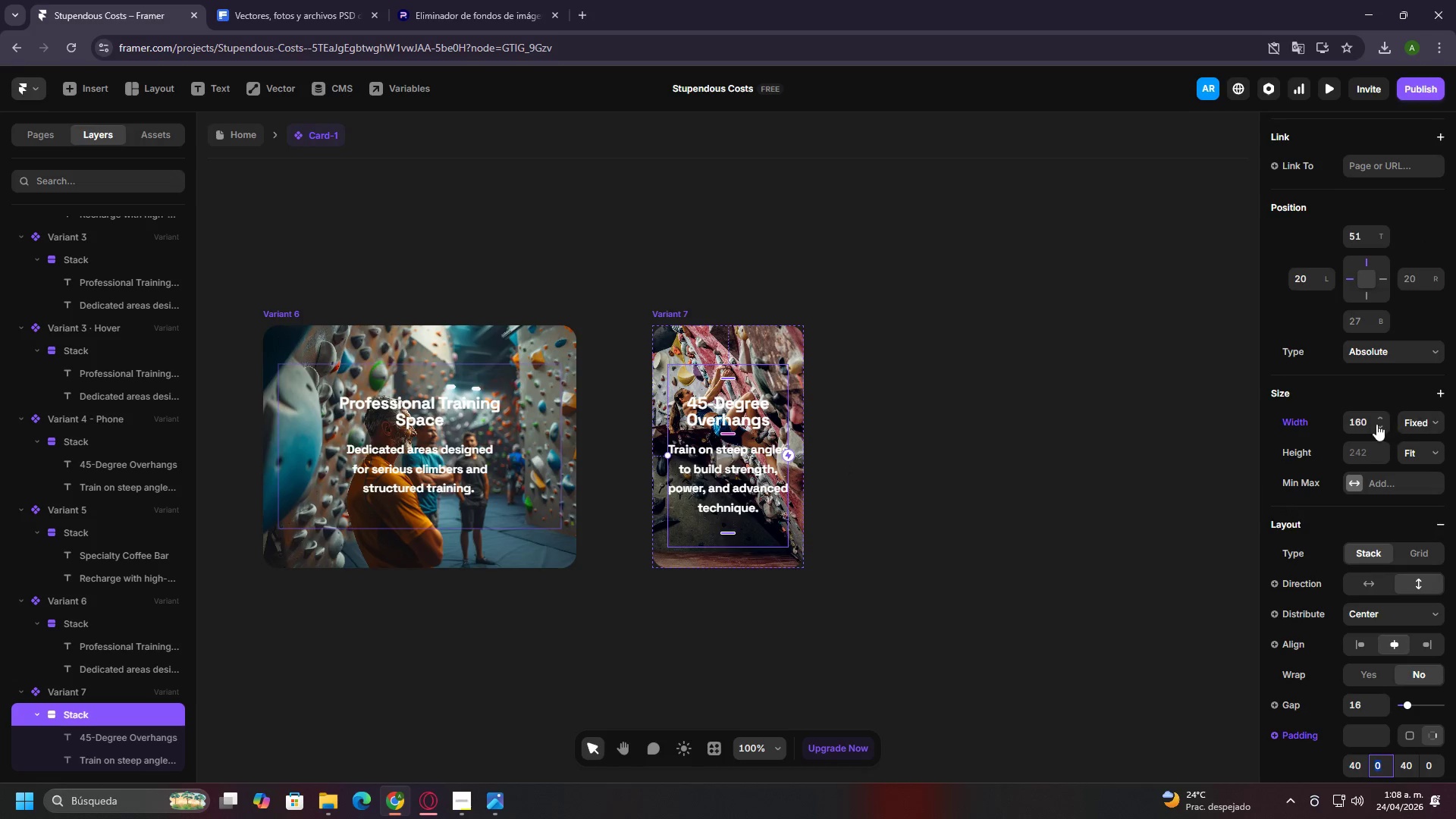 
left_click([1365, 424])
 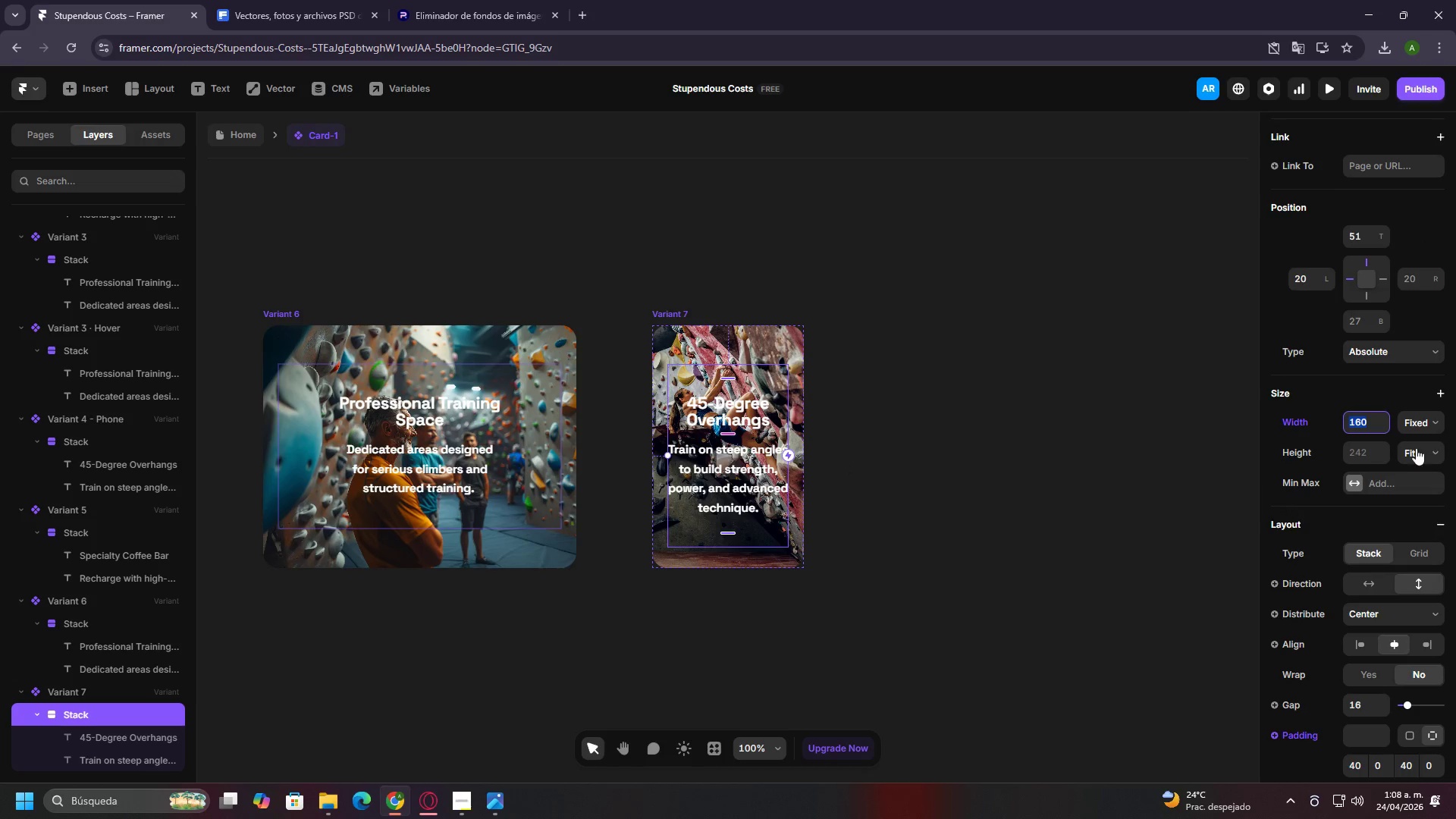 
left_click([1419, 419])
 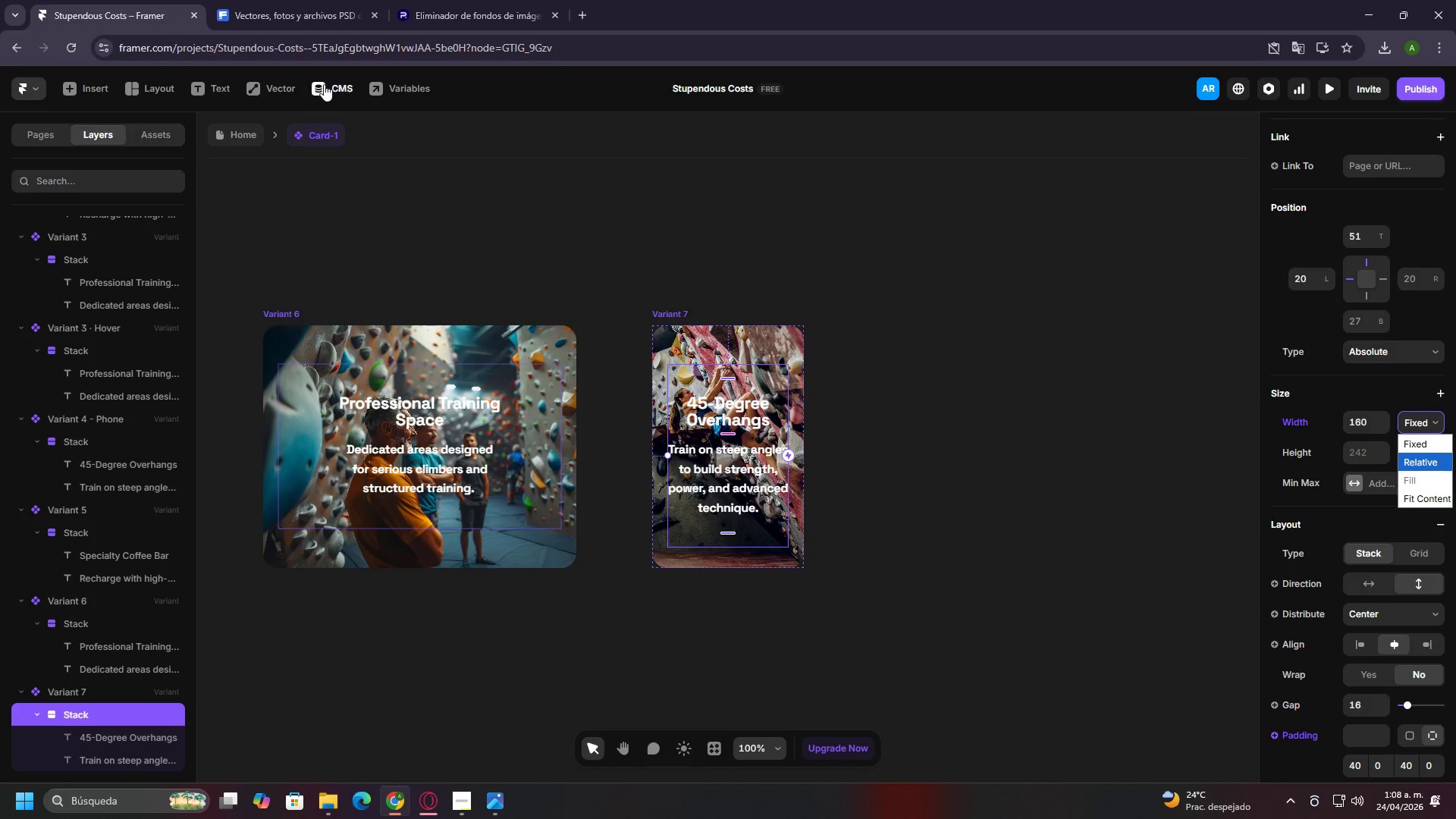 
left_click([245, 133])
 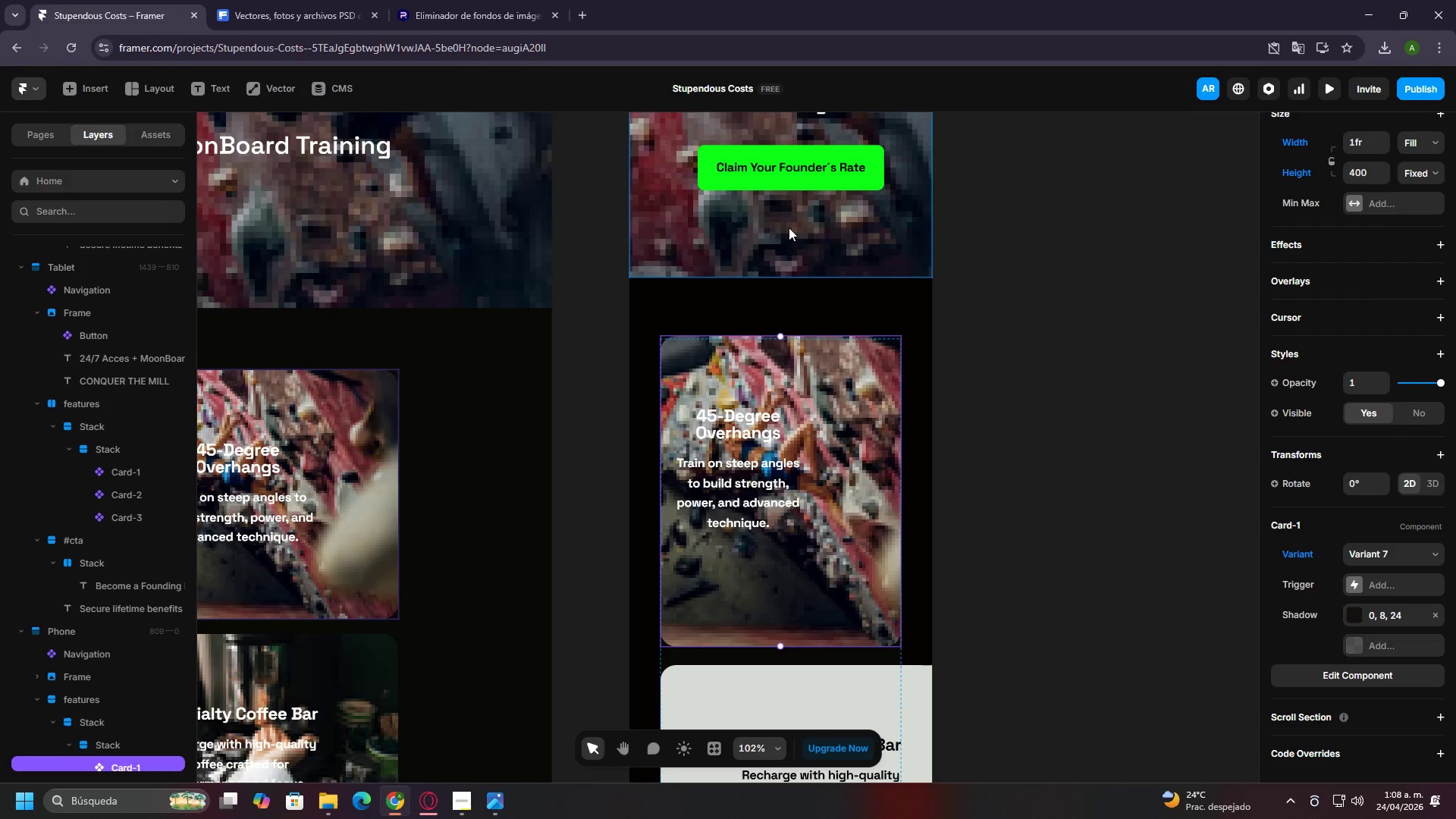 
hold_key(key=ControlLeft, duration=0.52)
 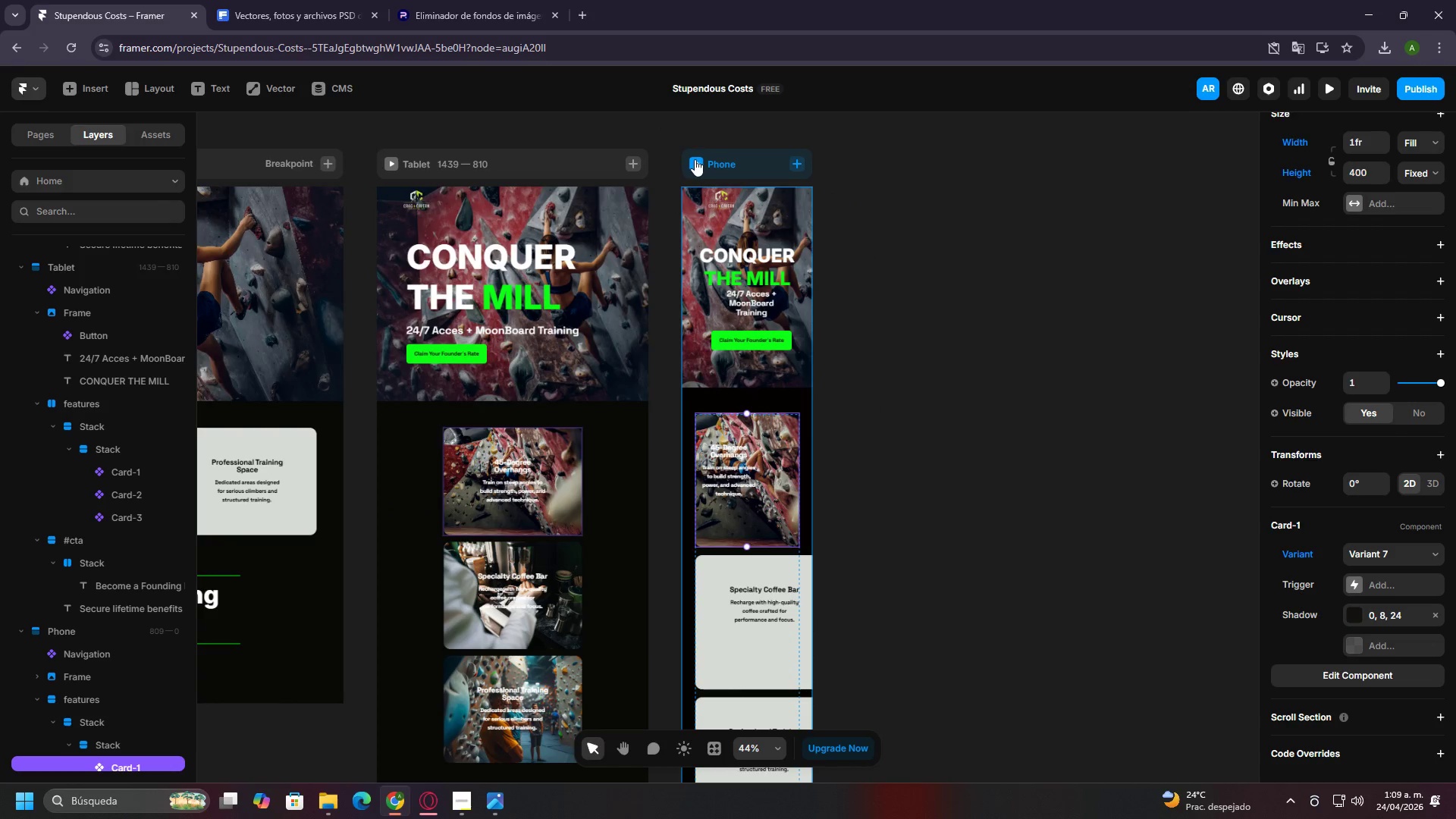 
hold_key(key=ControlLeft, duration=16.67)
 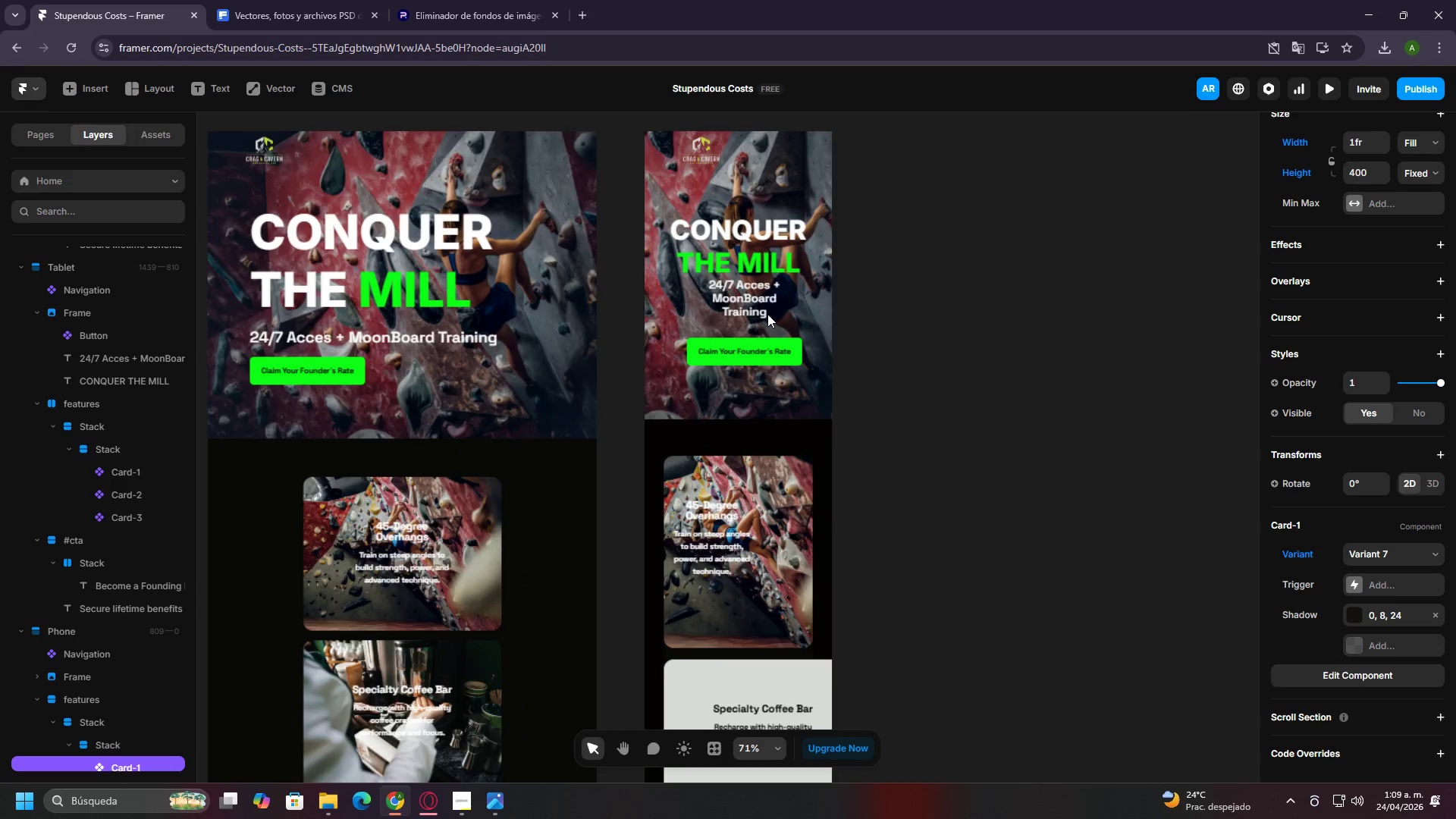 
scroll: coordinate [722, 260], scroll_direction: up, amount: 3.0
 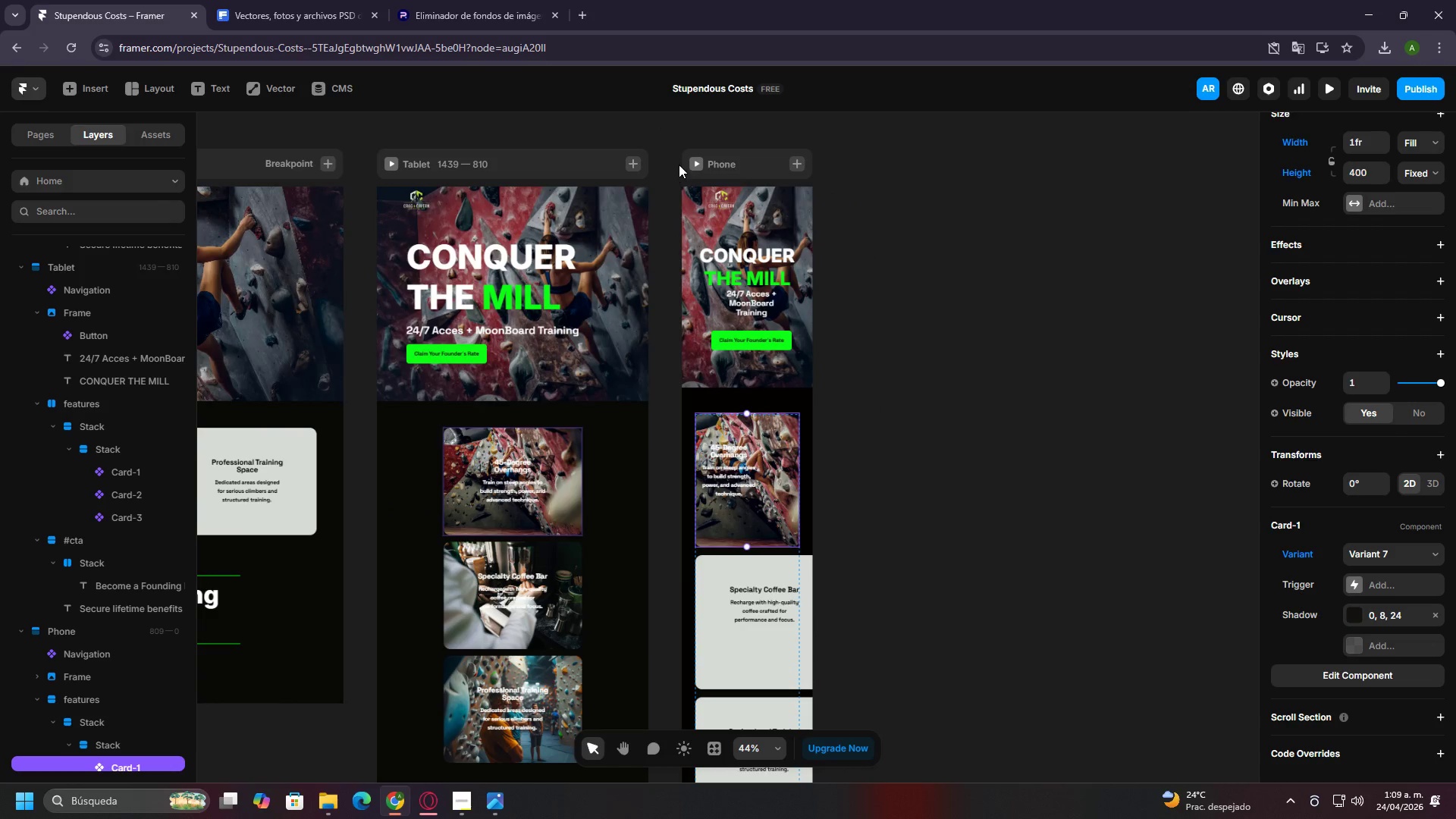 
left_click([697, 159])
 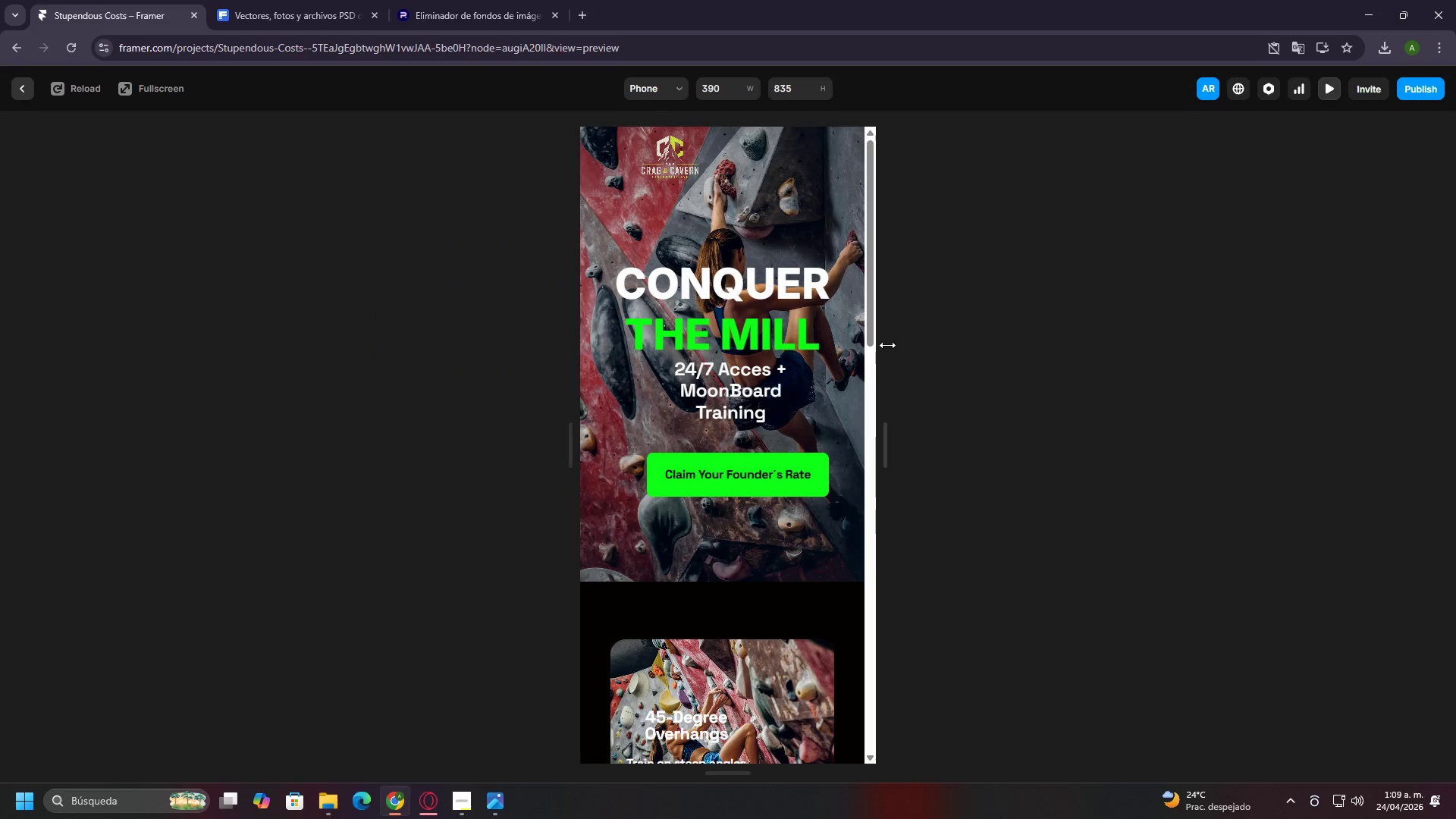 
left_click_drag(start_coordinate=[881, 348], to_coordinate=[783, 350])
 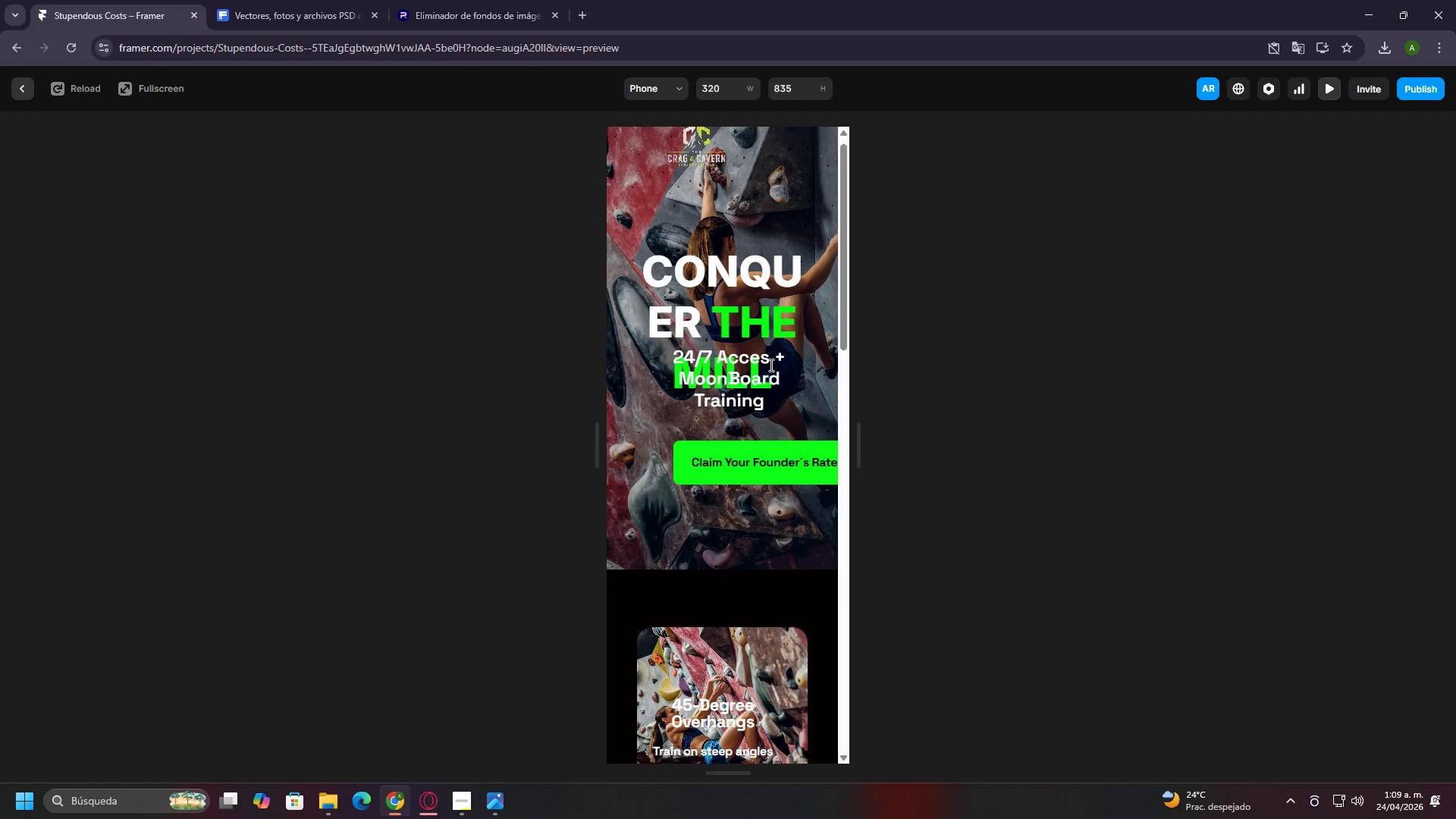 
scroll: coordinate [770, 365], scroll_direction: down, amount: 8.0
 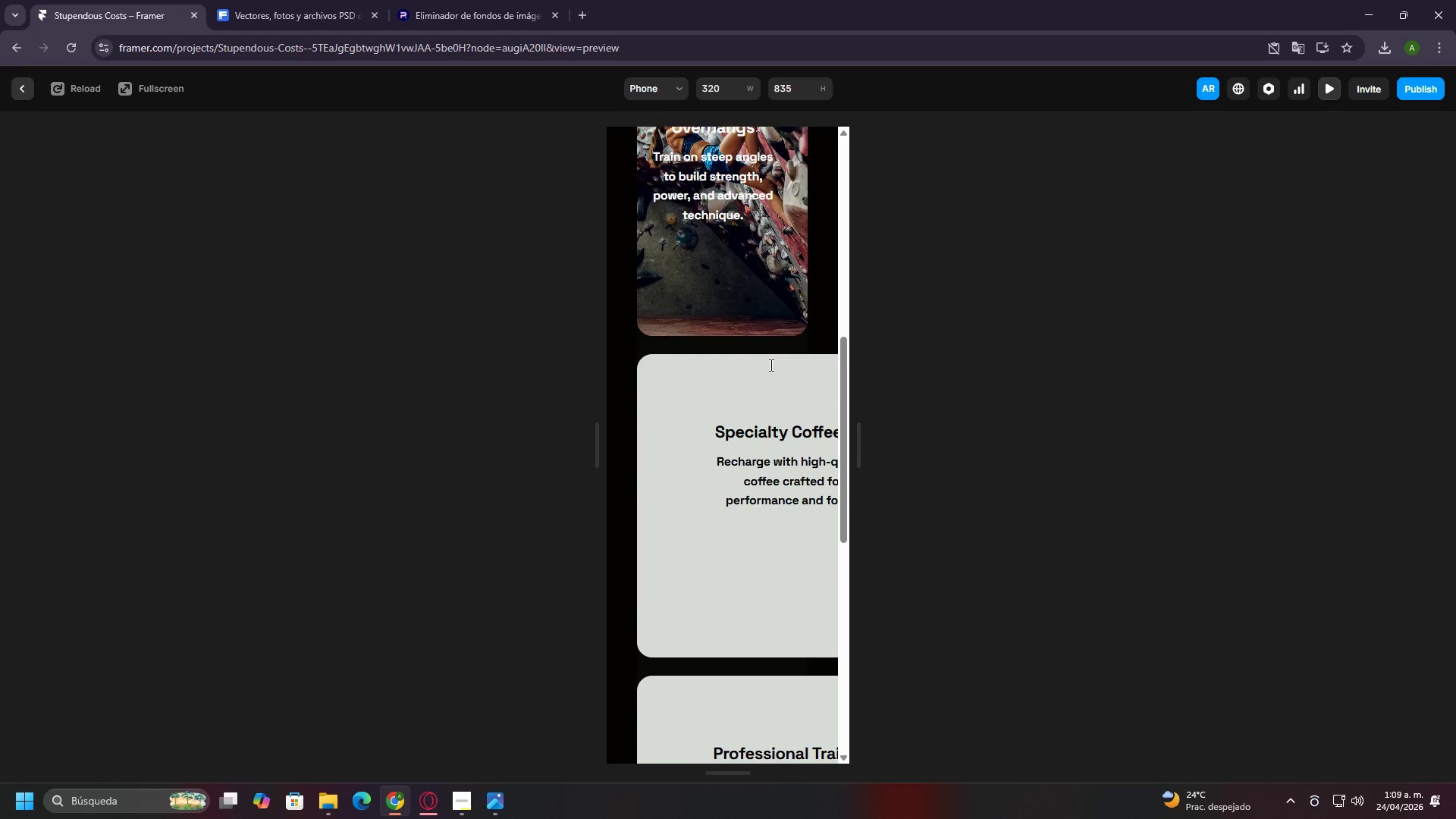 
scroll: coordinate [770, 365], scroll_direction: up, amount: 4.0
 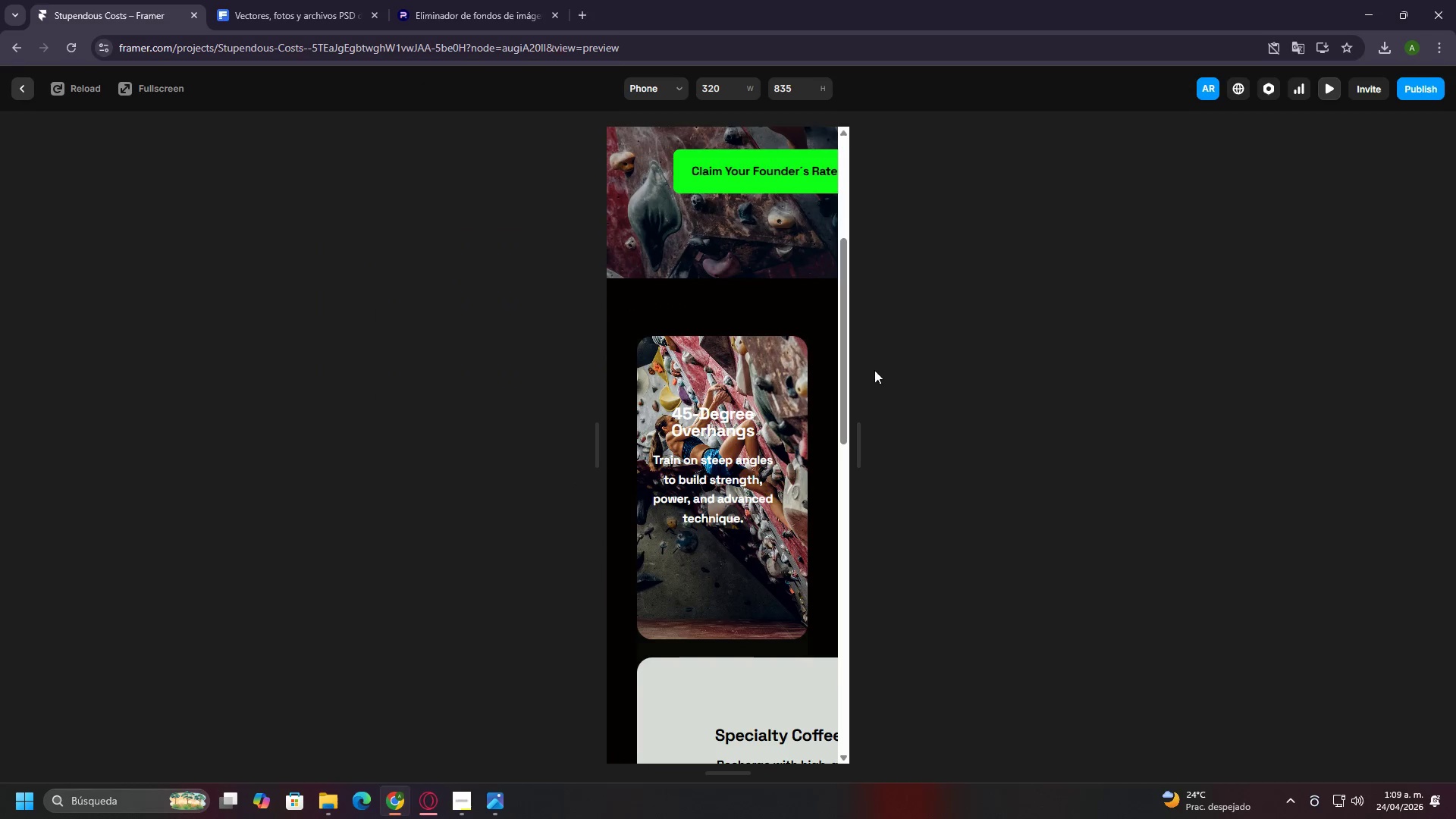 
left_click_drag(start_coordinate=[858, 368], to_coordinate=[810, 379])
 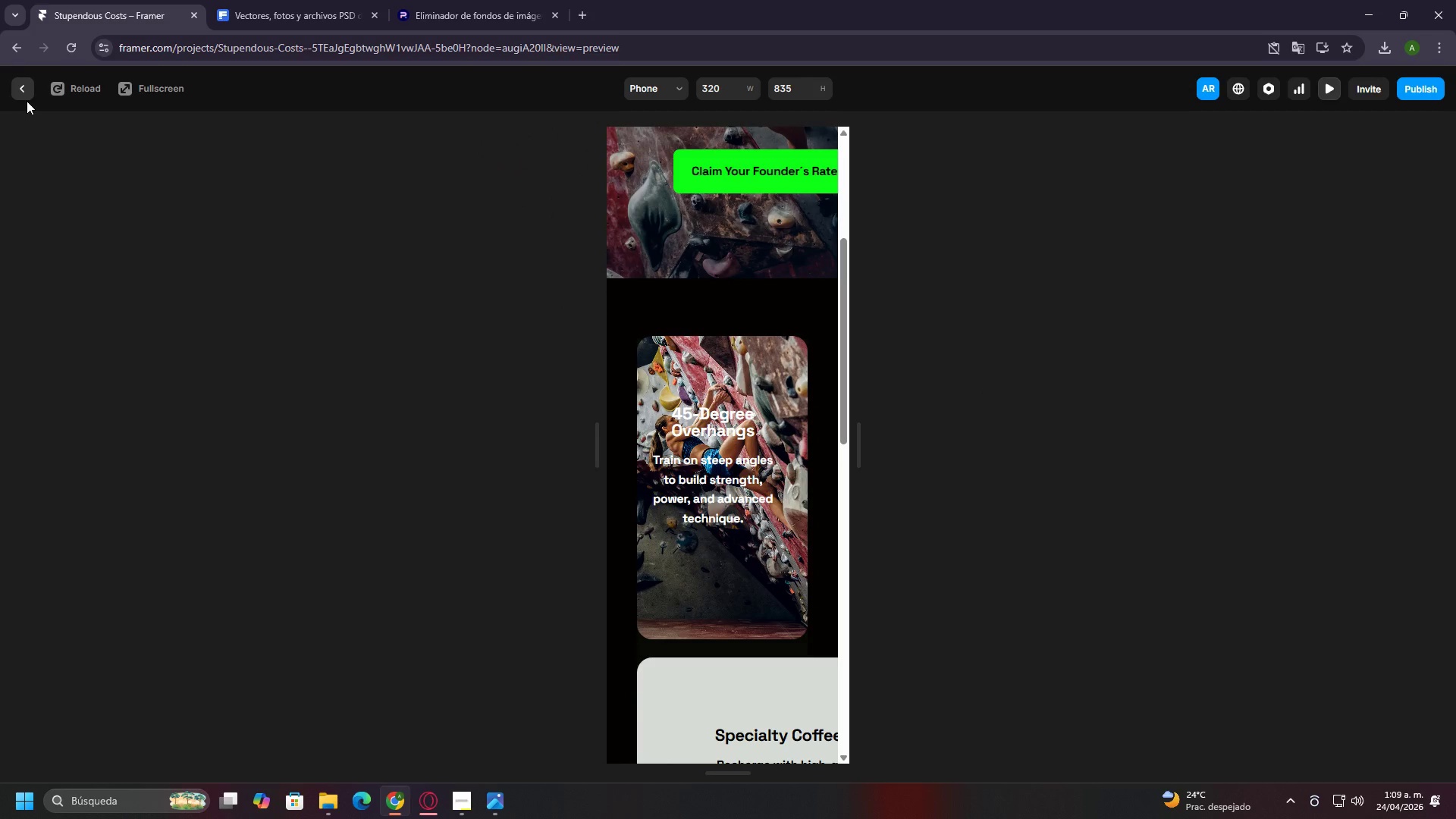 
double_click([16, 89])
 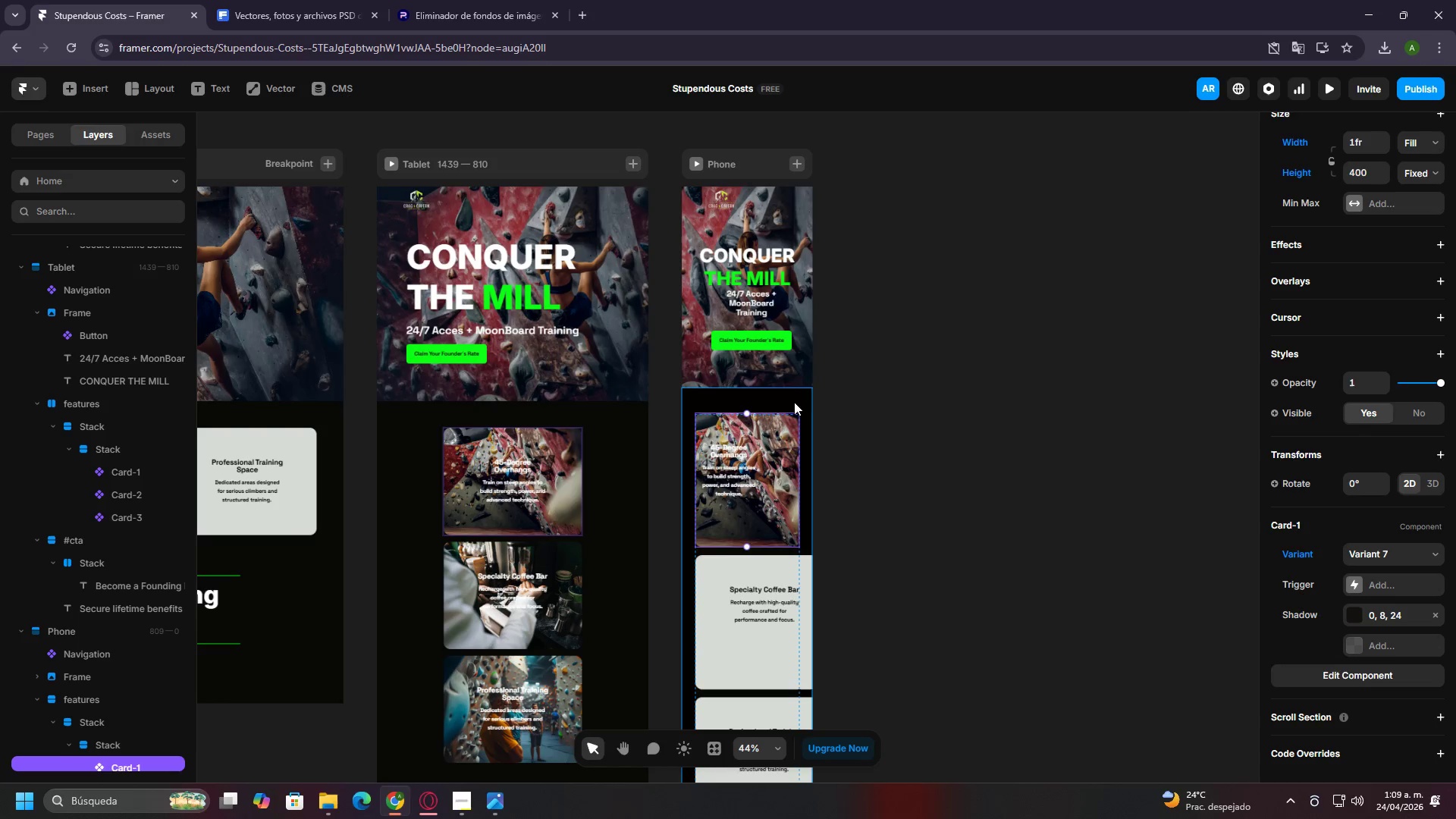 
hold_key(key=ControlLeft, duration=1.17)
scroll: coordinate [767, 314], scroll_direction: up, amount: 12.0
 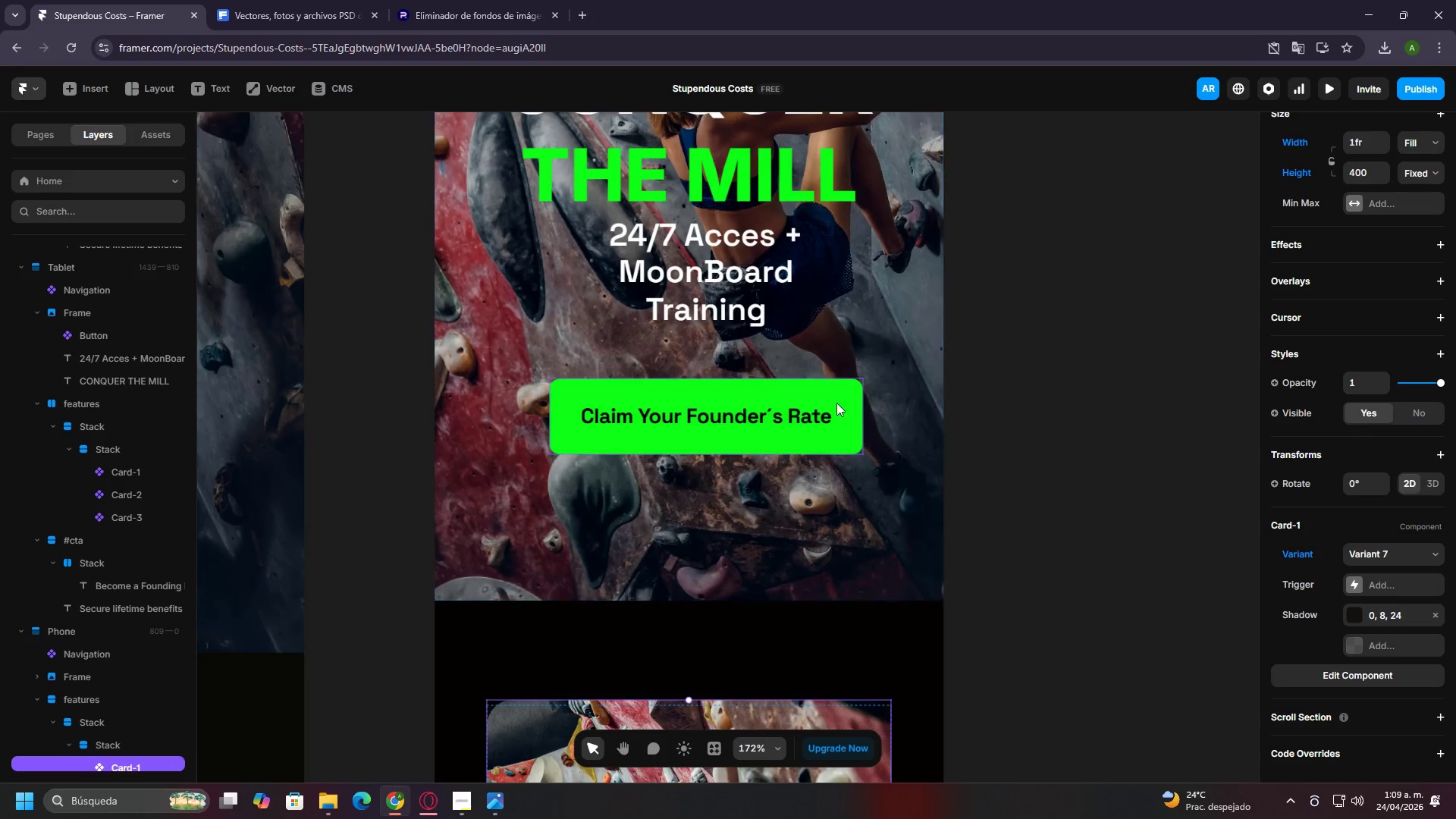 
left_click([714, 375])
 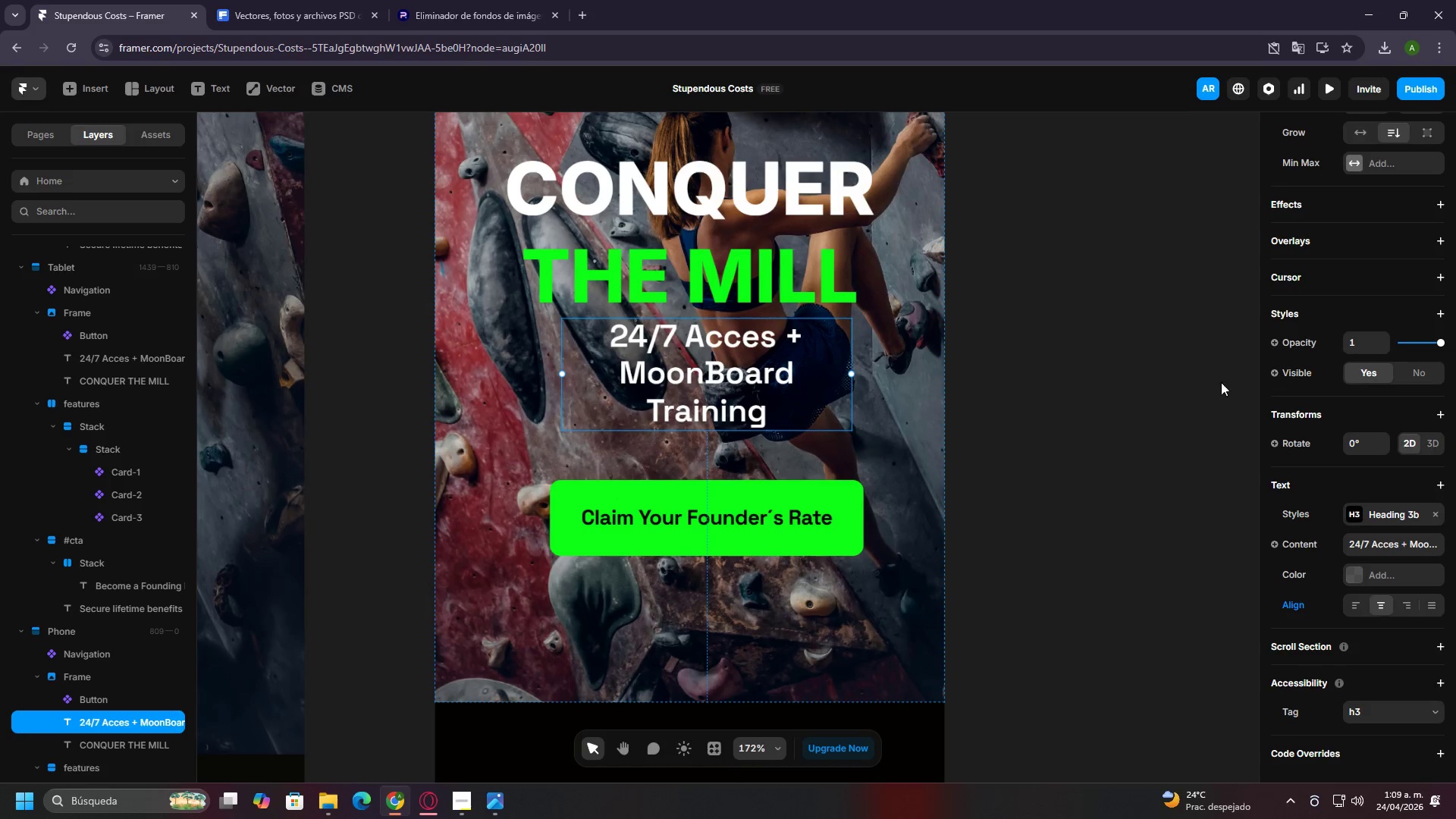 
scroll: coordinate [1445, 369], scroll_direction: up, amount: 9.0
 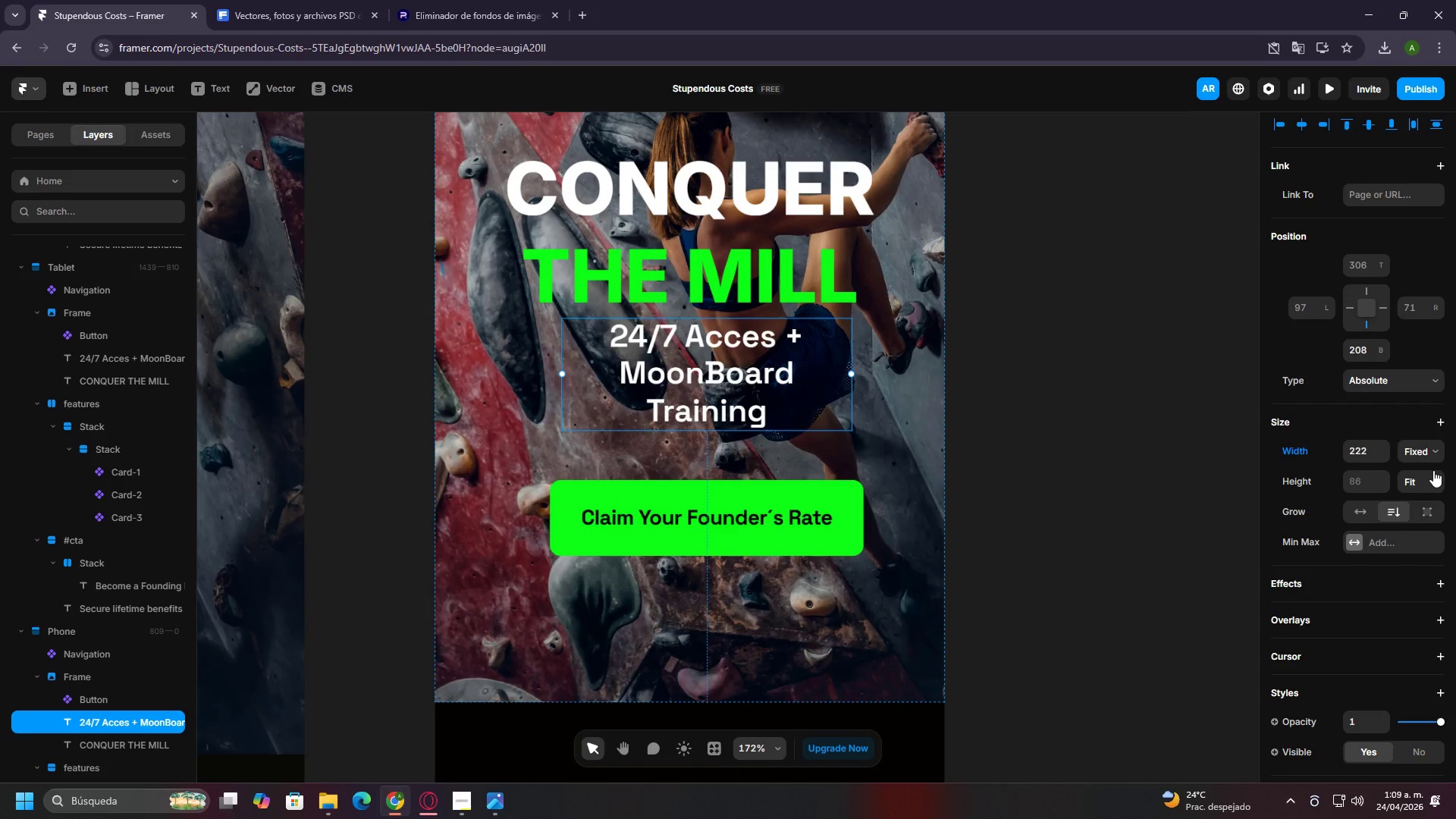 
left_click([1415, 460])
 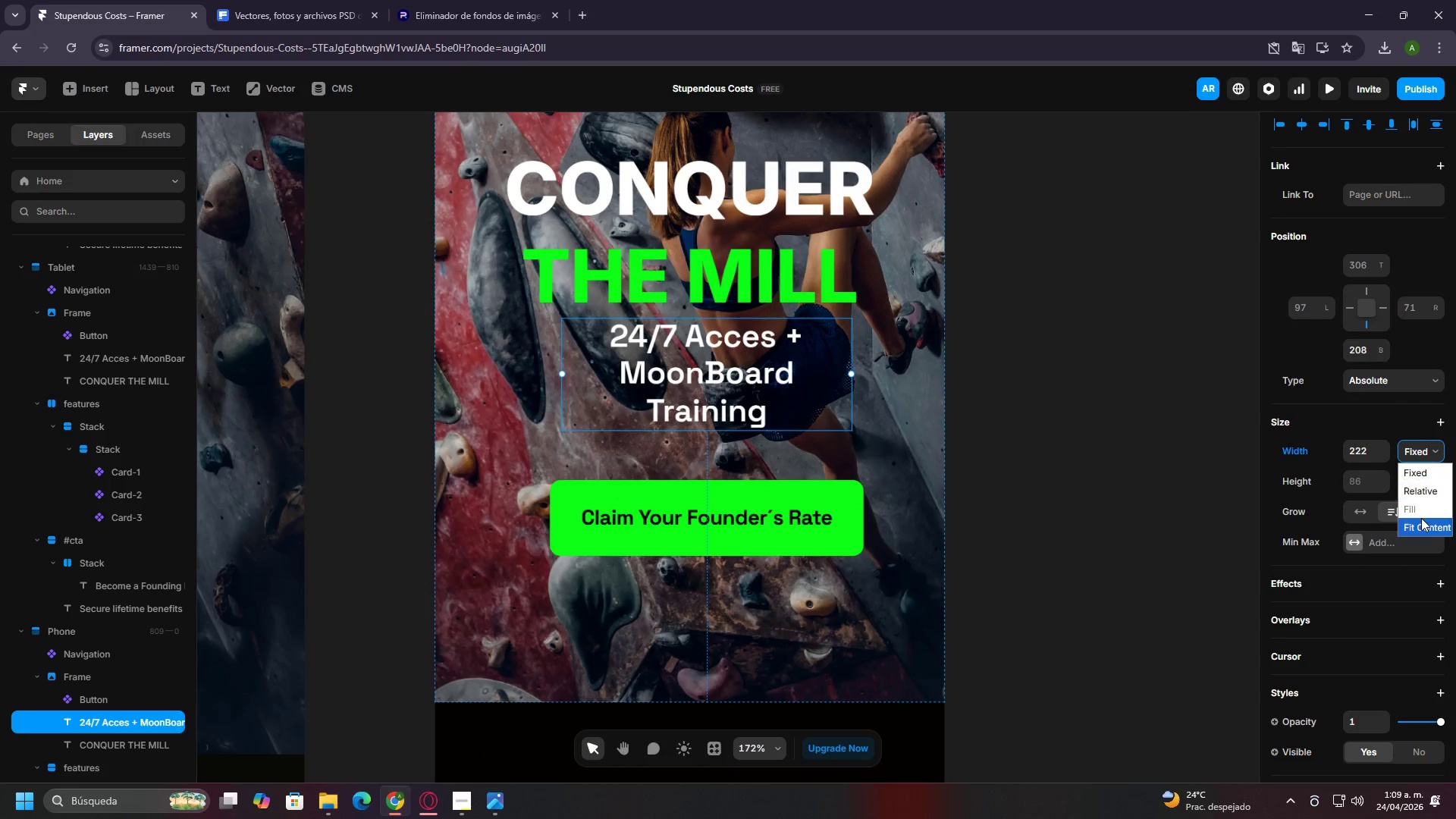 
left_click([1423, 522])
 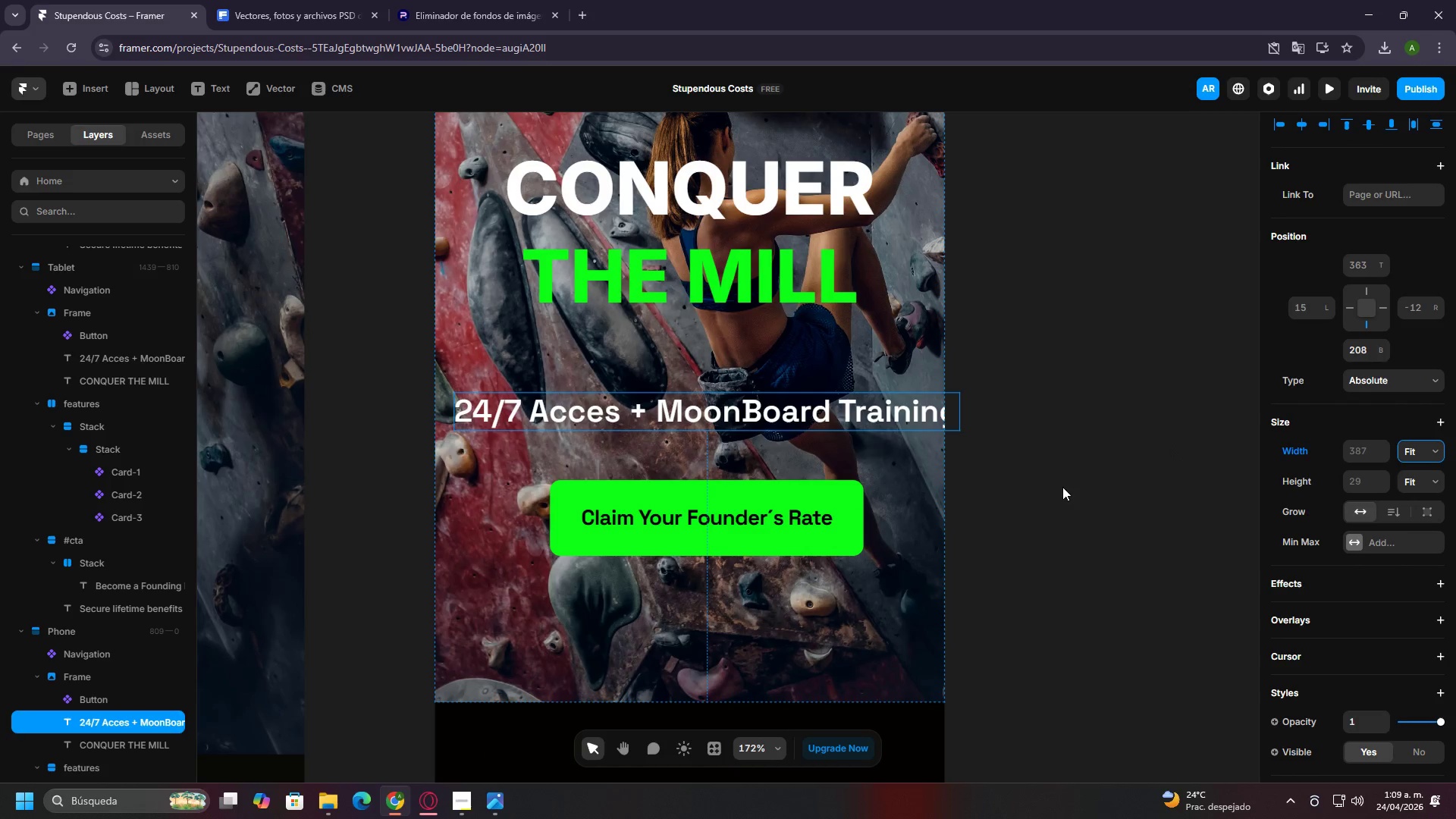 
double_click([911, 510])
 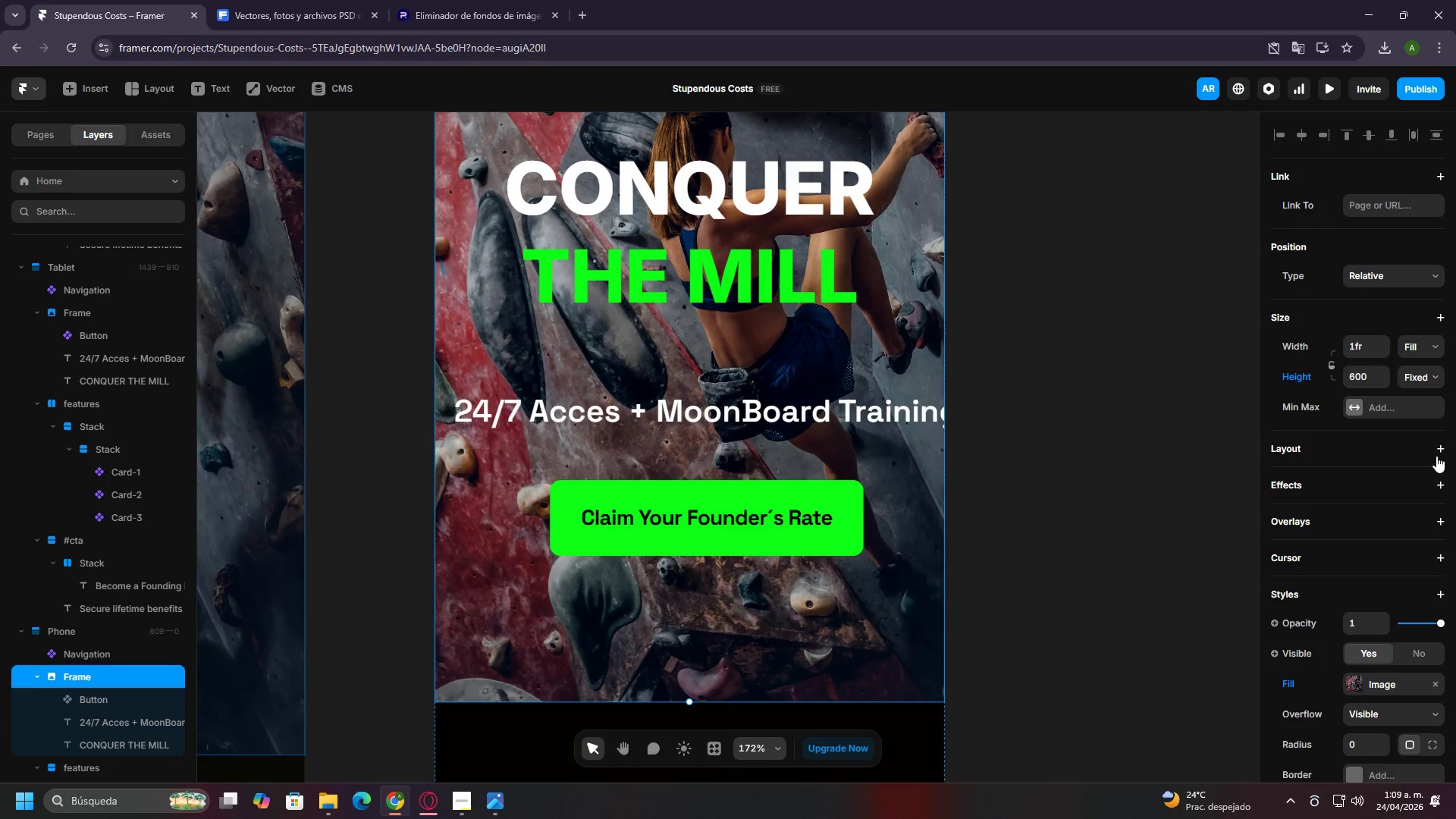 
scroll: coordinate [1412, 523], scroll_direction: down, amount: 6.0
 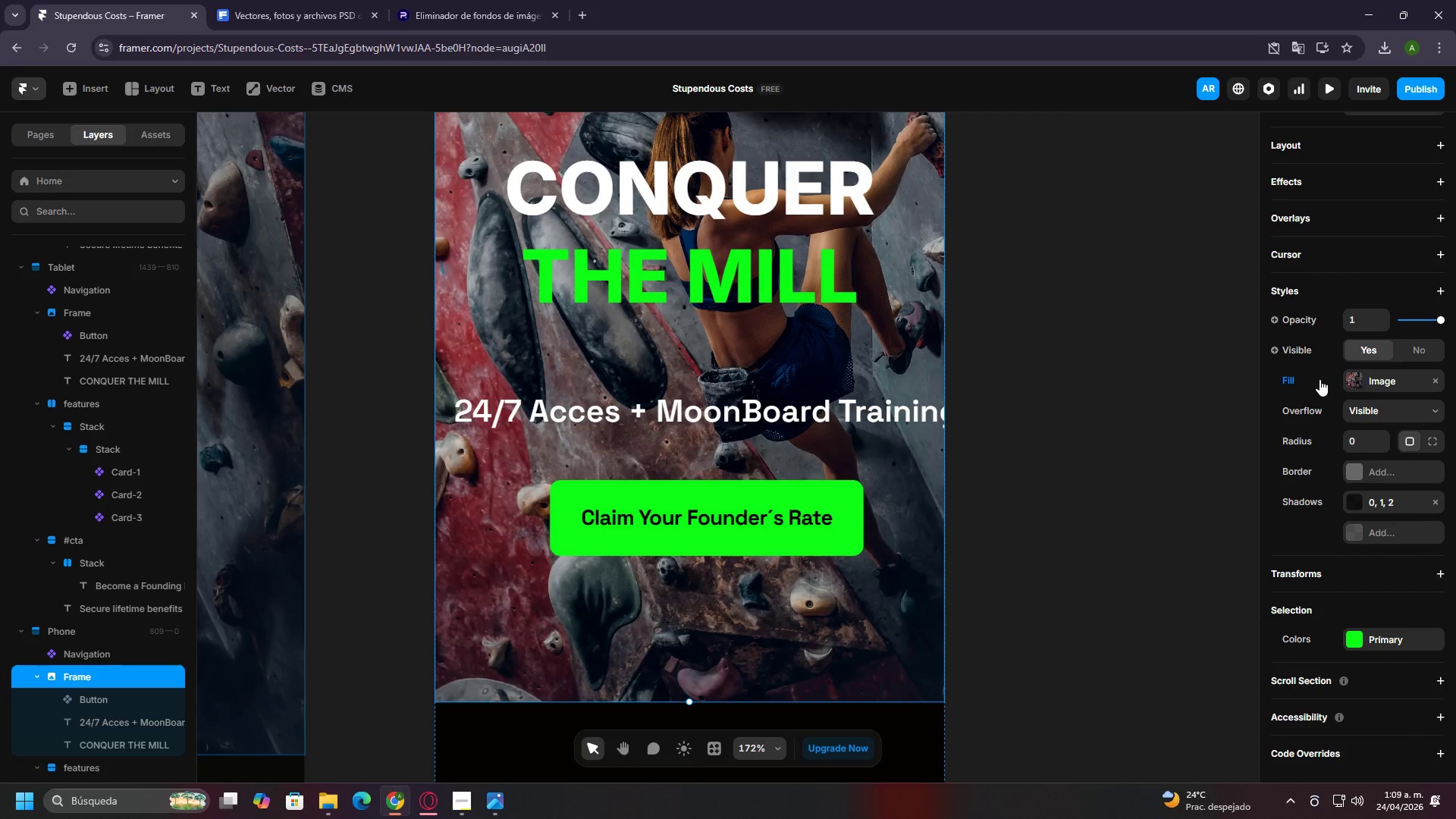 
scroll: coordinate [1320, 378], scroll_direction: up, amount: 2.0
 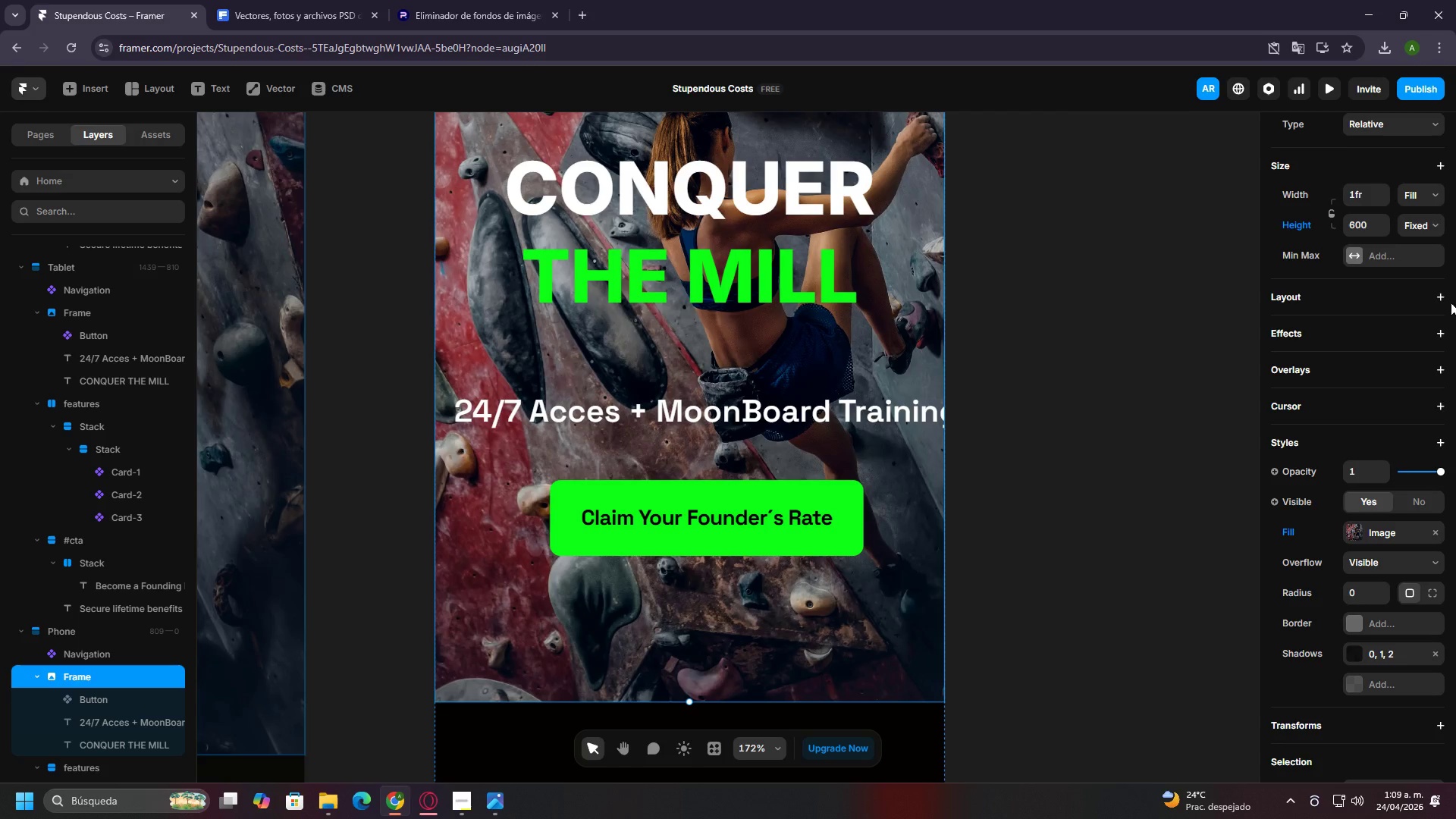 
left_click([1444, 299])
 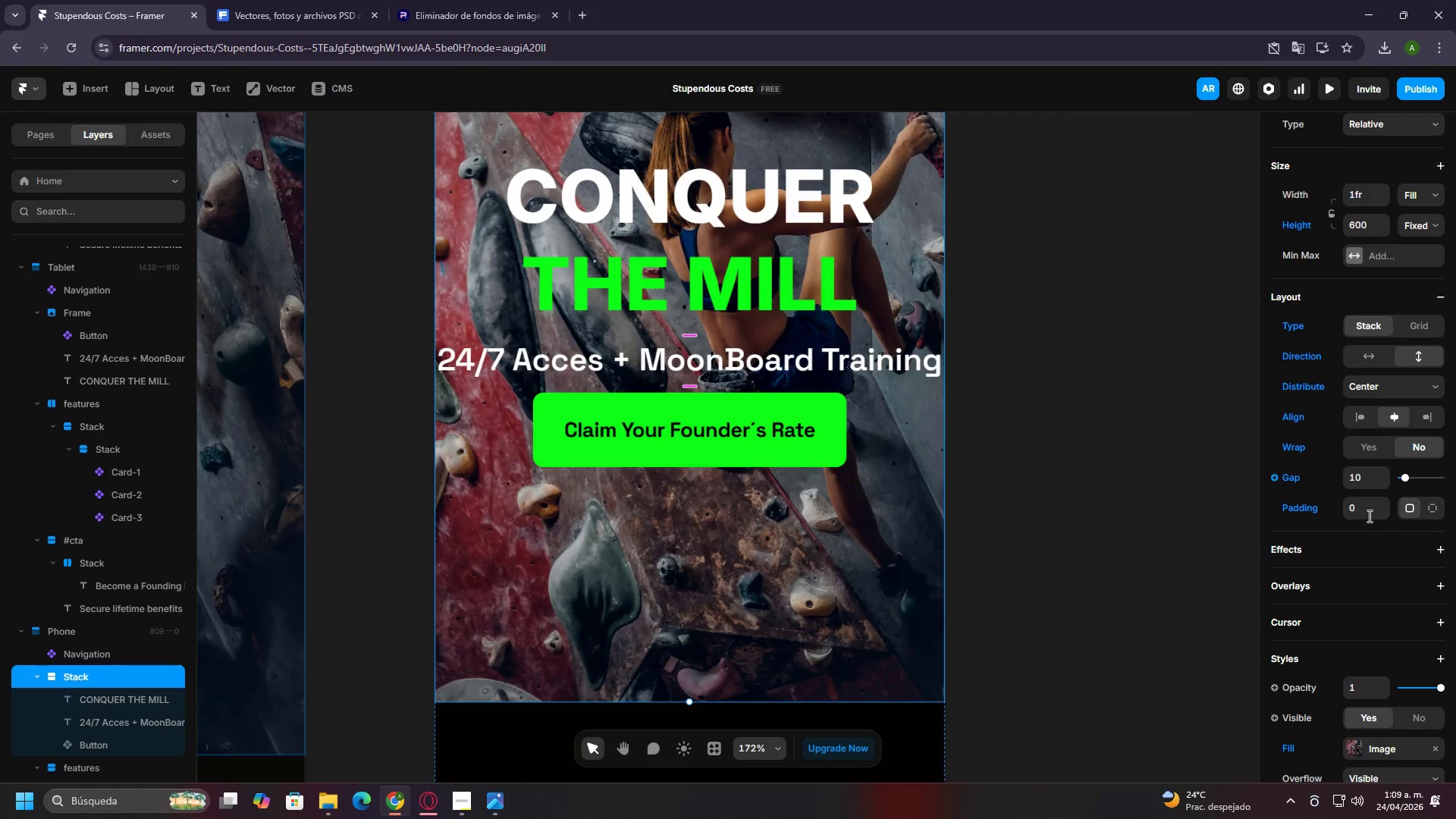 
left_click([1368, 512])
 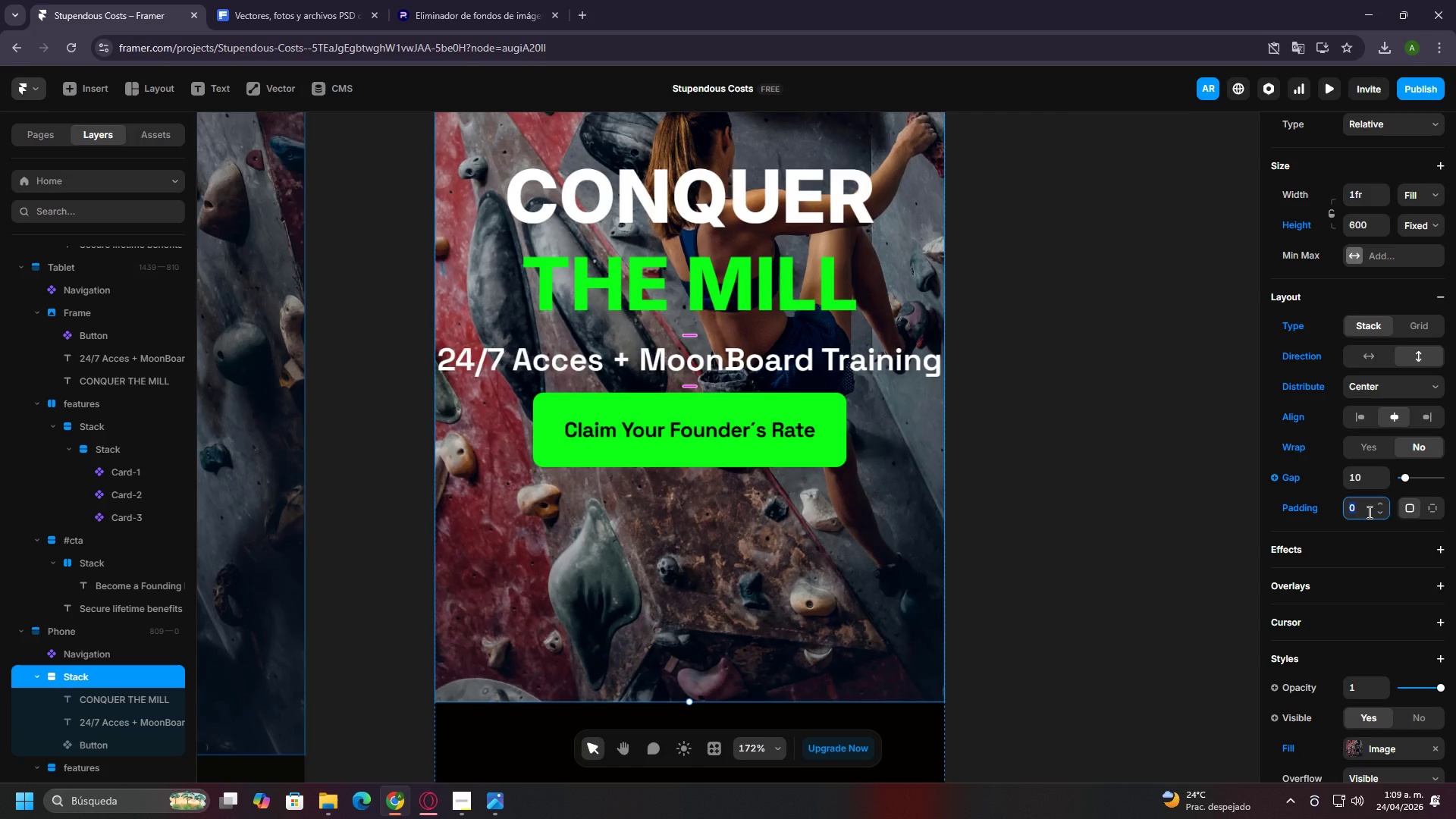 
type(80)
 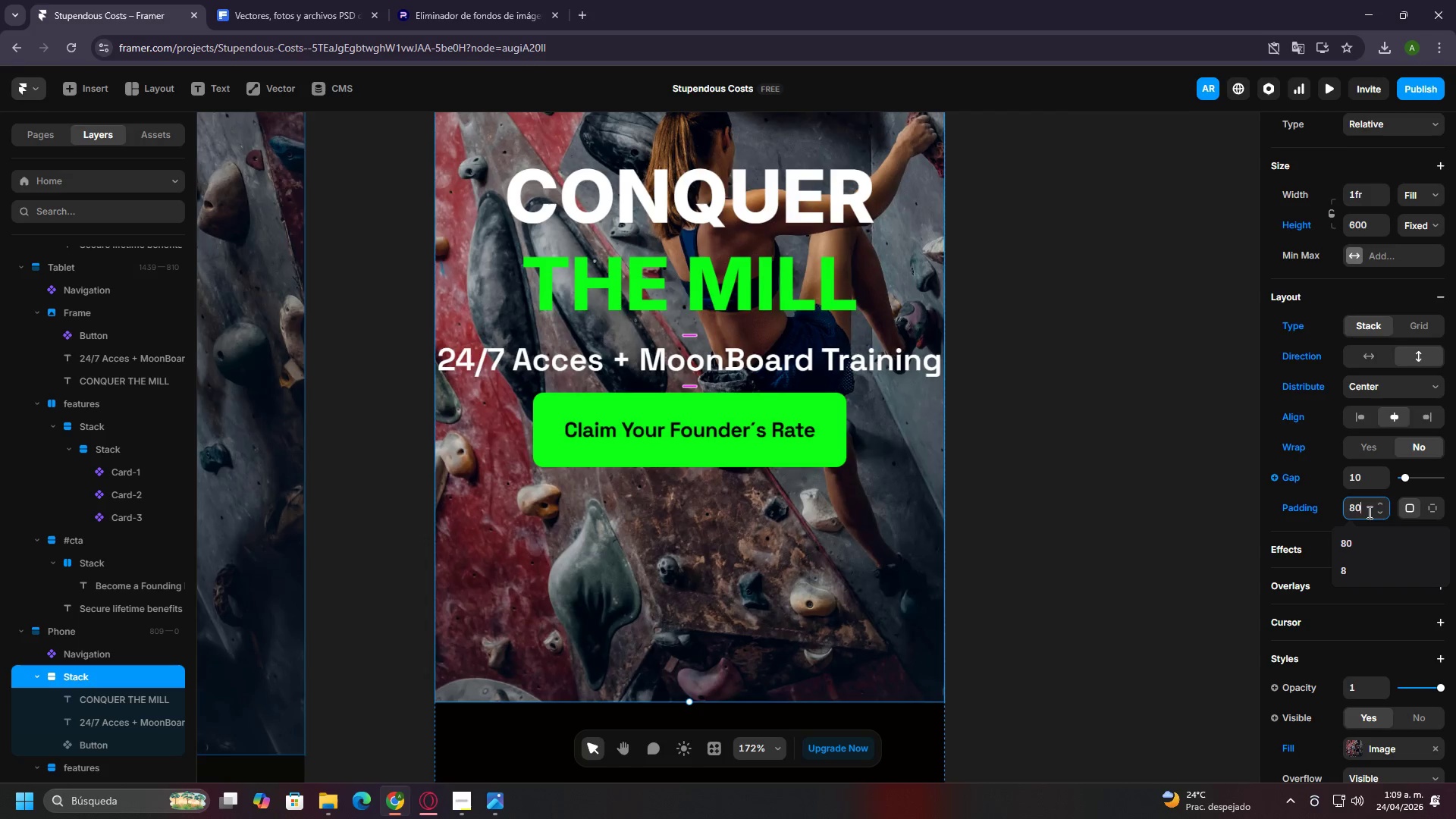 
key(Enter)
 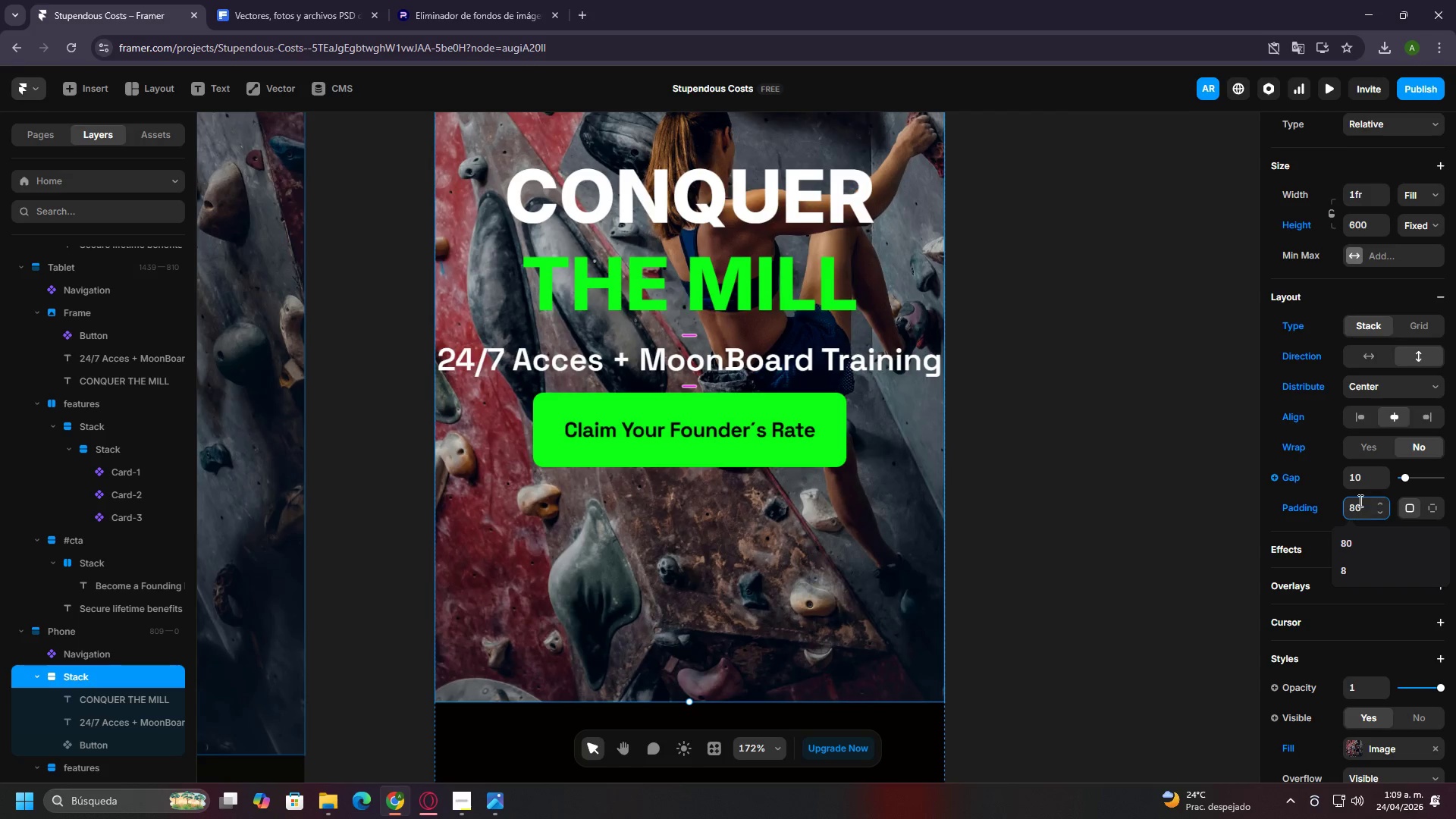 
double_click([1349, 510])
 